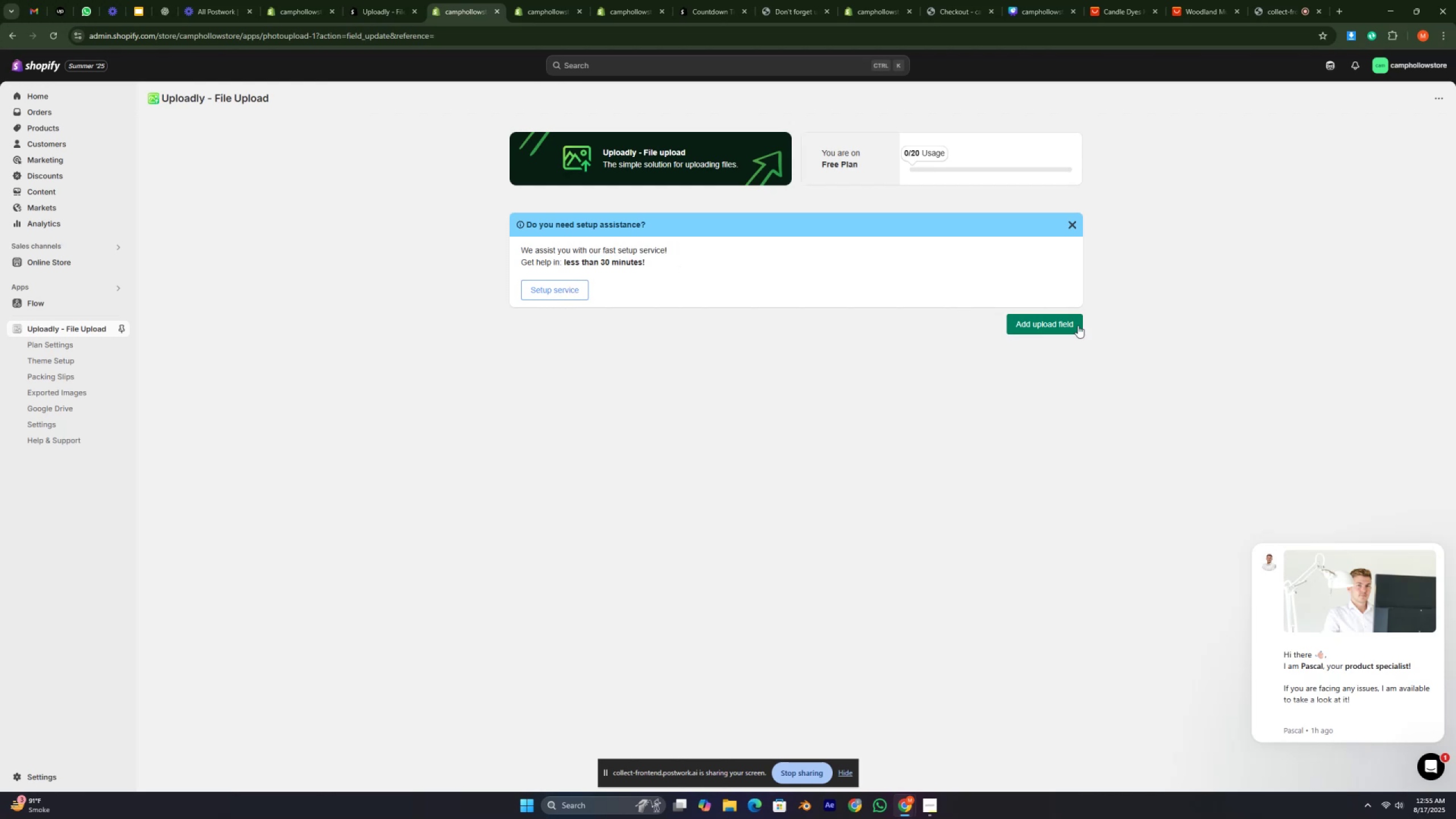 
left_click([1048, 328])
 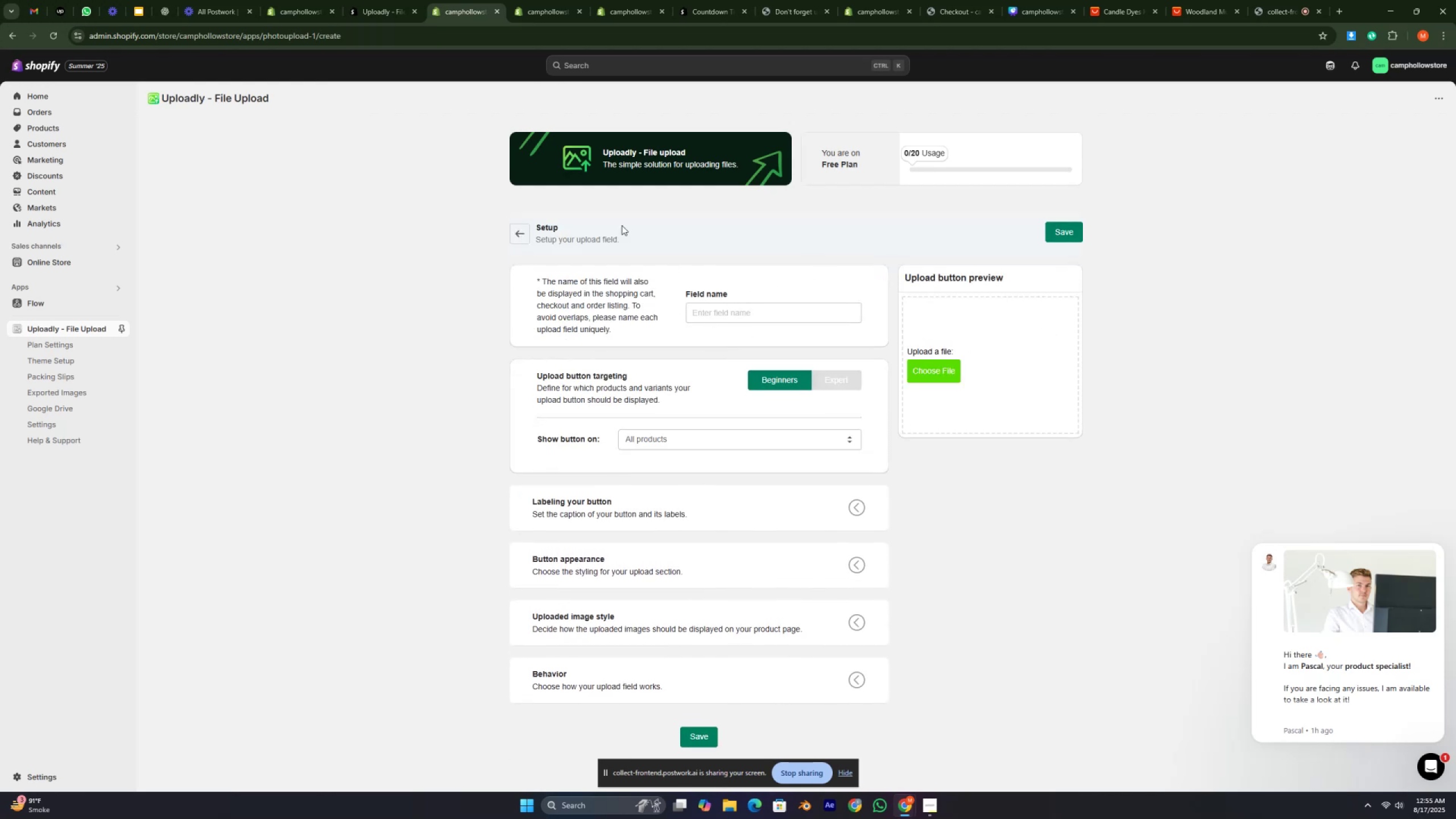 
left_click([516, 237])
 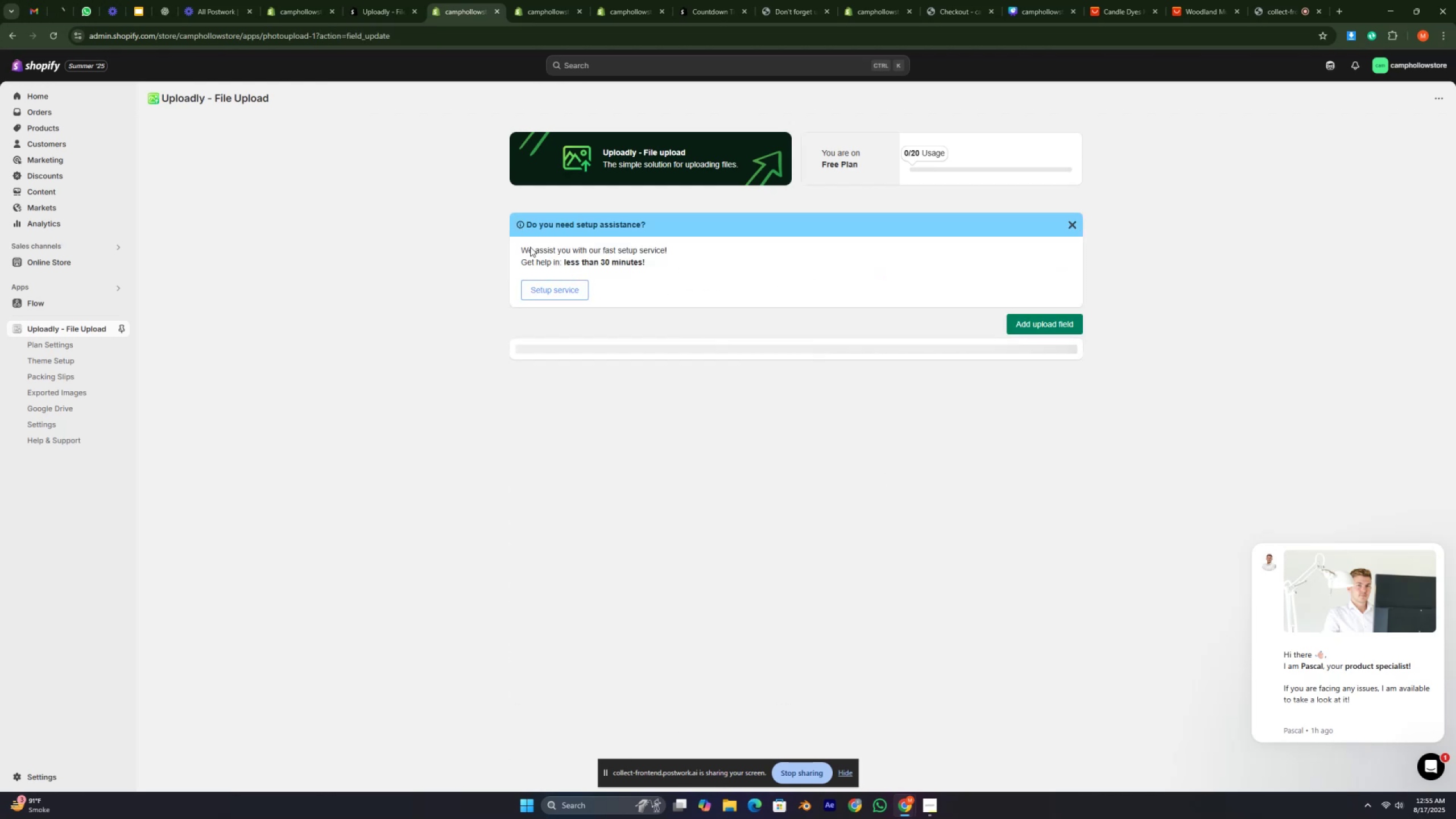 
left_click([547, 293])
 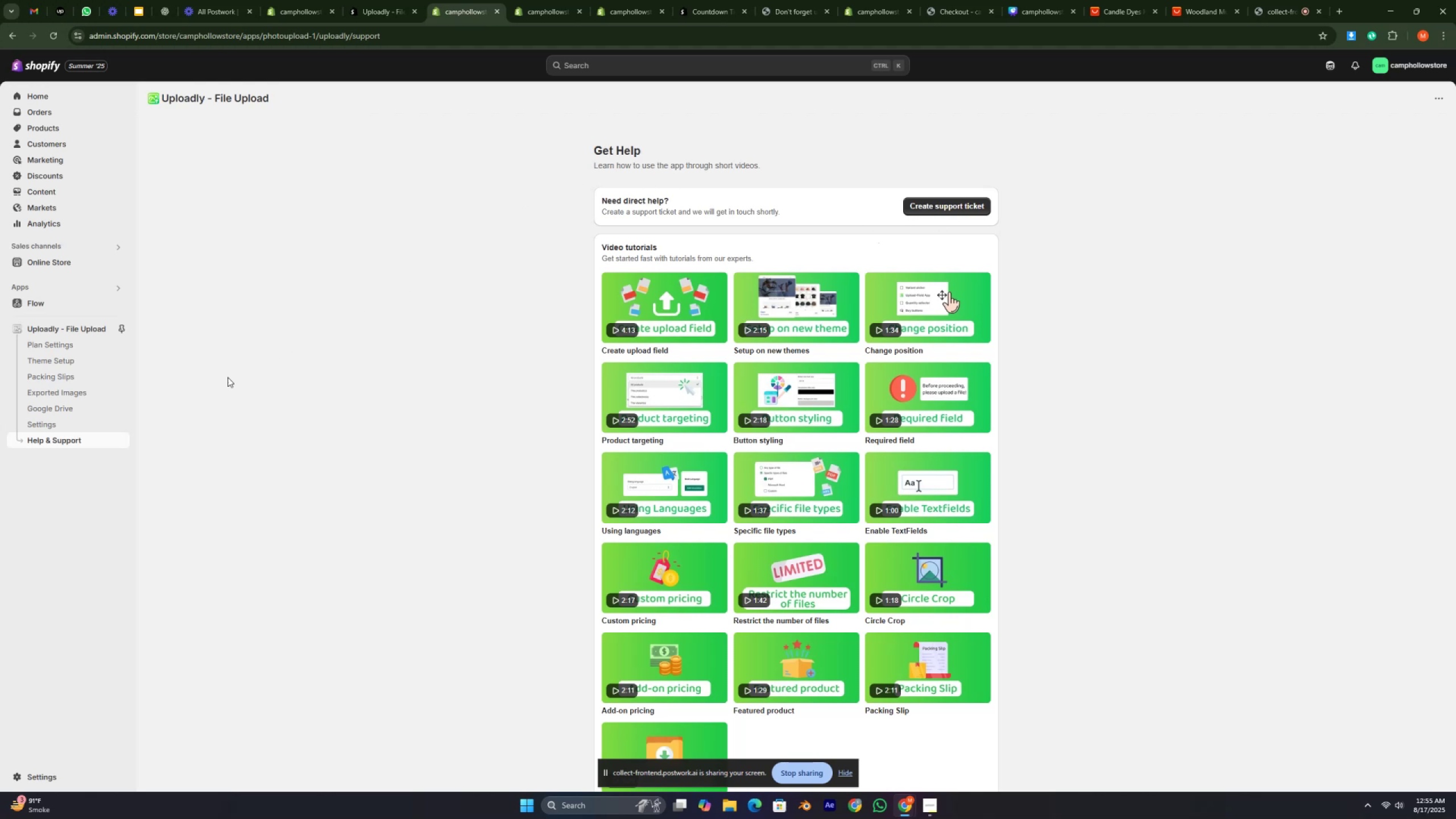 
wait(5.88)
 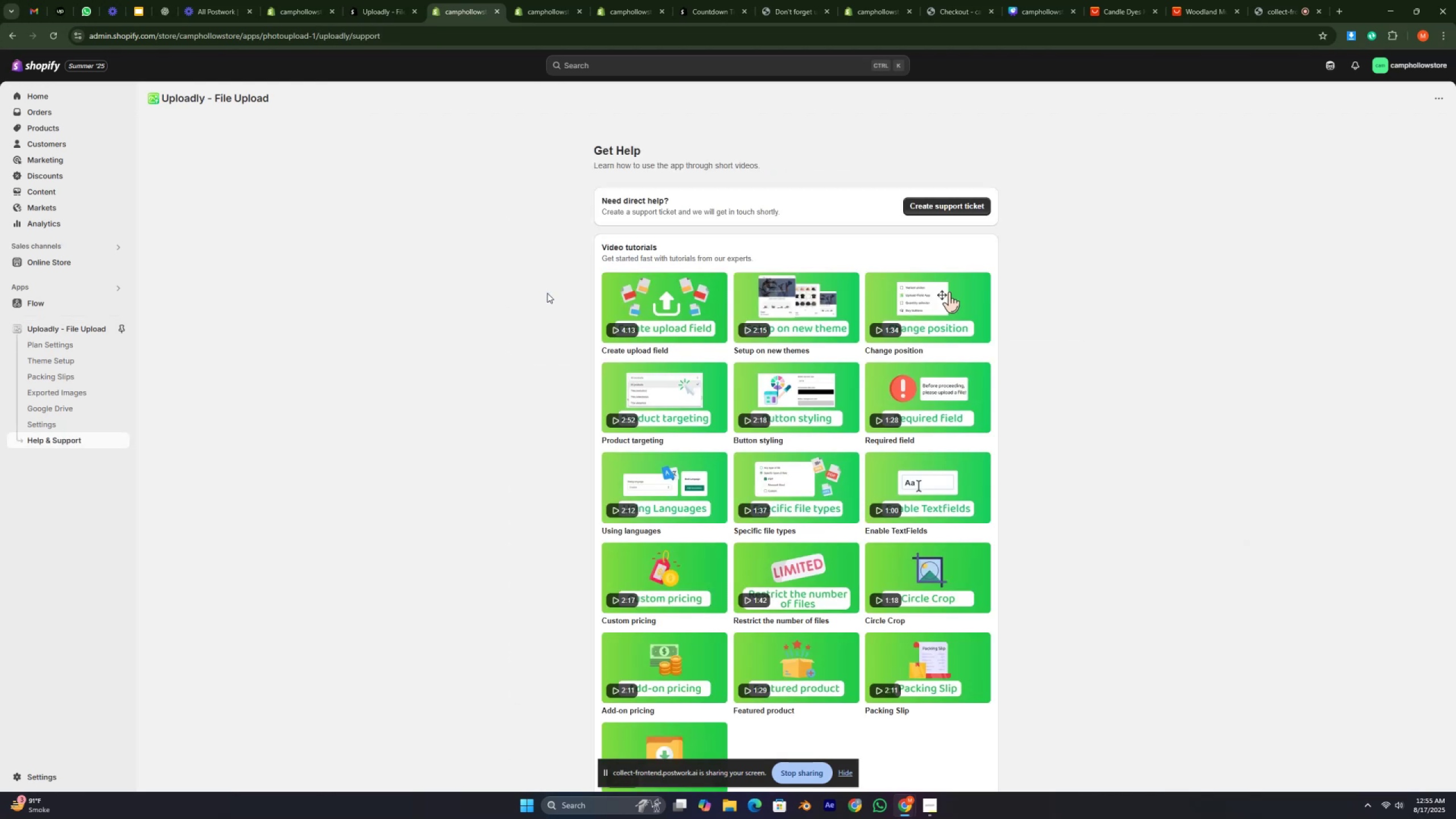 
left_click([79, 342])
 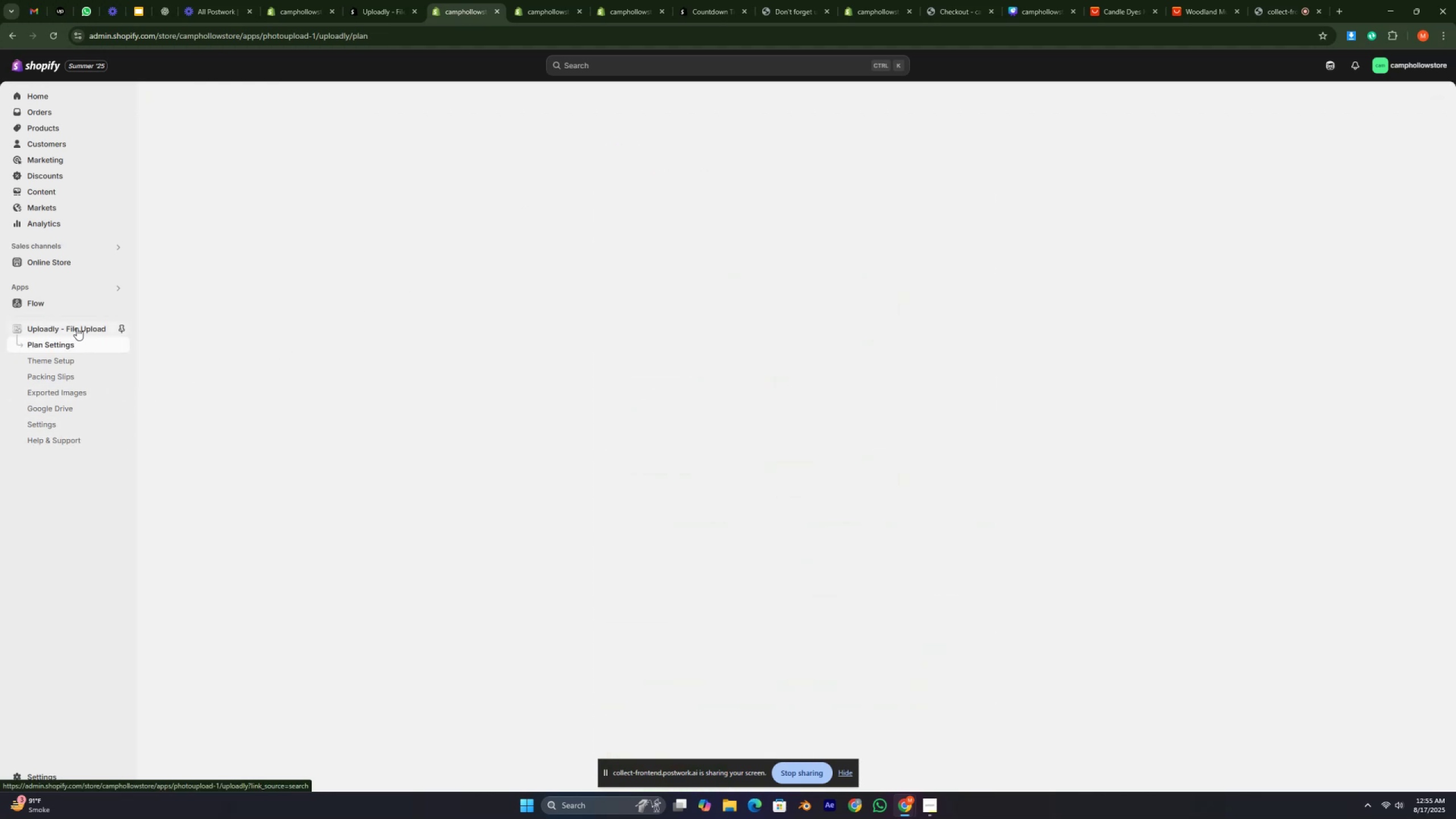 
left_click([77, 328])
 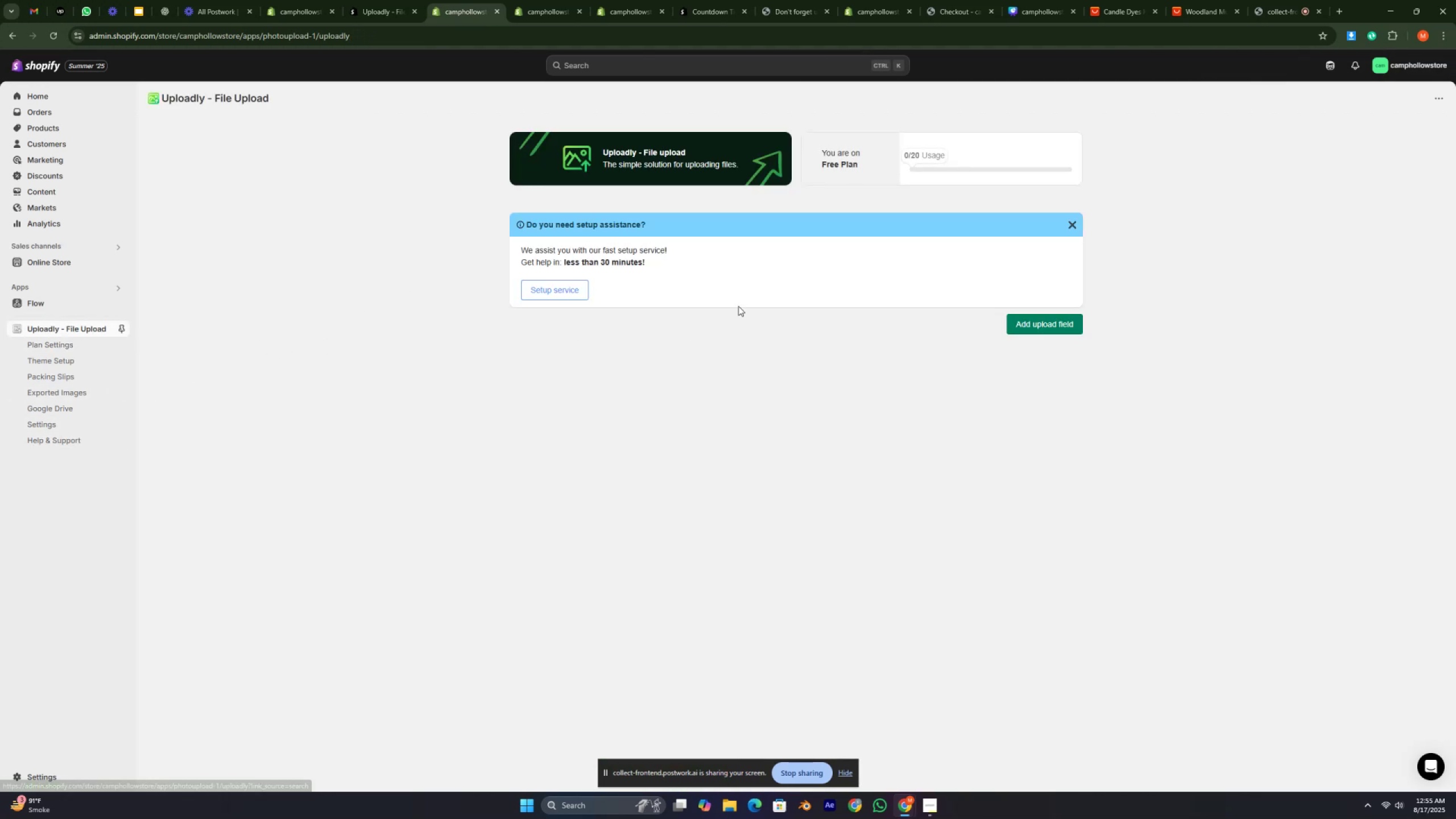 
double_click([741, 262])
 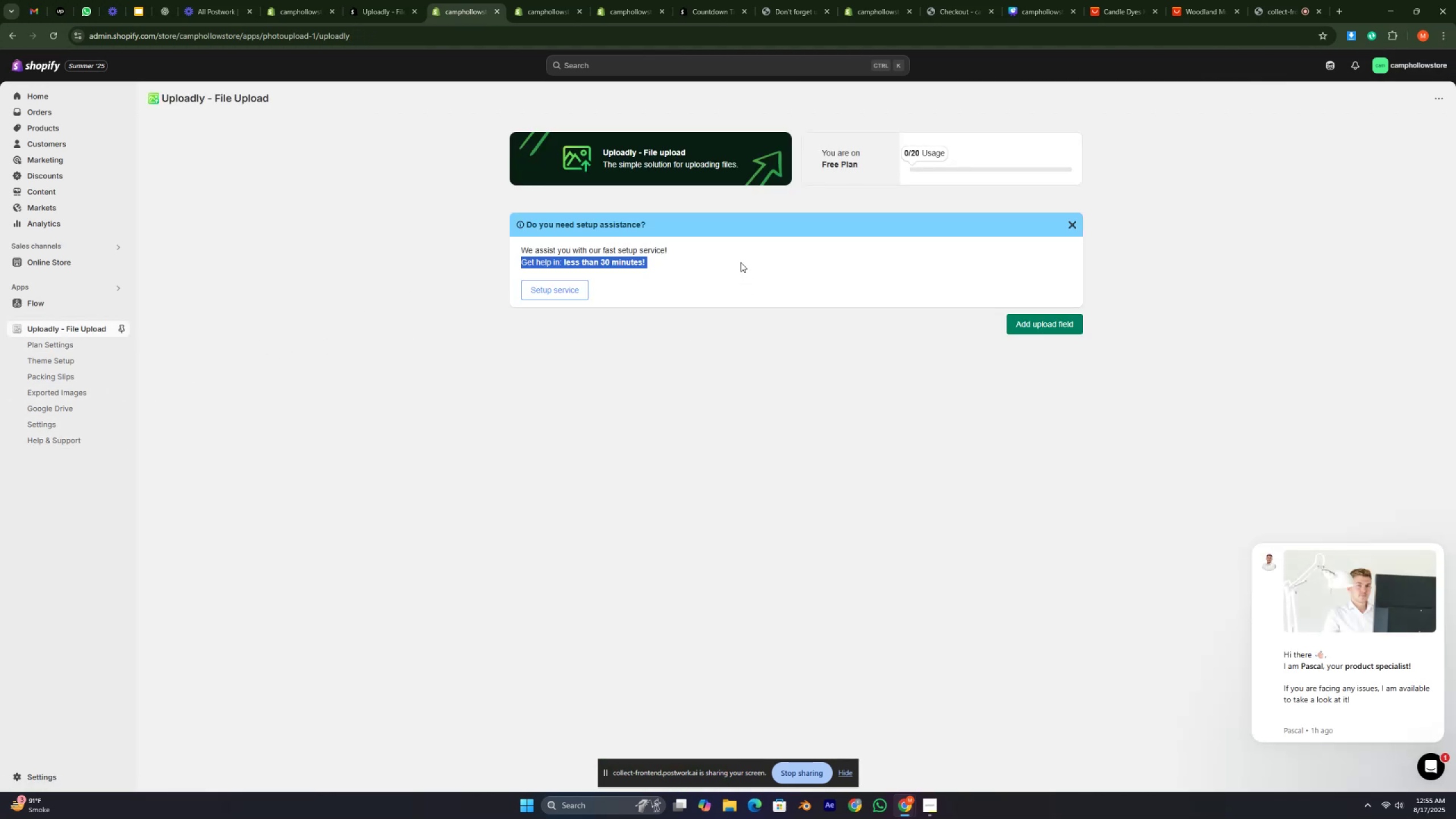 
triple_click([741, 262])
 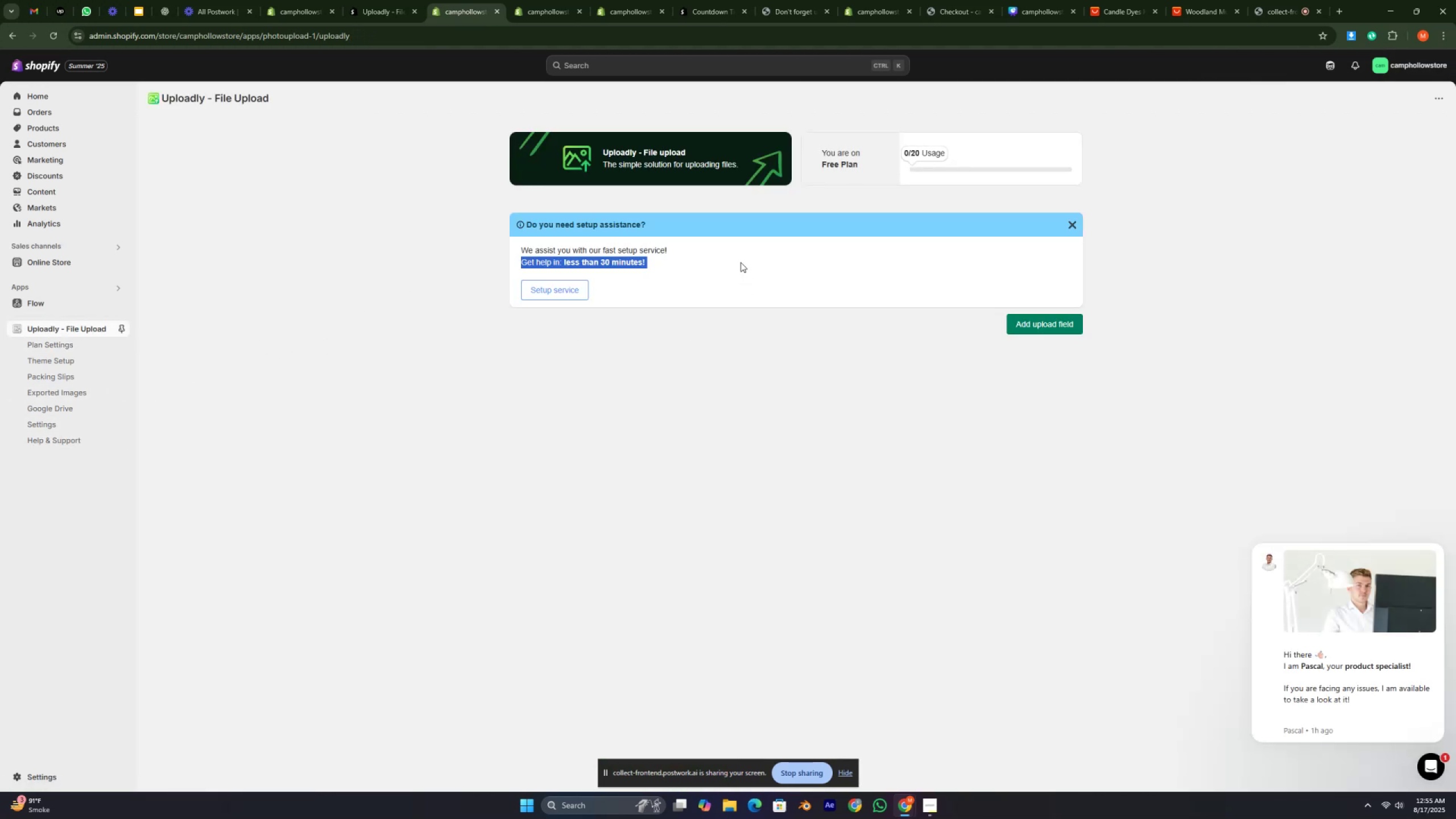 
left_click([741, 262])
 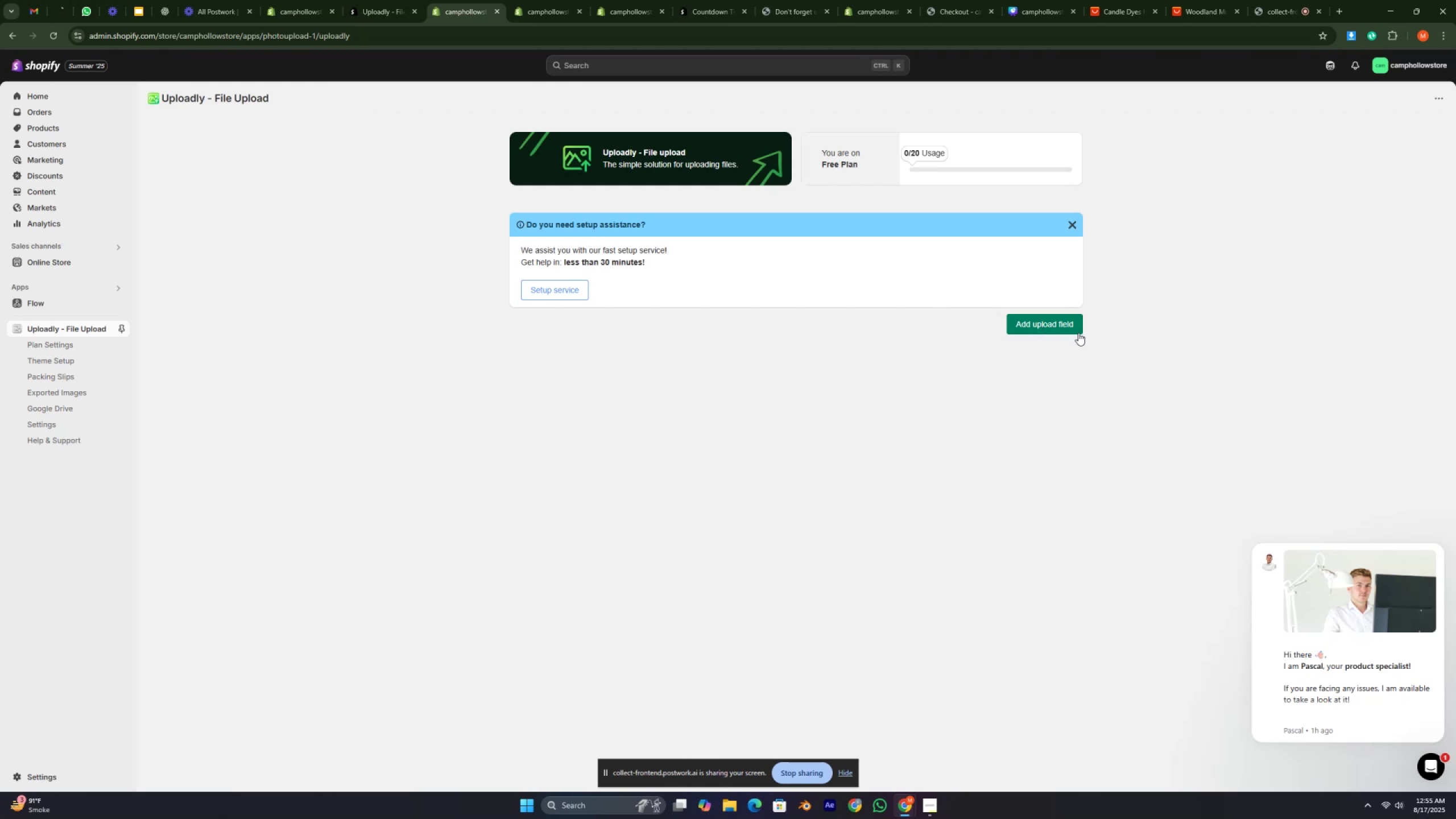 
left_click([1045, 331])
 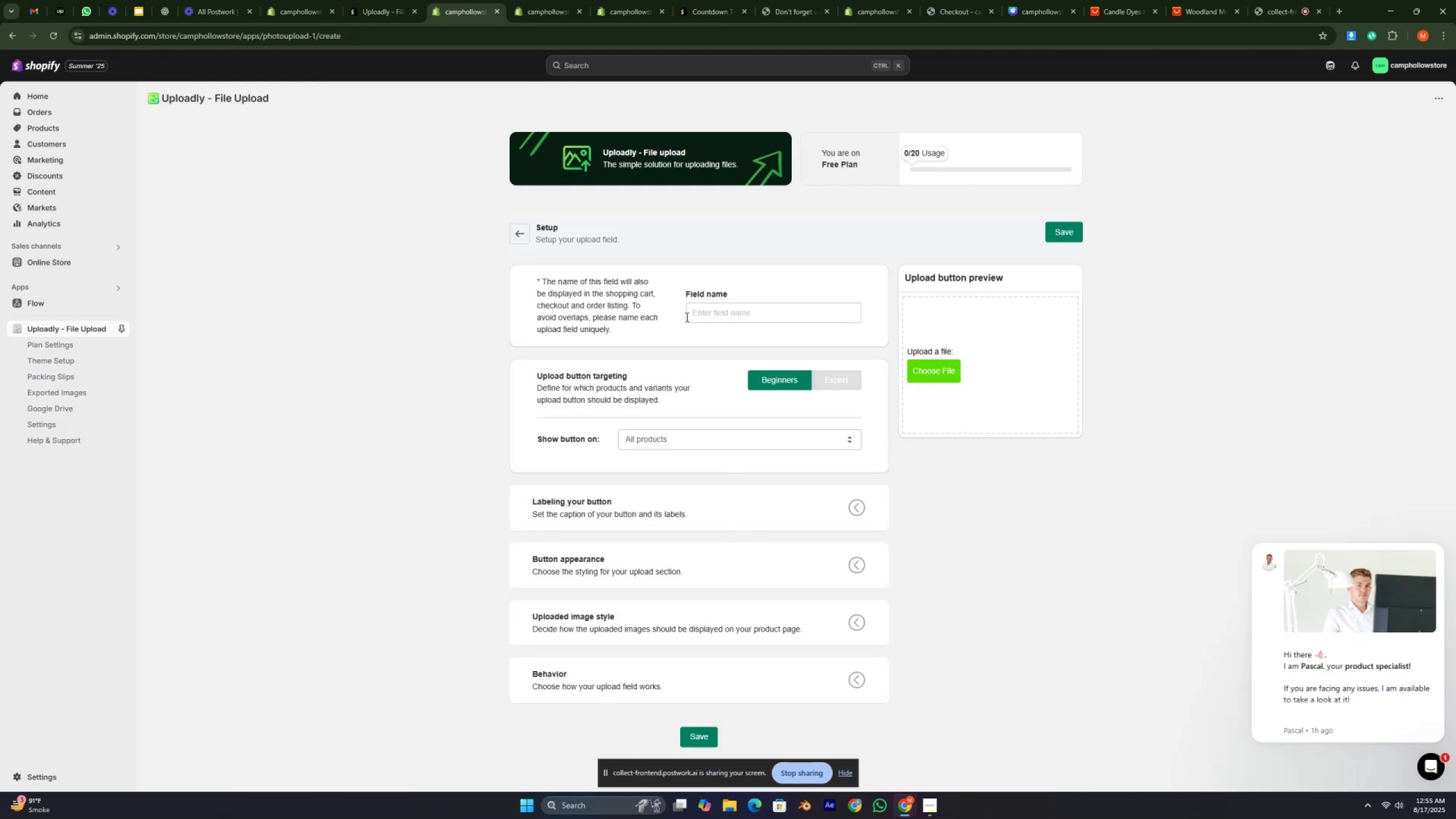 
left_click([697, 304])
 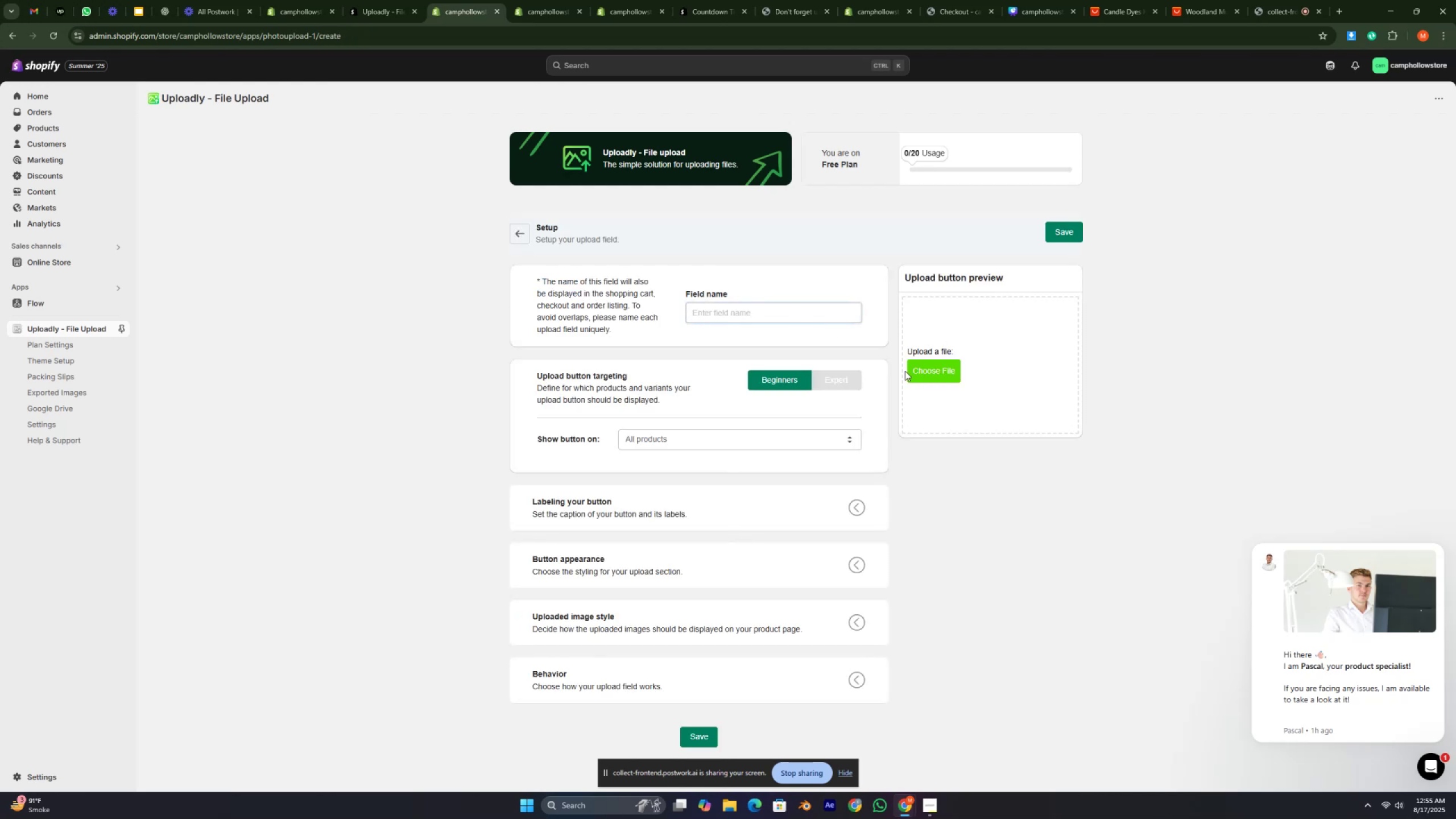 
left_click([930, 368])
 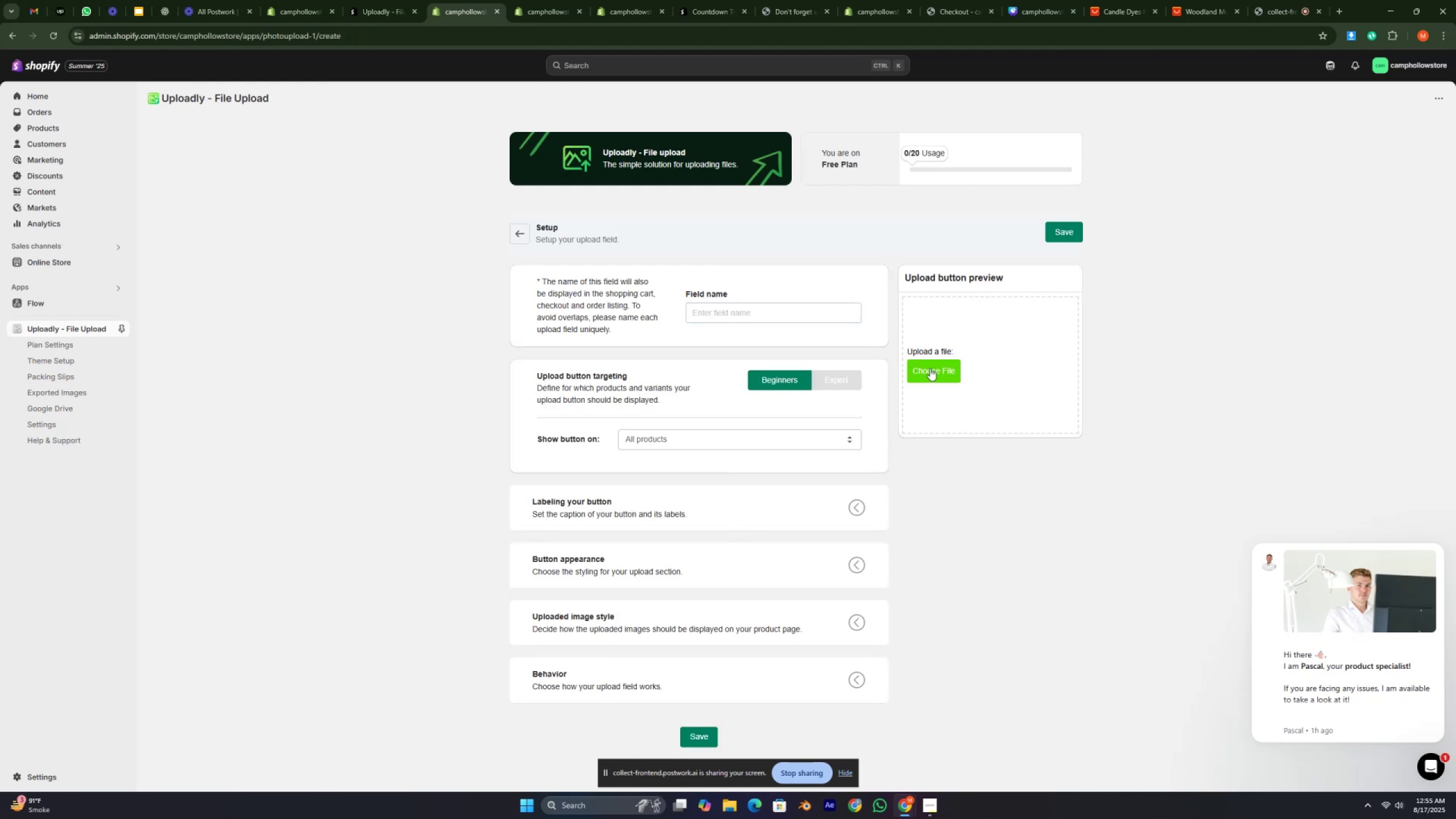 
left_click([932, 370])
 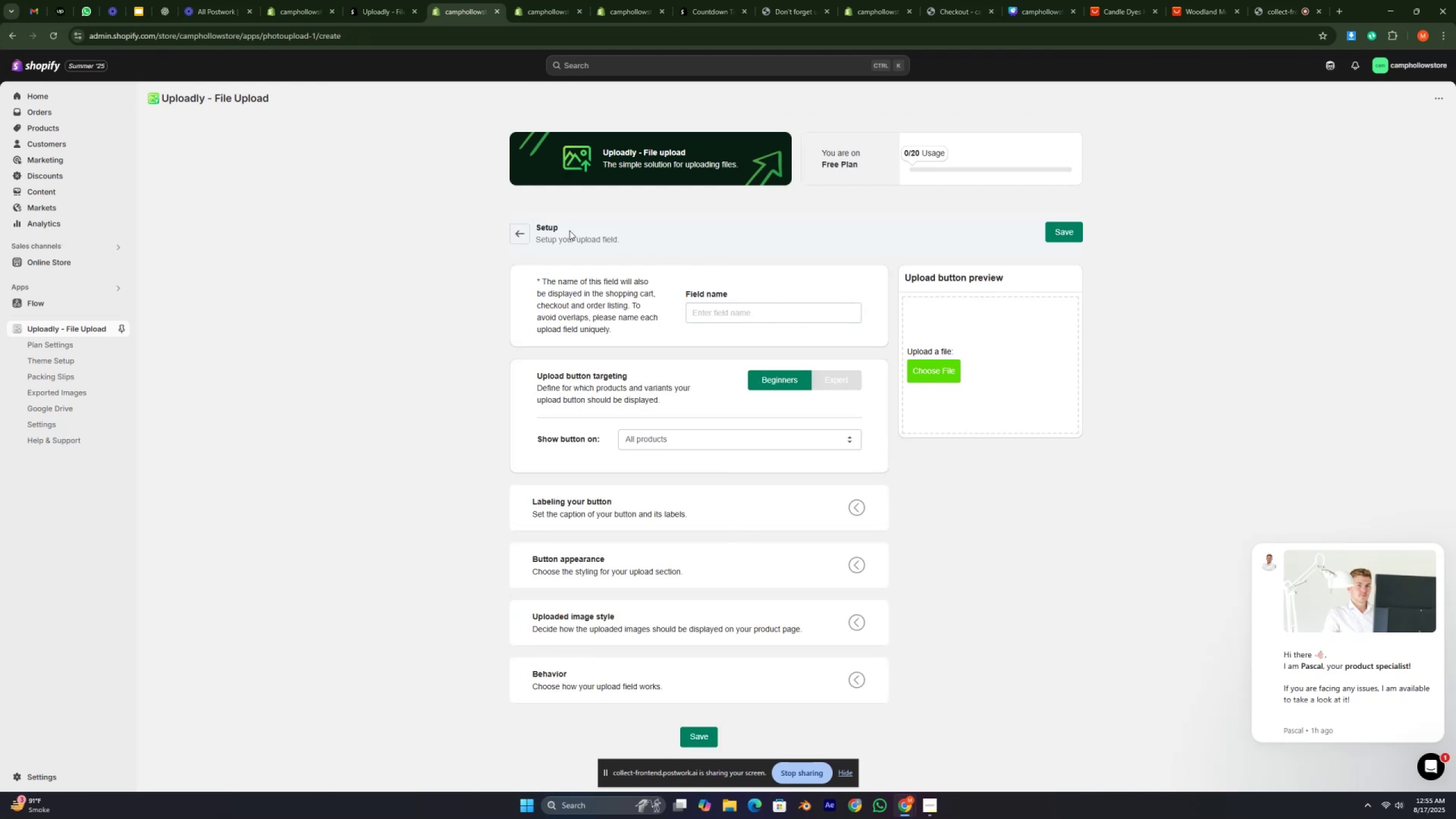 
left_click([514, 233])
 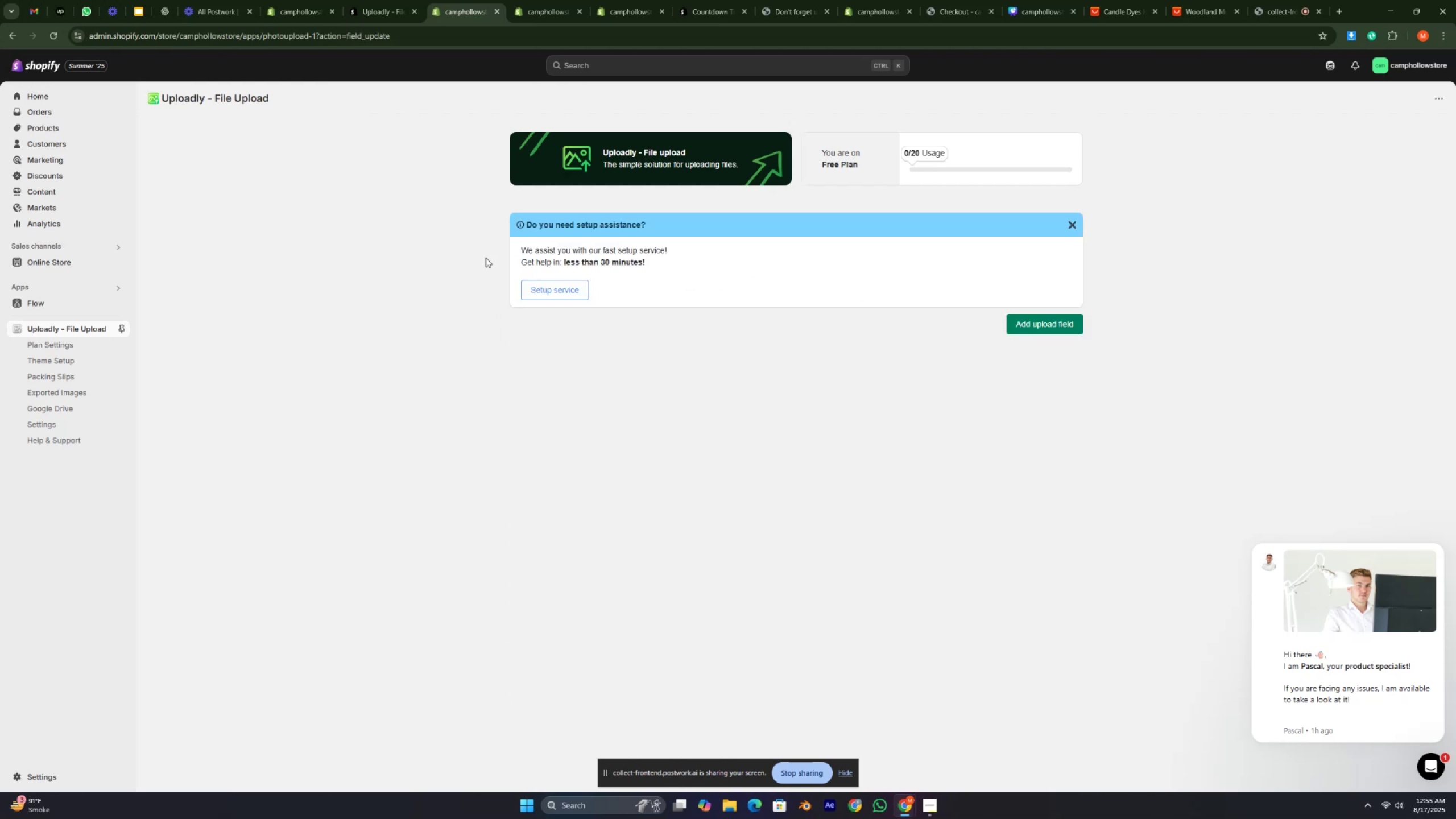 
left_click([396, 0])
 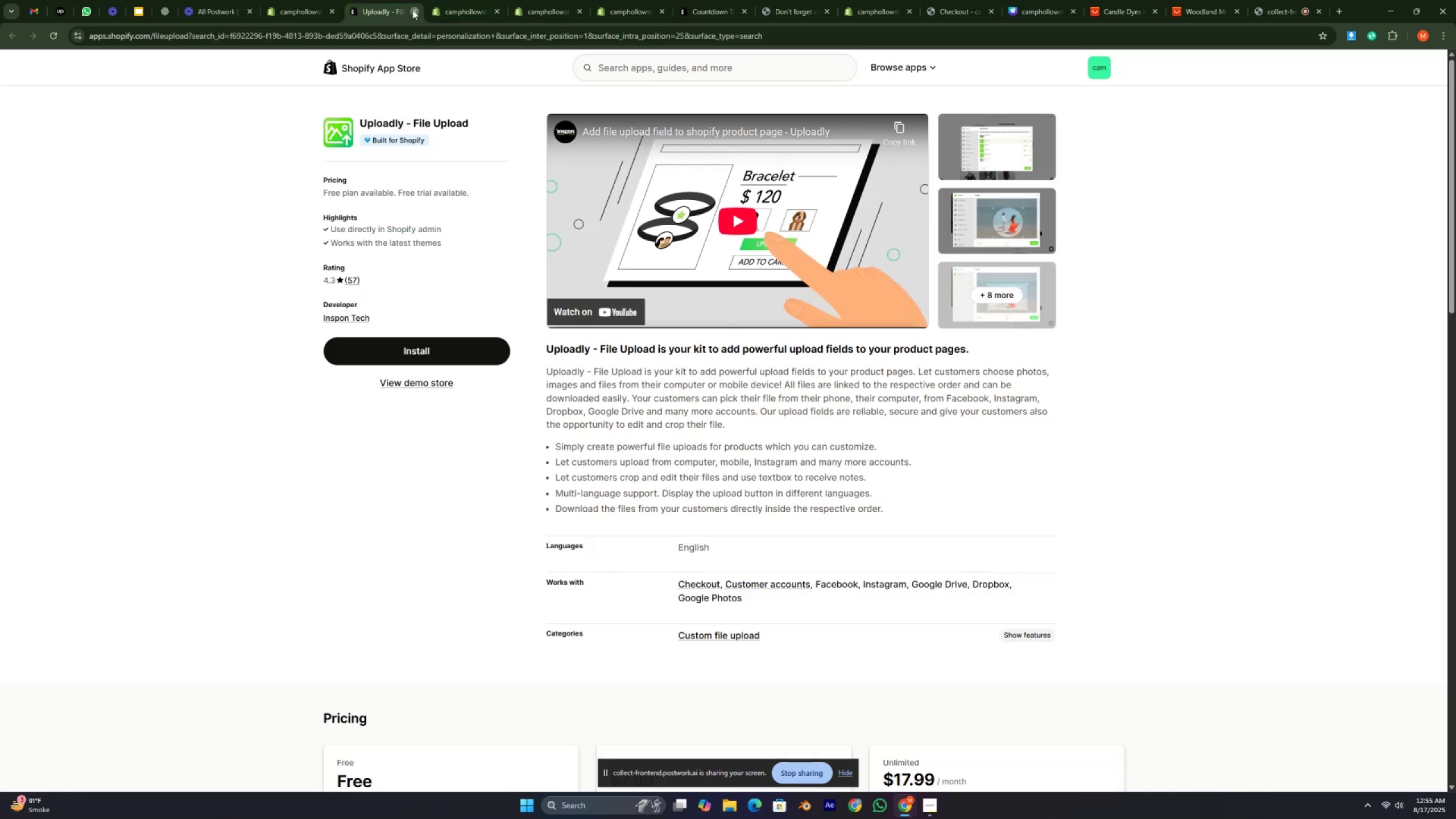 
double_click([412, 10])
 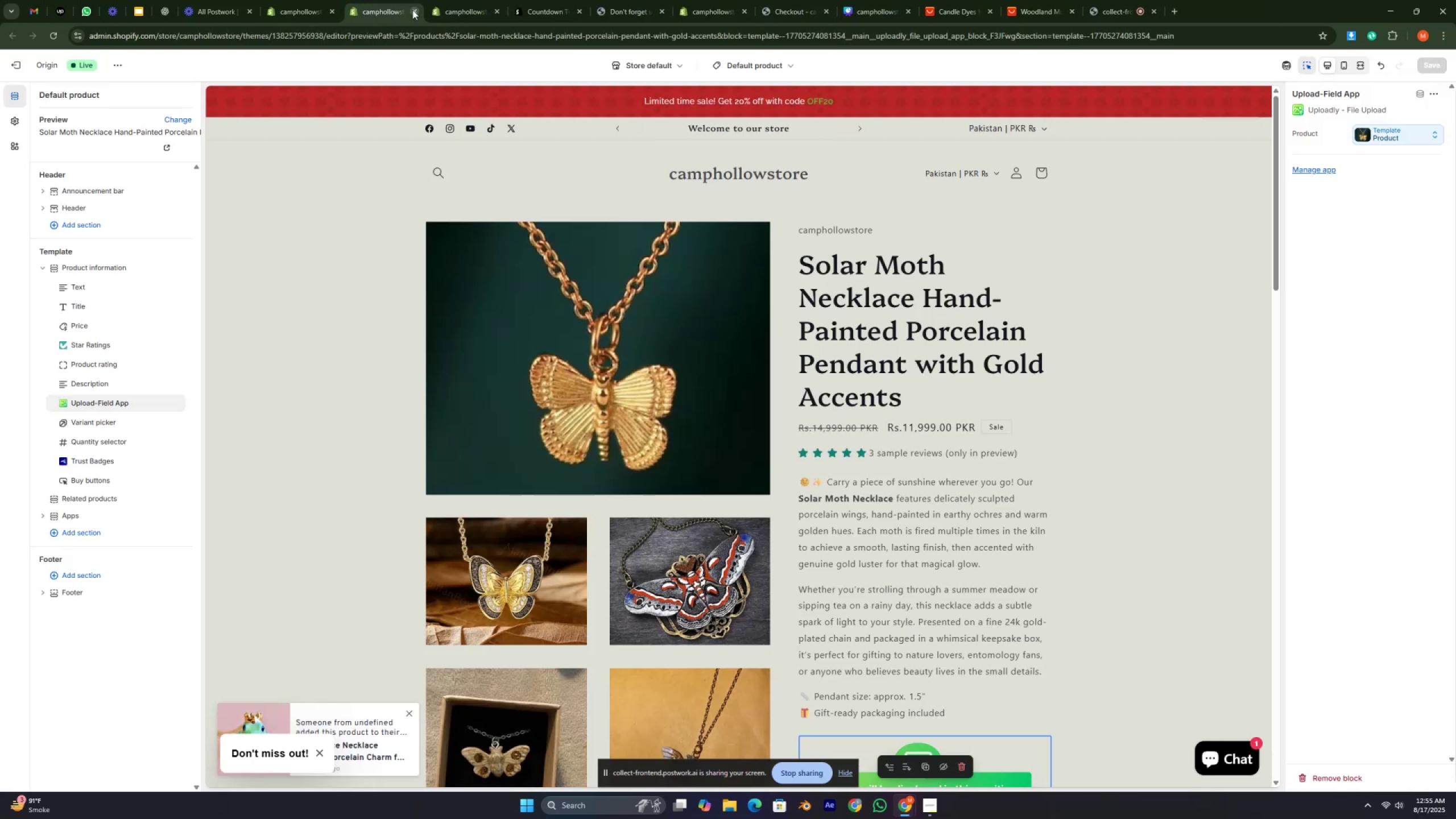 
left_click([412, 10])
 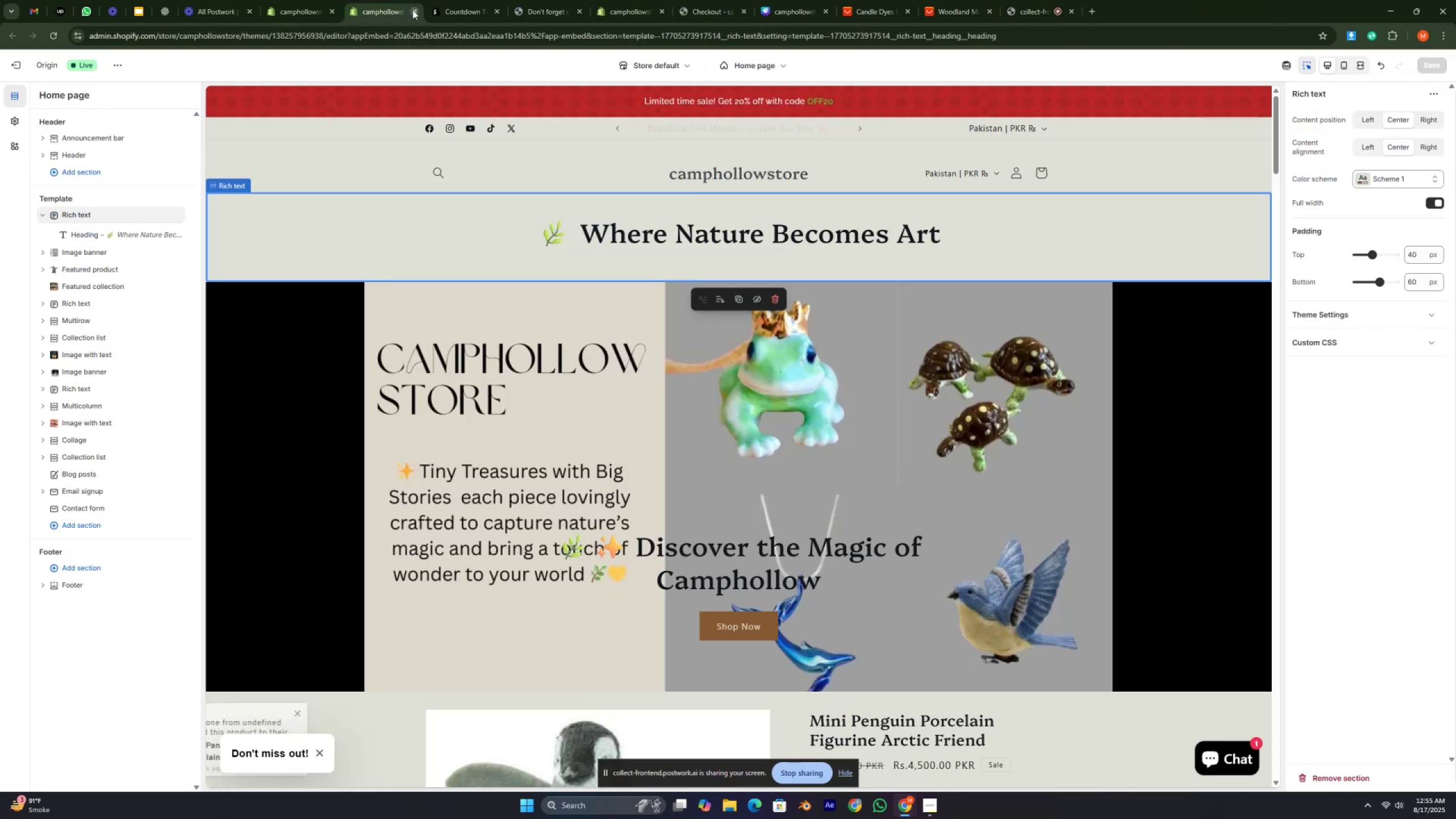 
left_click([412, 10])
 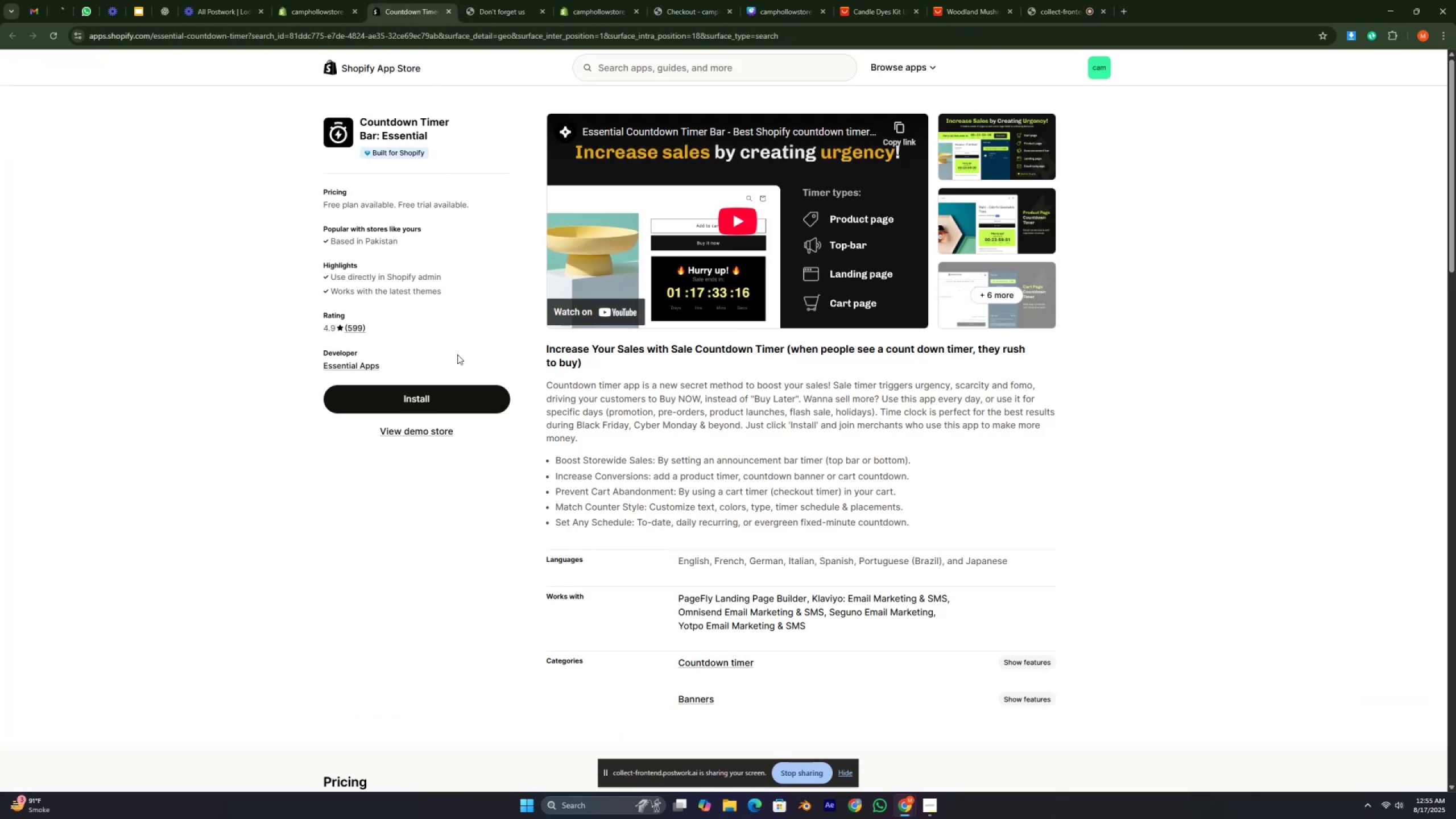 
left_click([456, 398])
 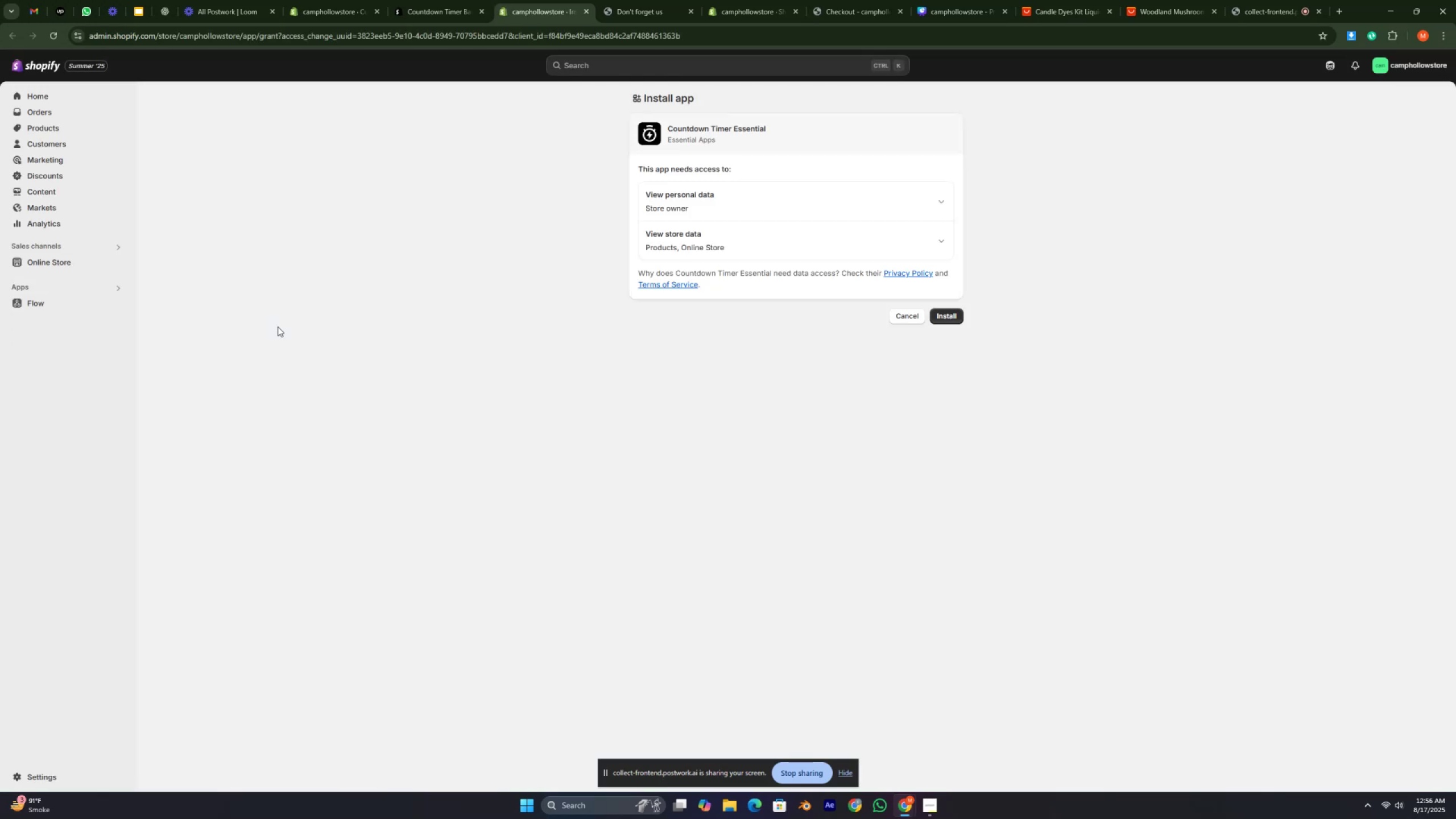 
wait(14.19)
 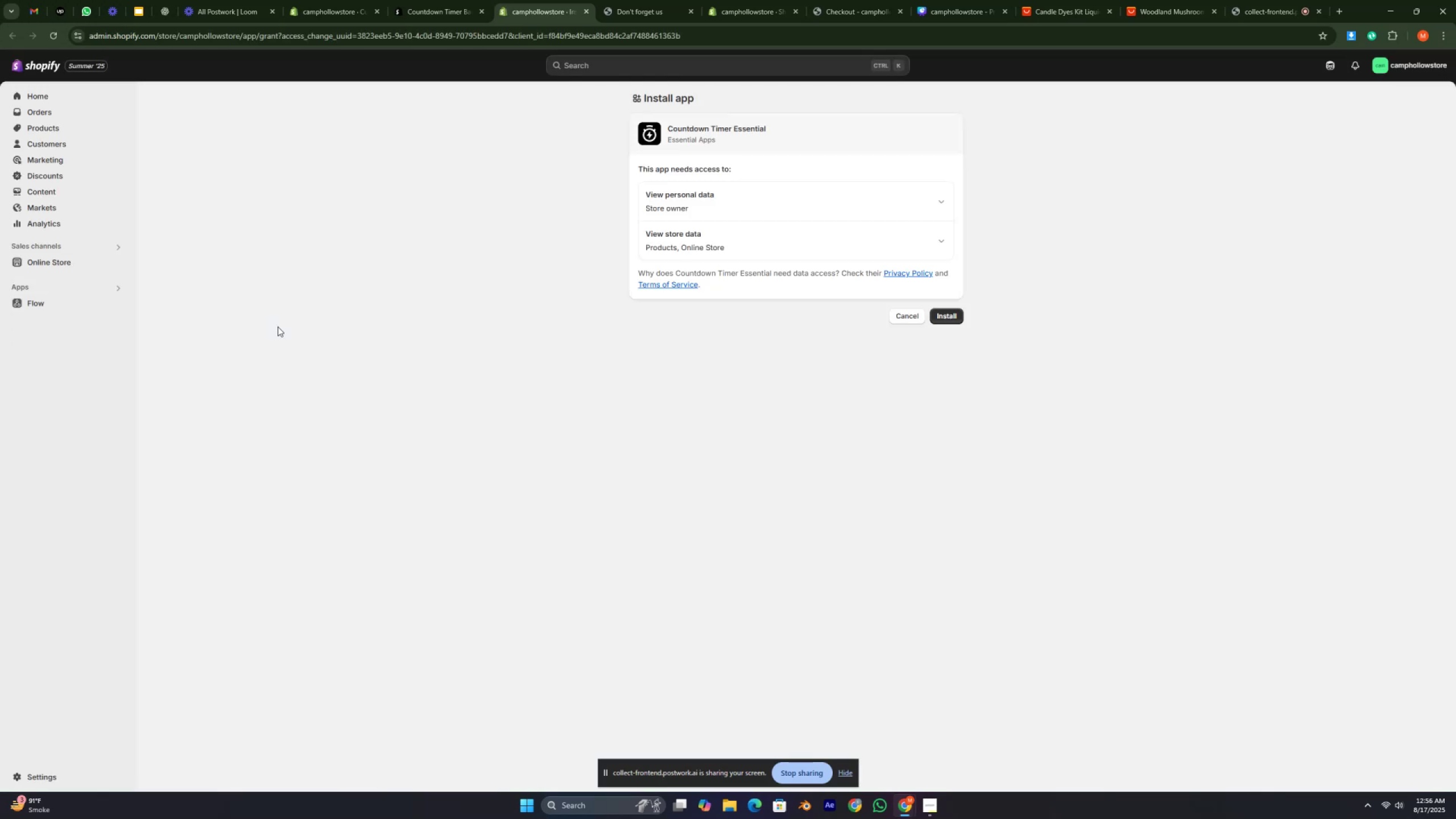 
left_click([949, 317])
 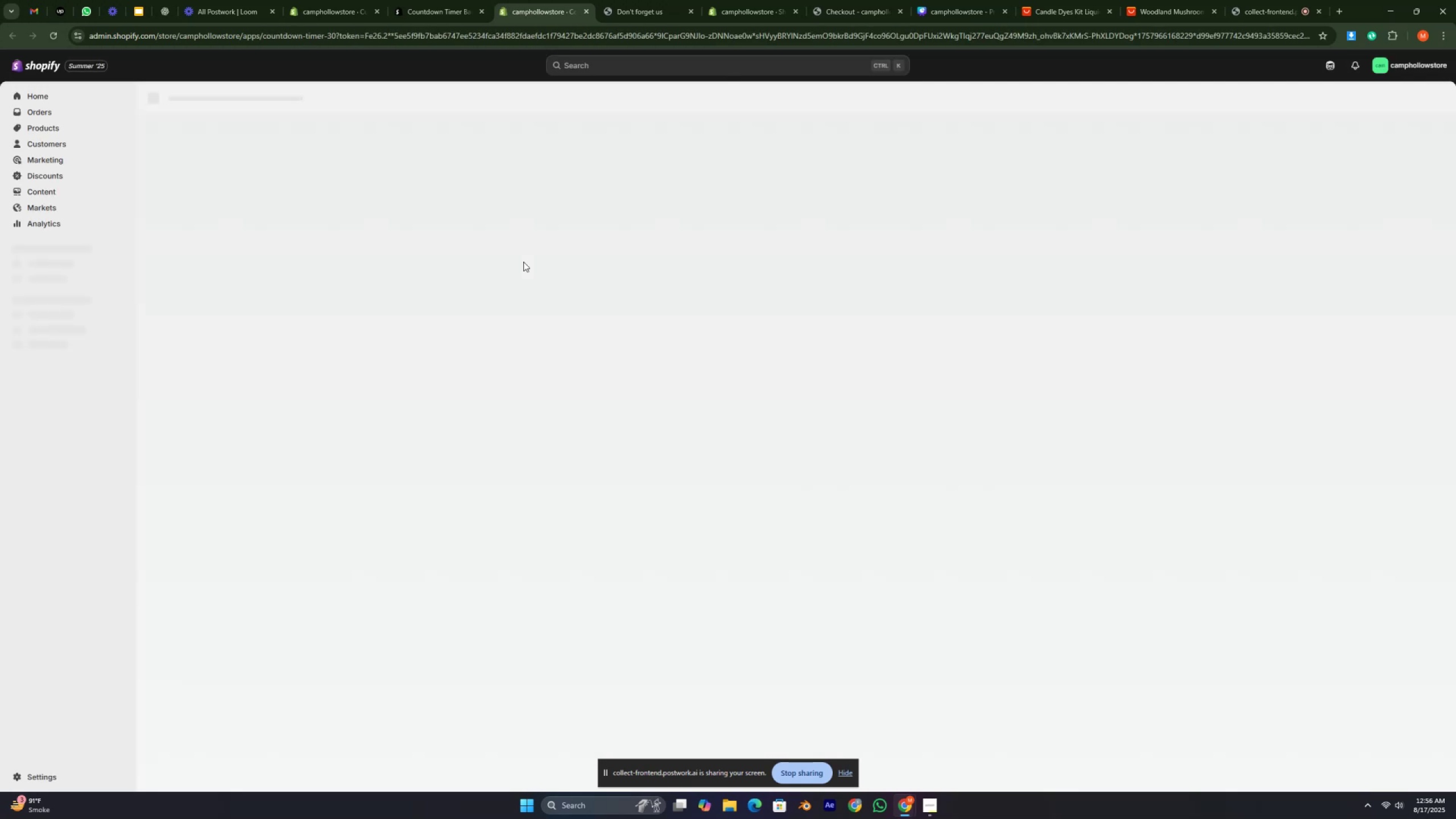 
wait(10.65)
 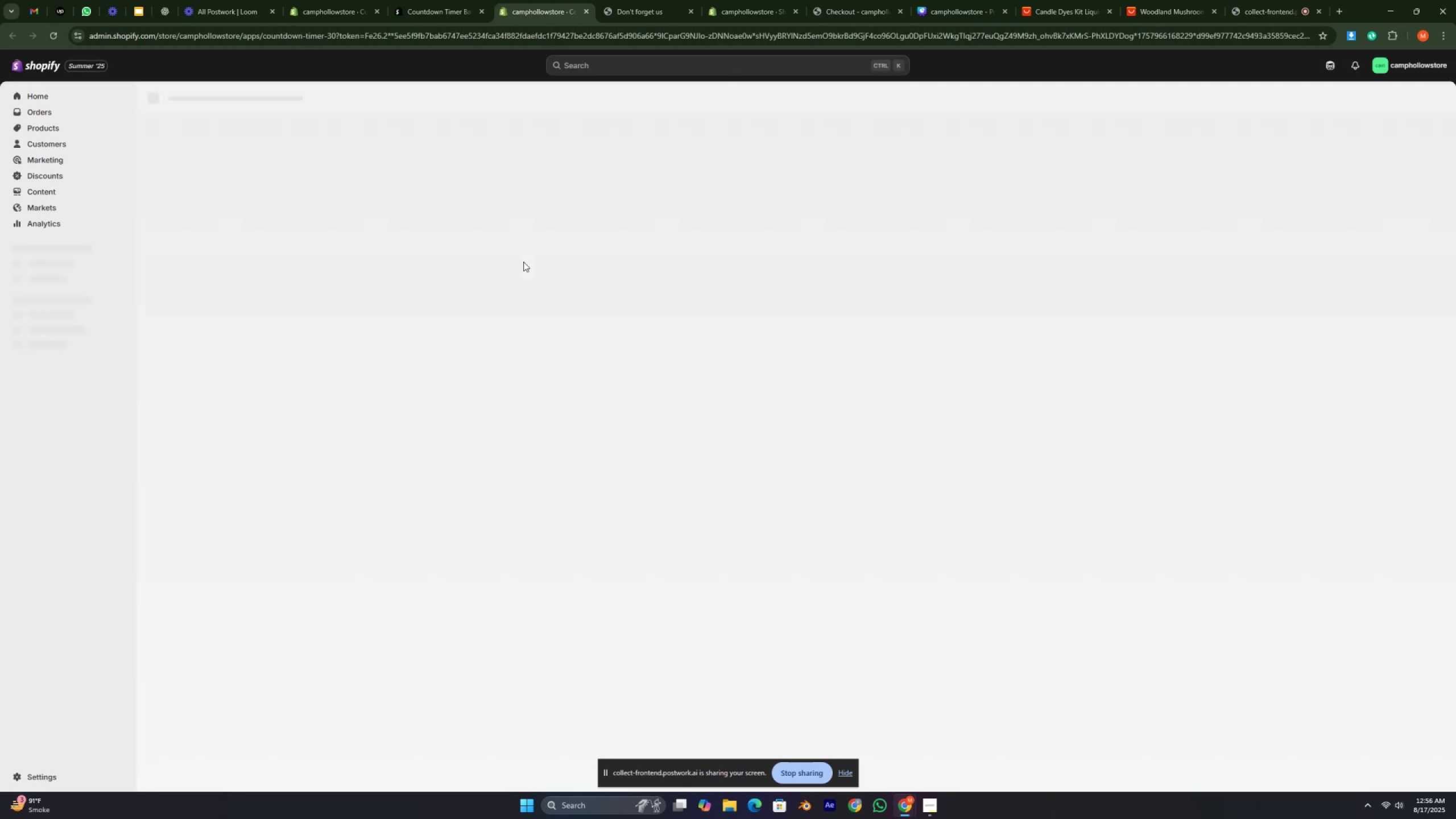 
double_click([523, 158])
 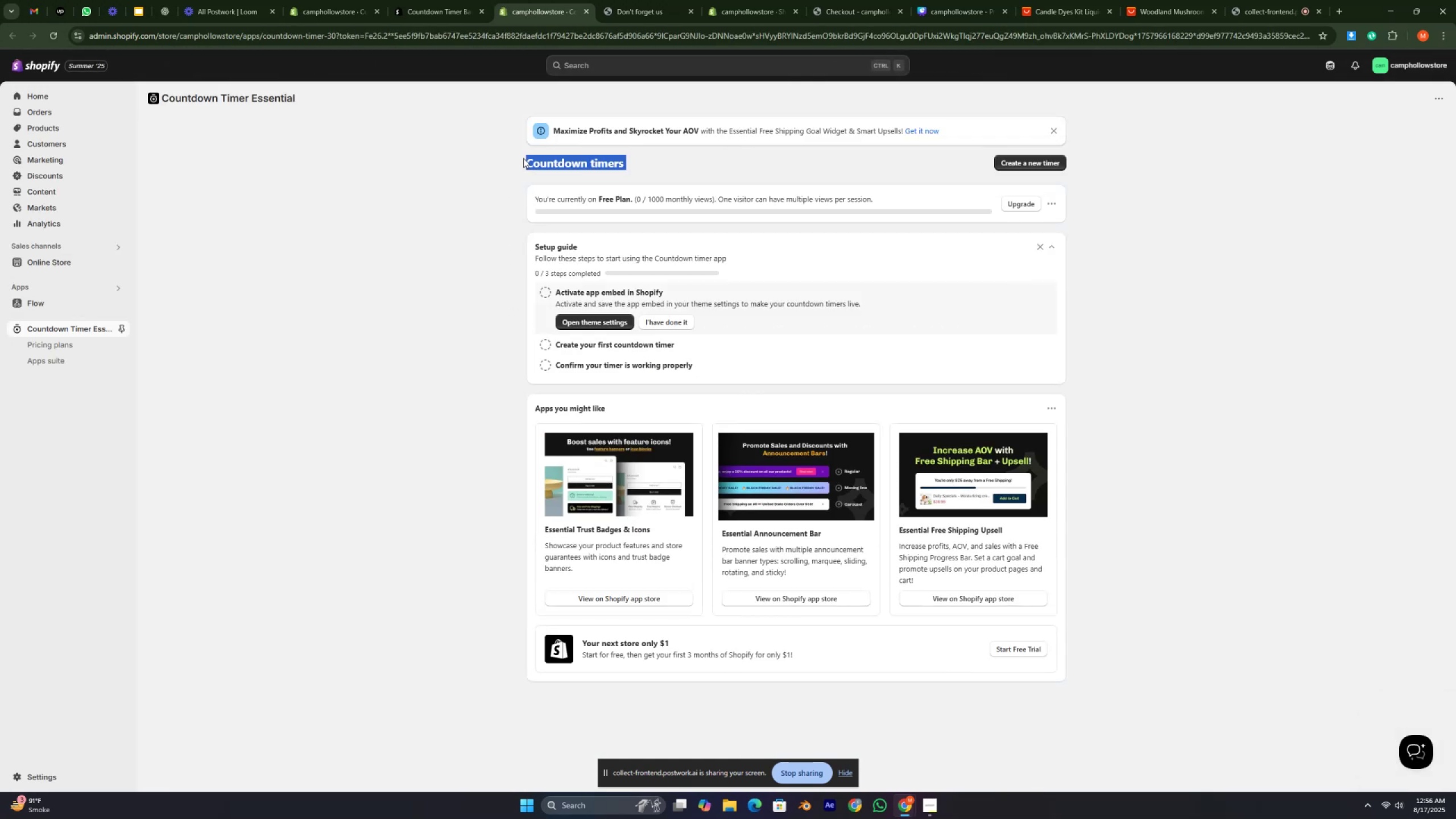 
triple_click([523, 158])
 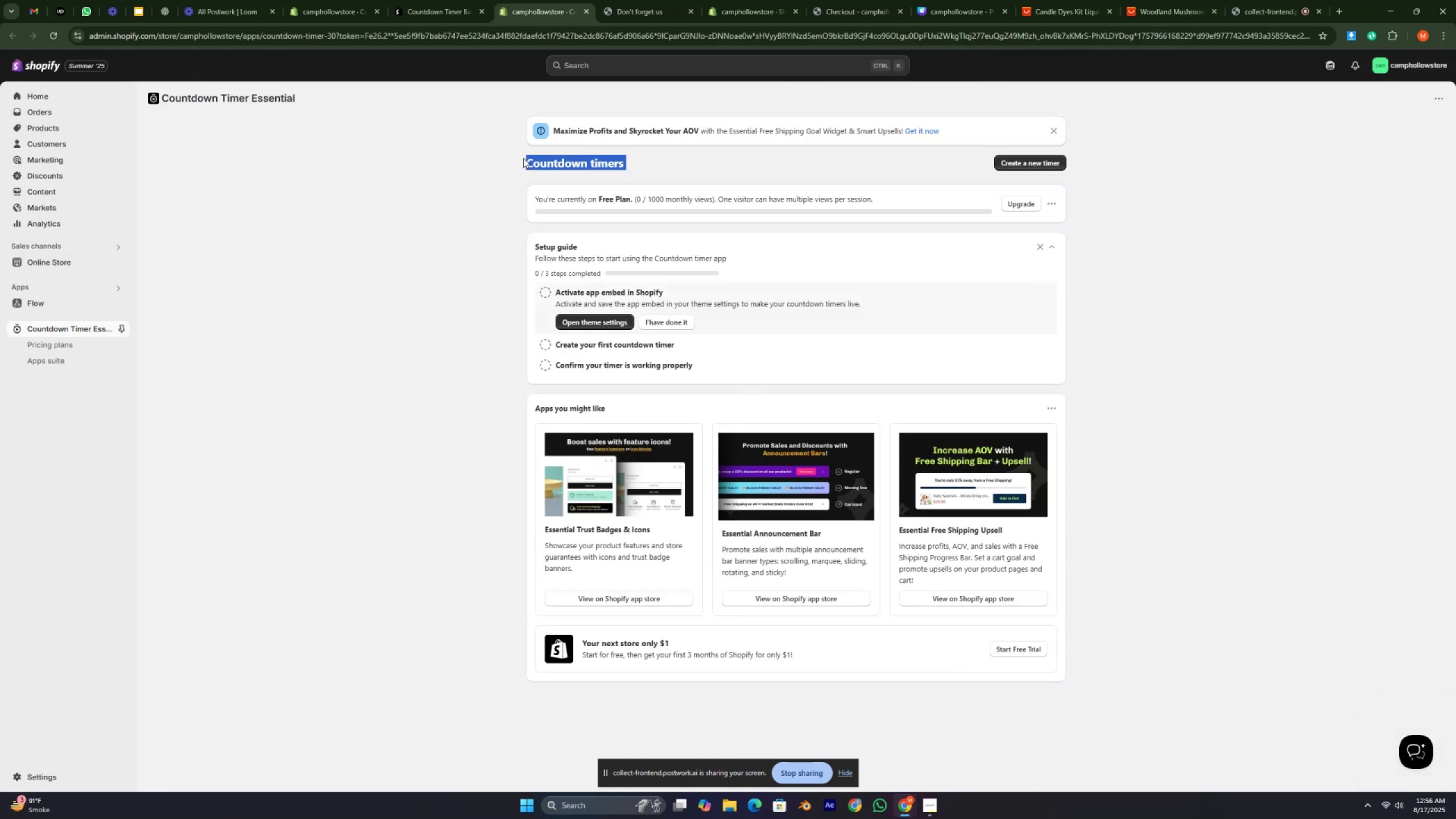 
triple_click([523, 158])
 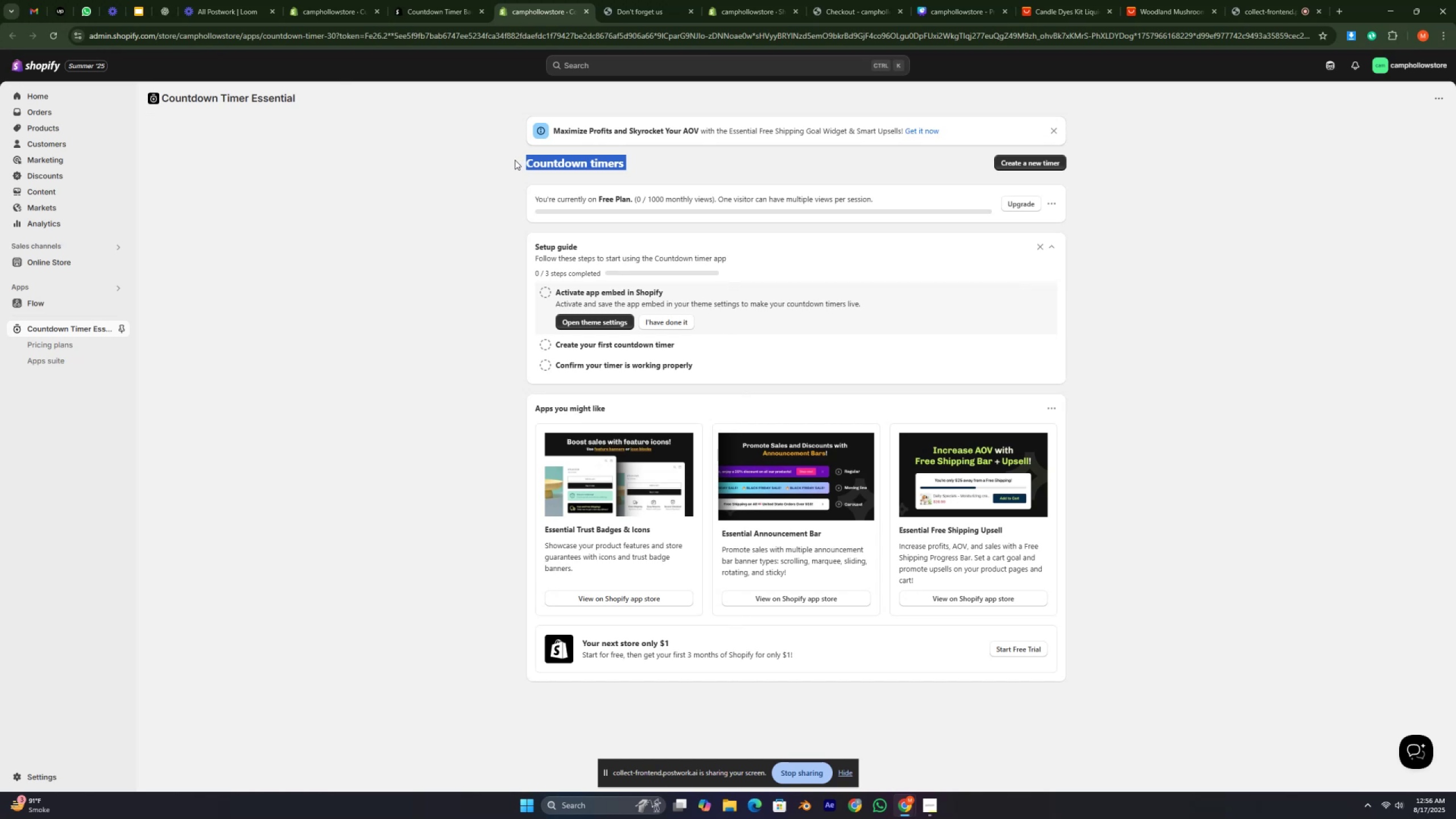 
left_click([511, 162])
 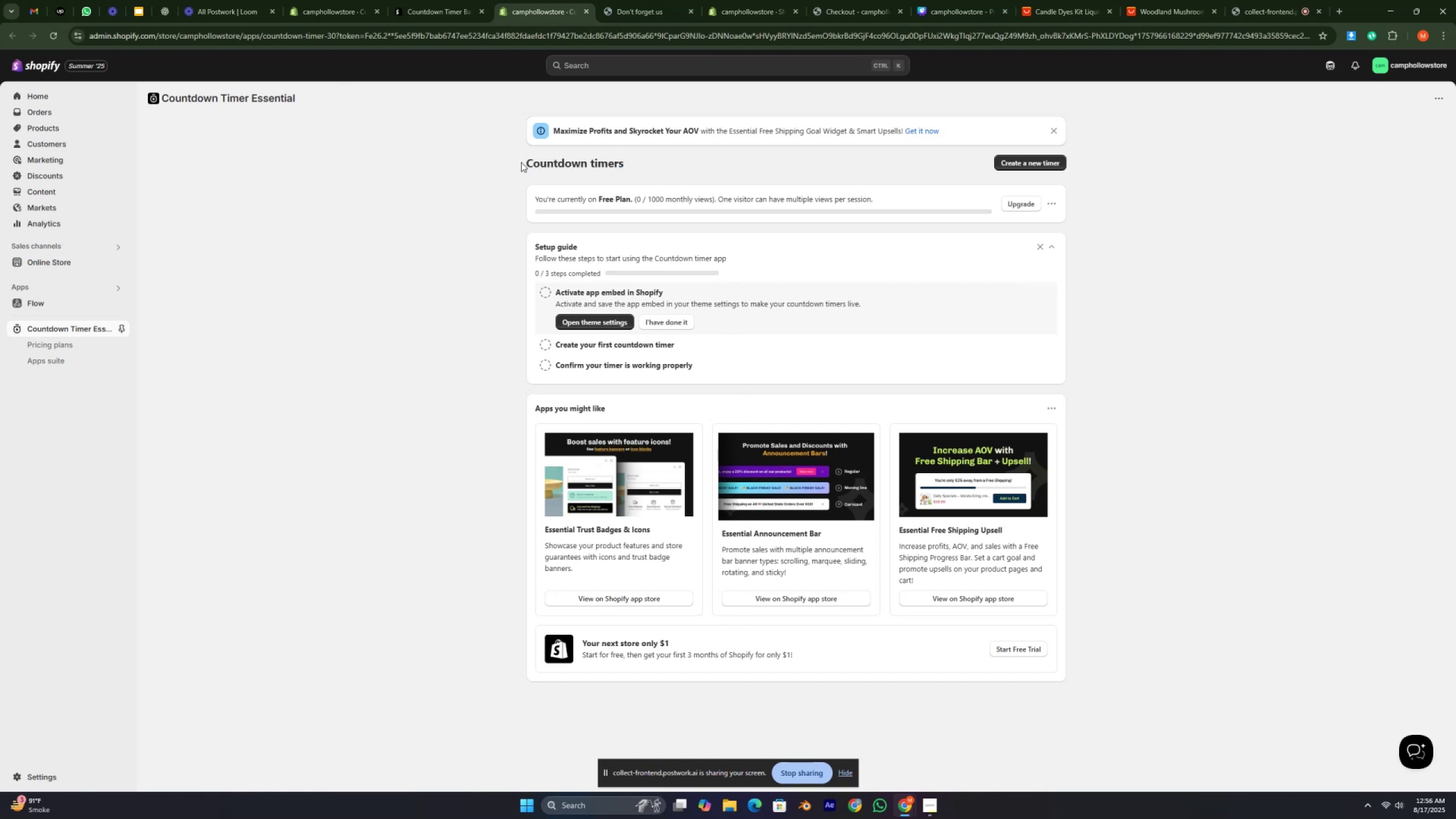 
left_click_drag(start_coordinate=[525, 160], to_coordinate=[668, 178])
 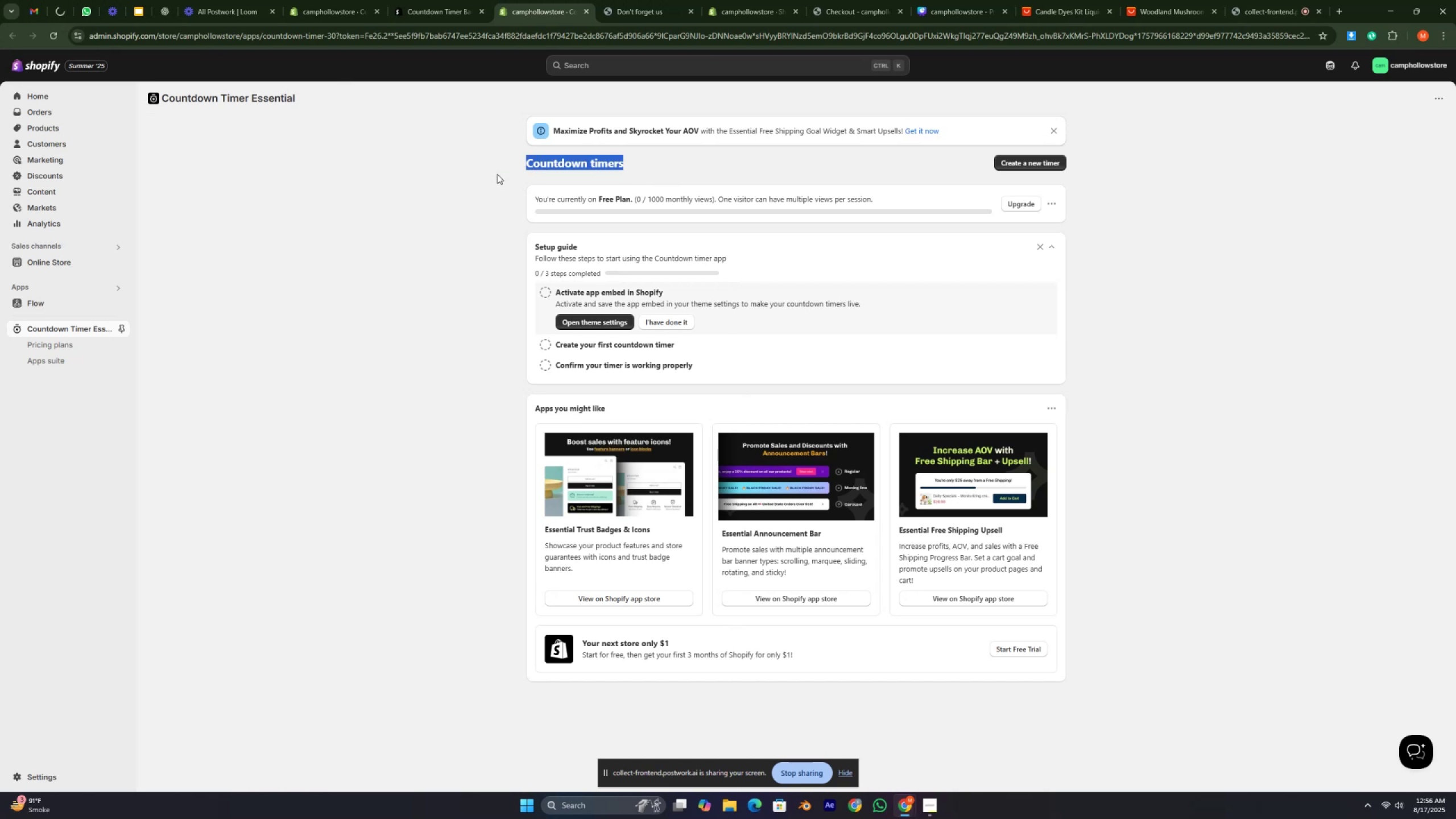 
left_click([494, 174])
 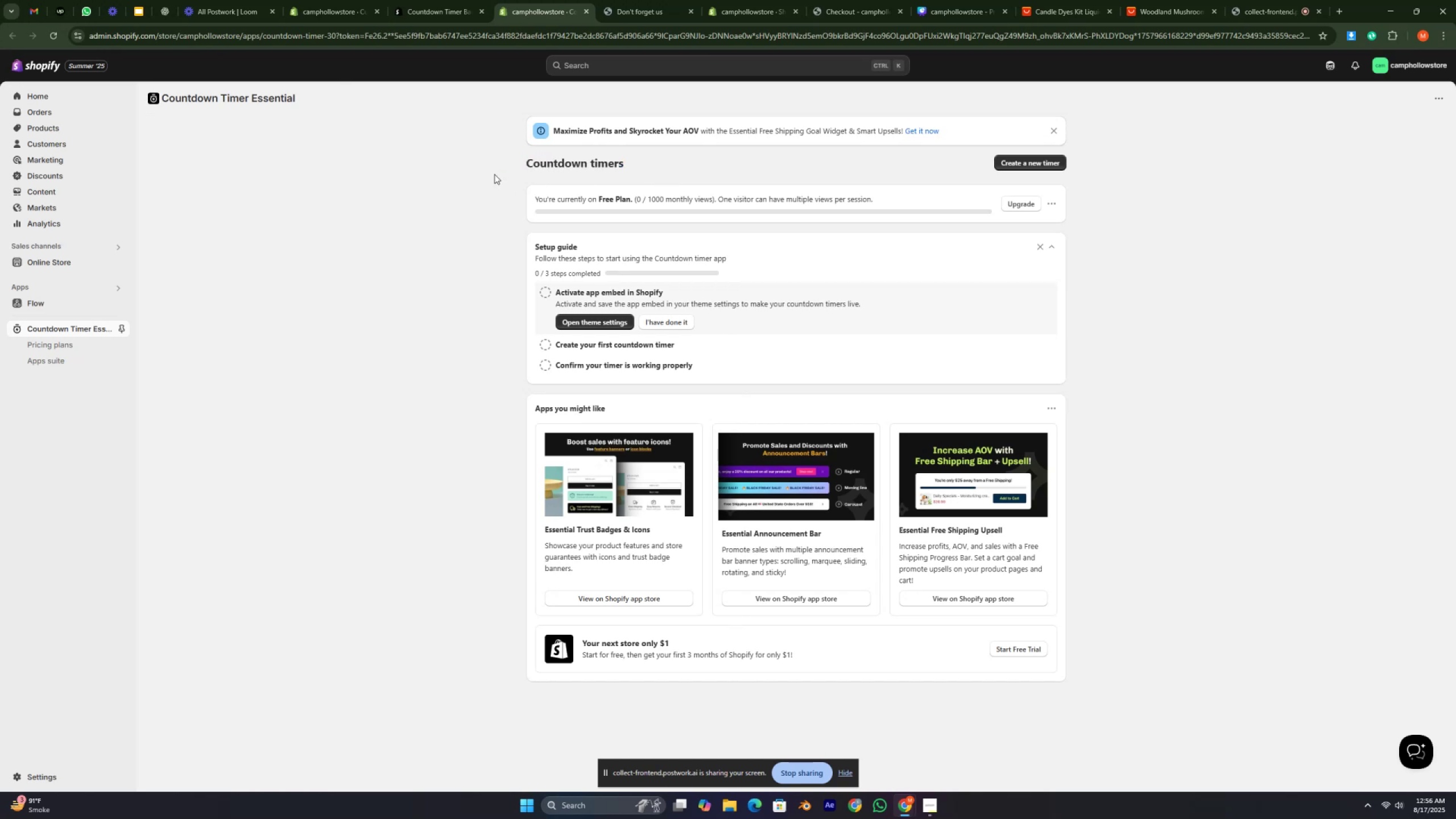 
wait(9.43)
 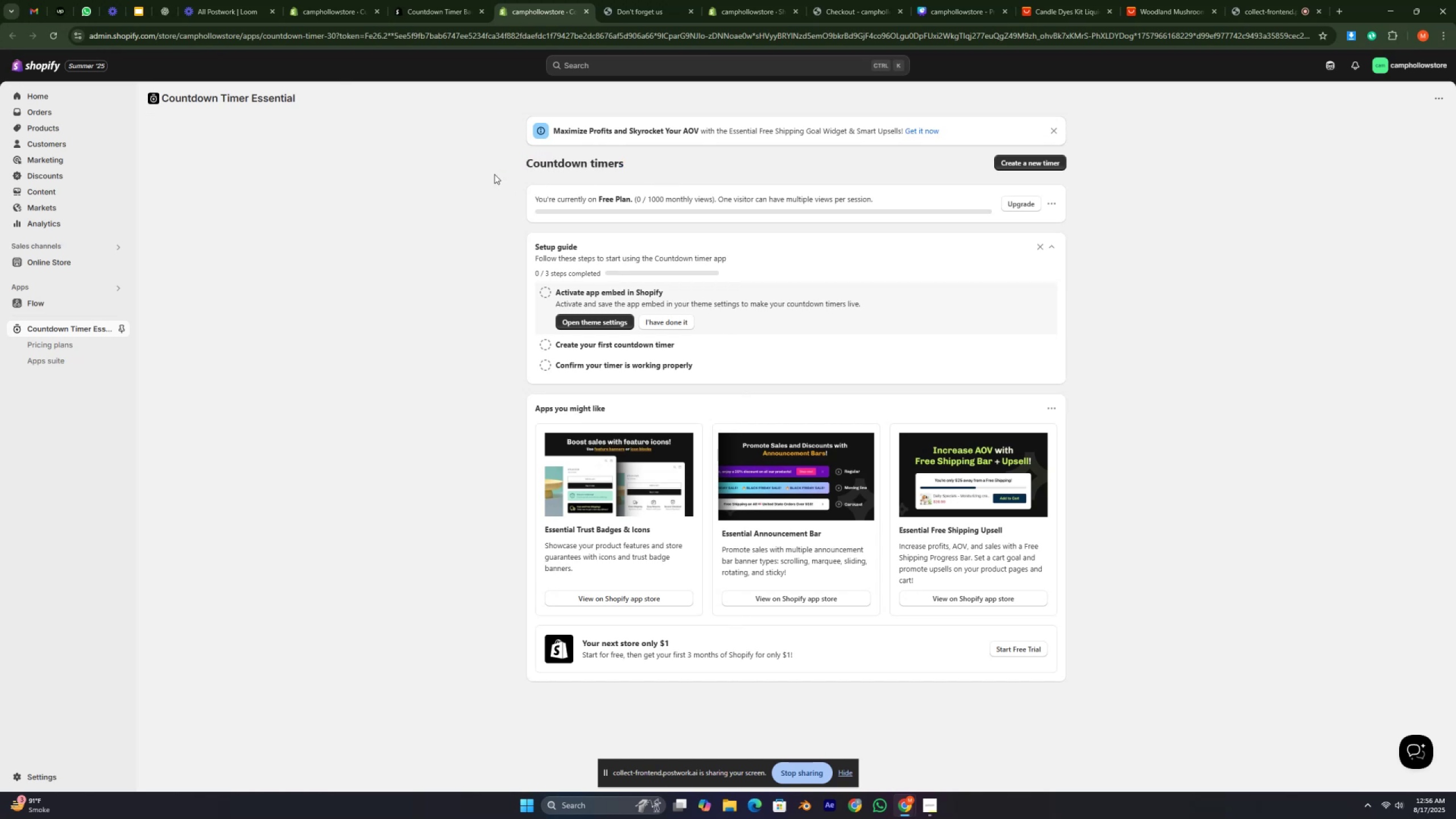 
left_click([1054, 130])
 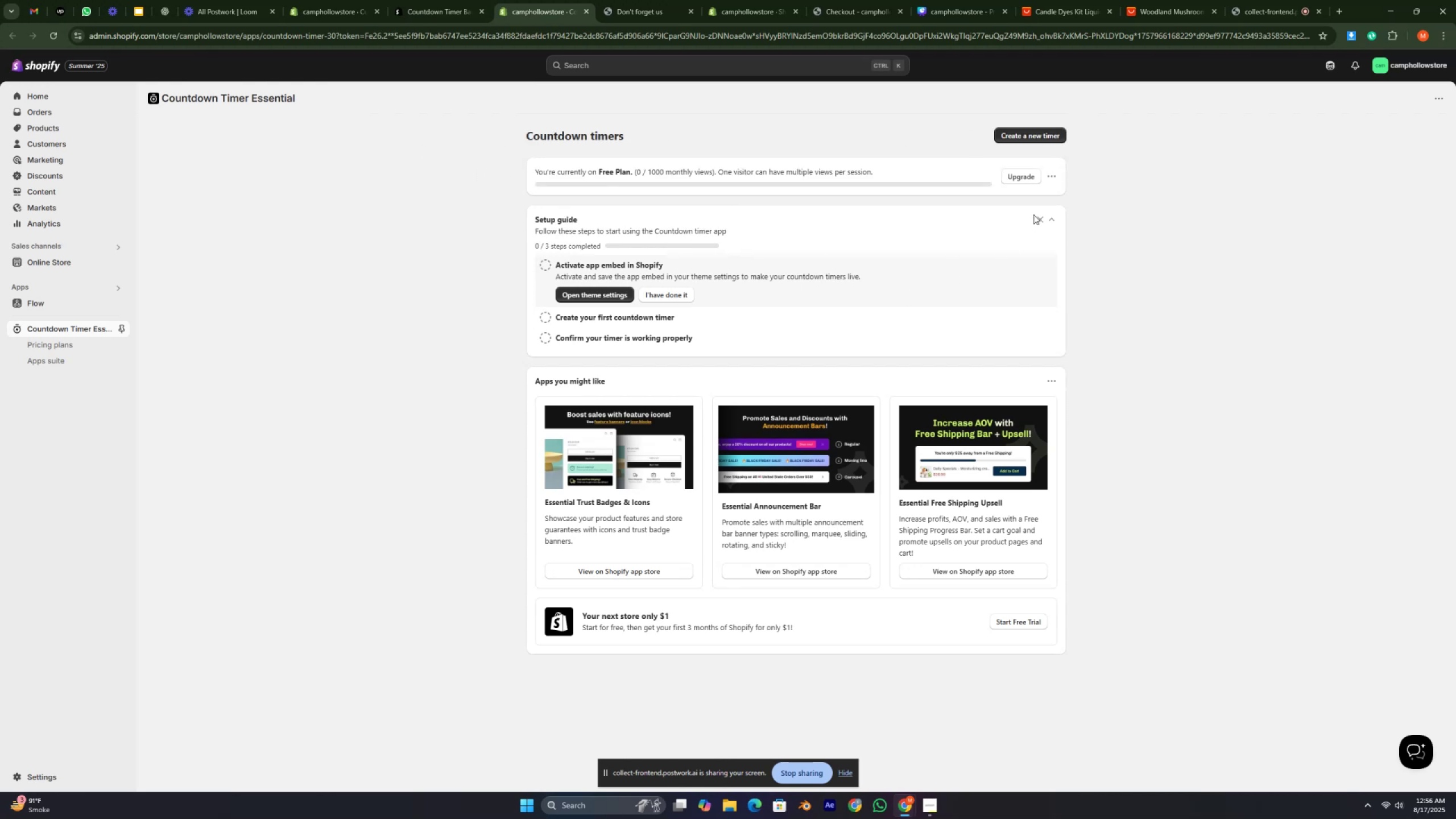 
left_click([1035, 135])
 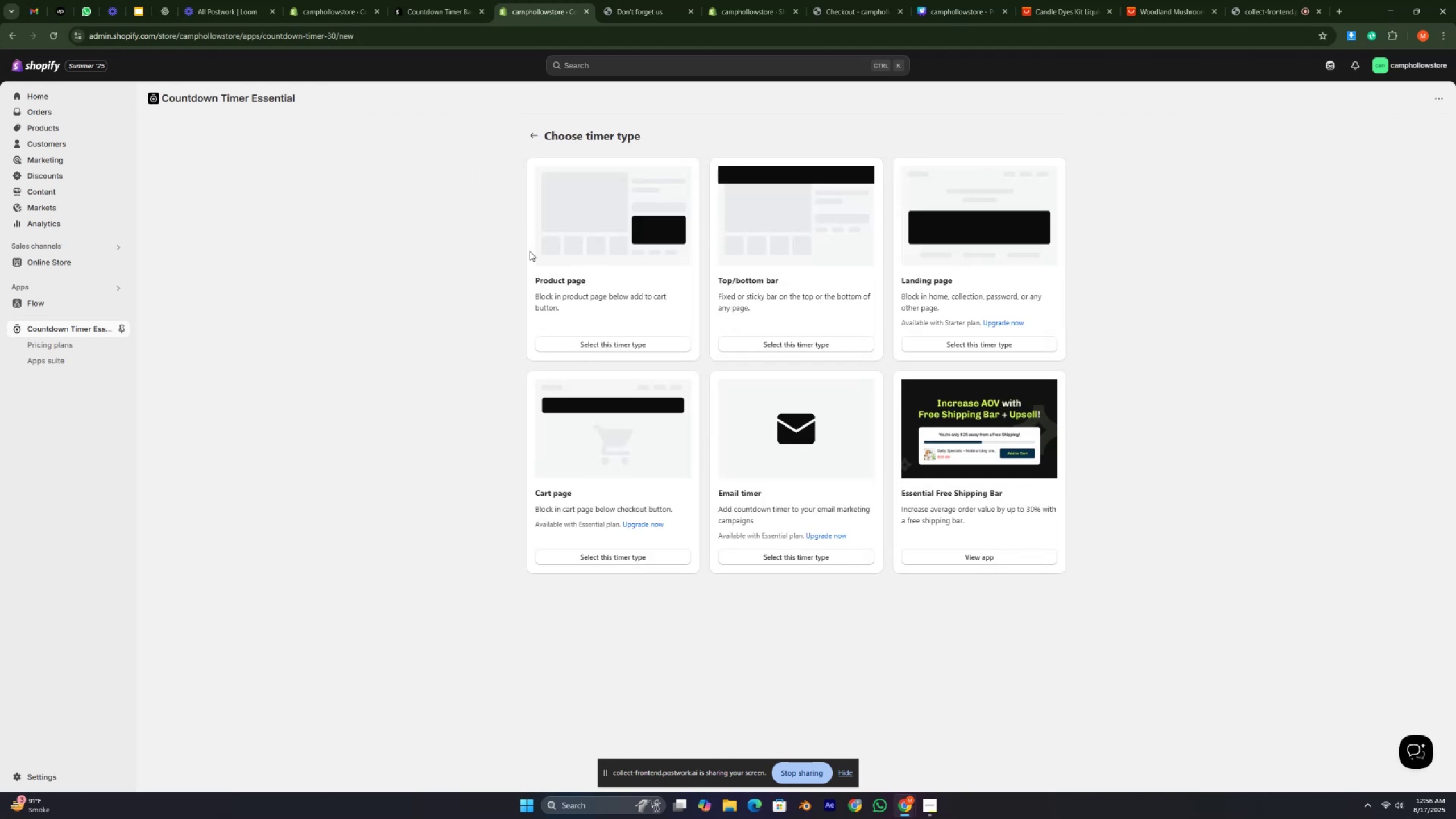 
left_click([456, 262])
 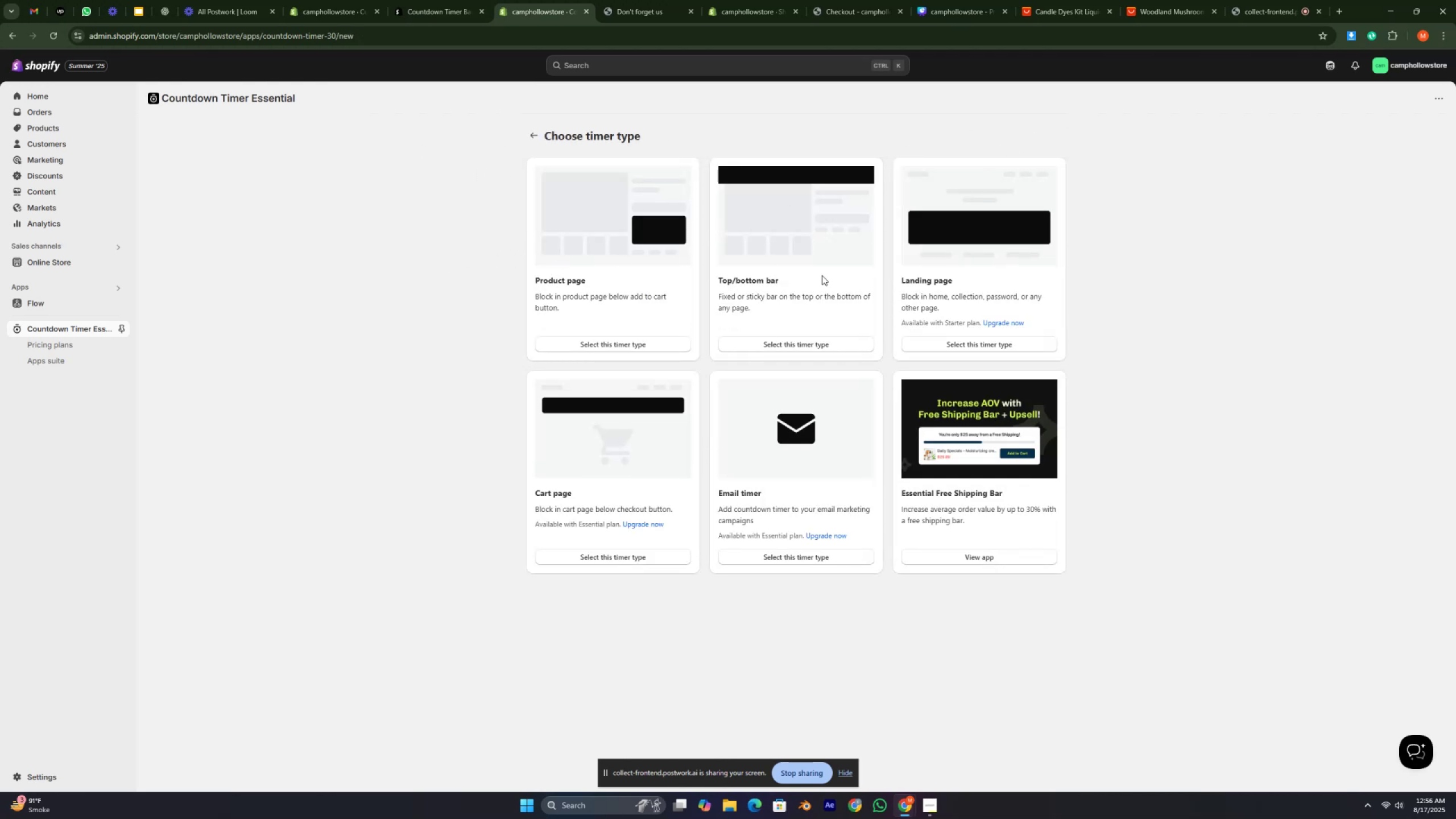 
left_click([617, 280])
 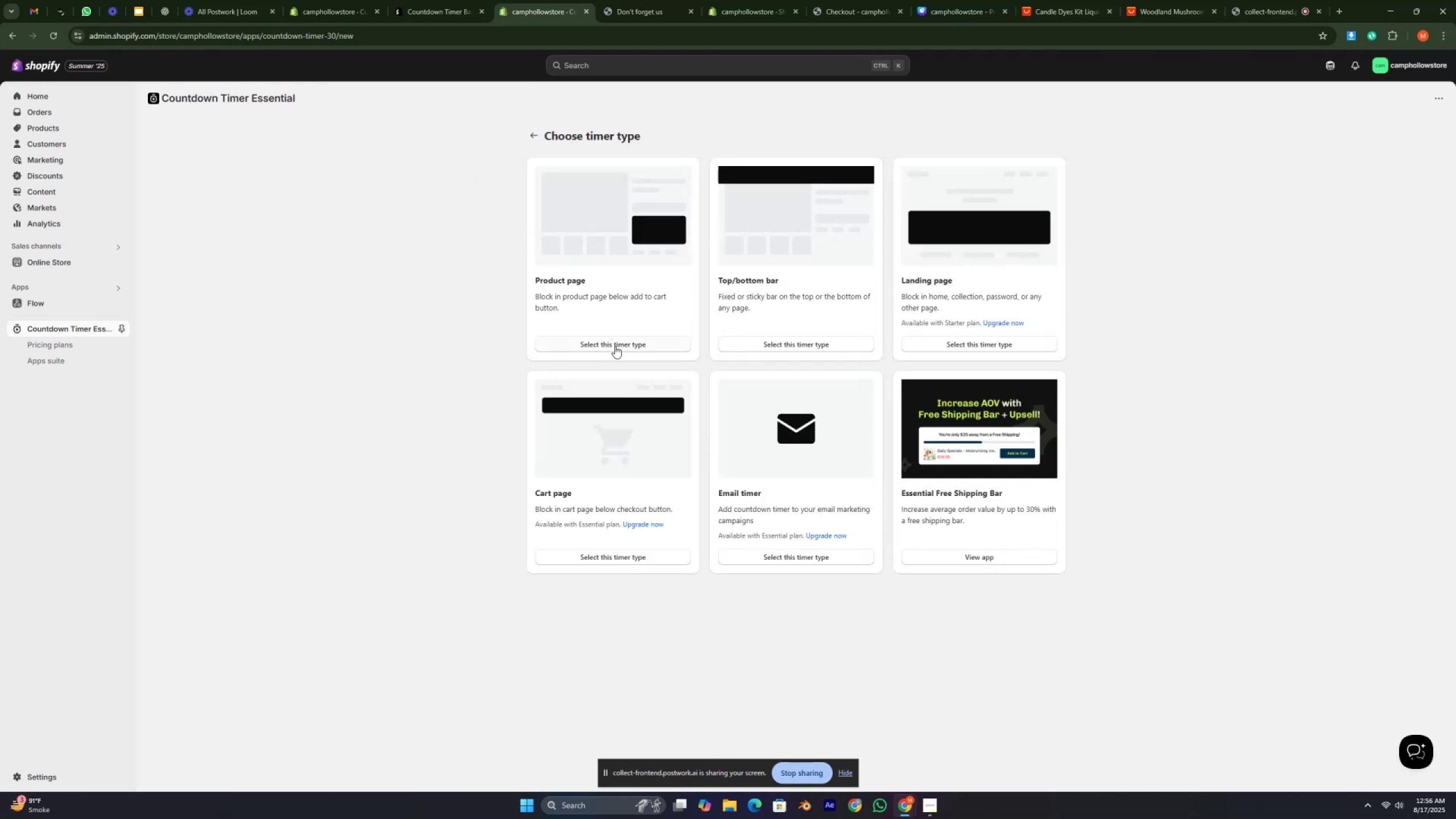 
left_click([615, 346])
 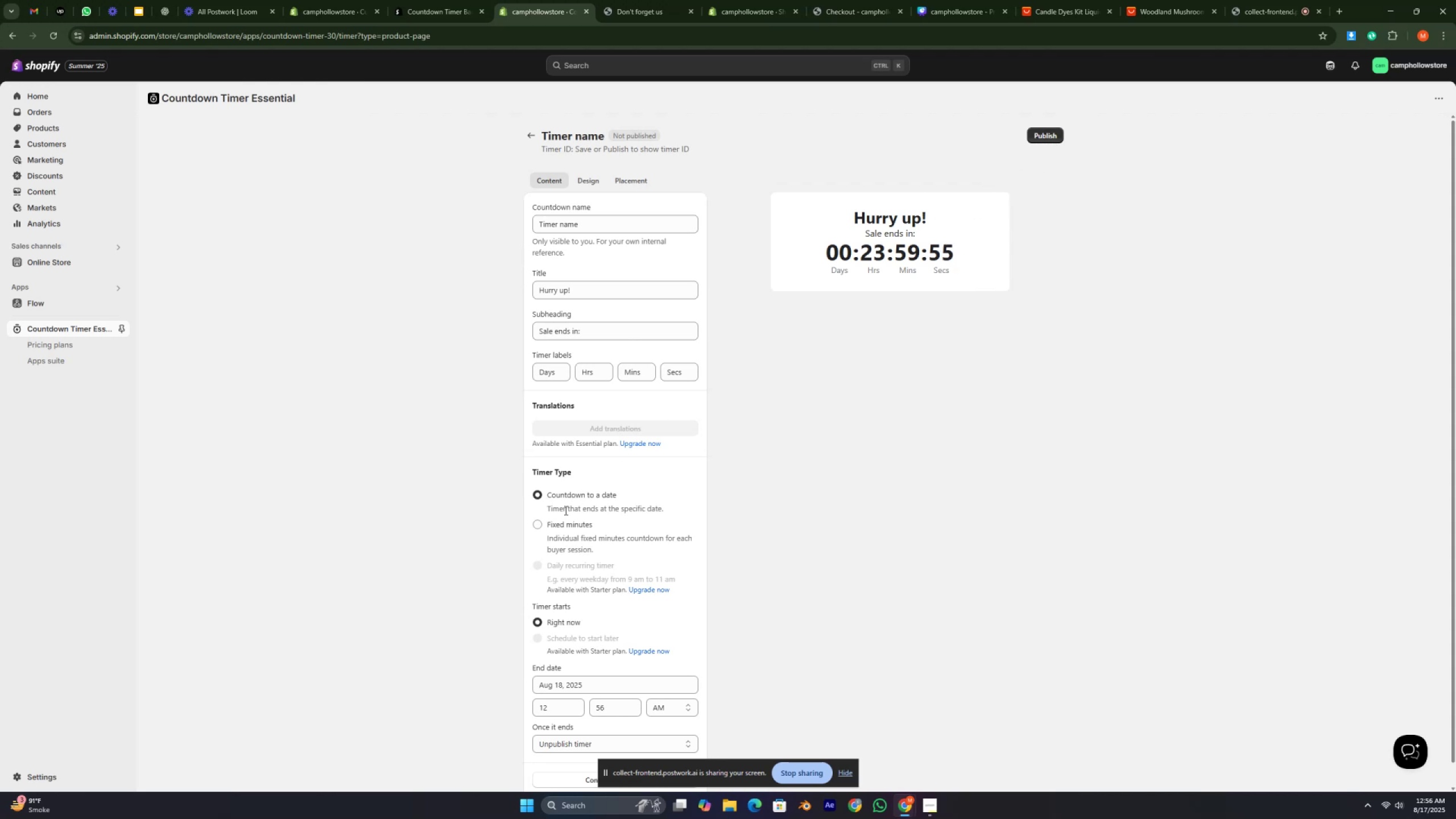 
wait(5.87)
 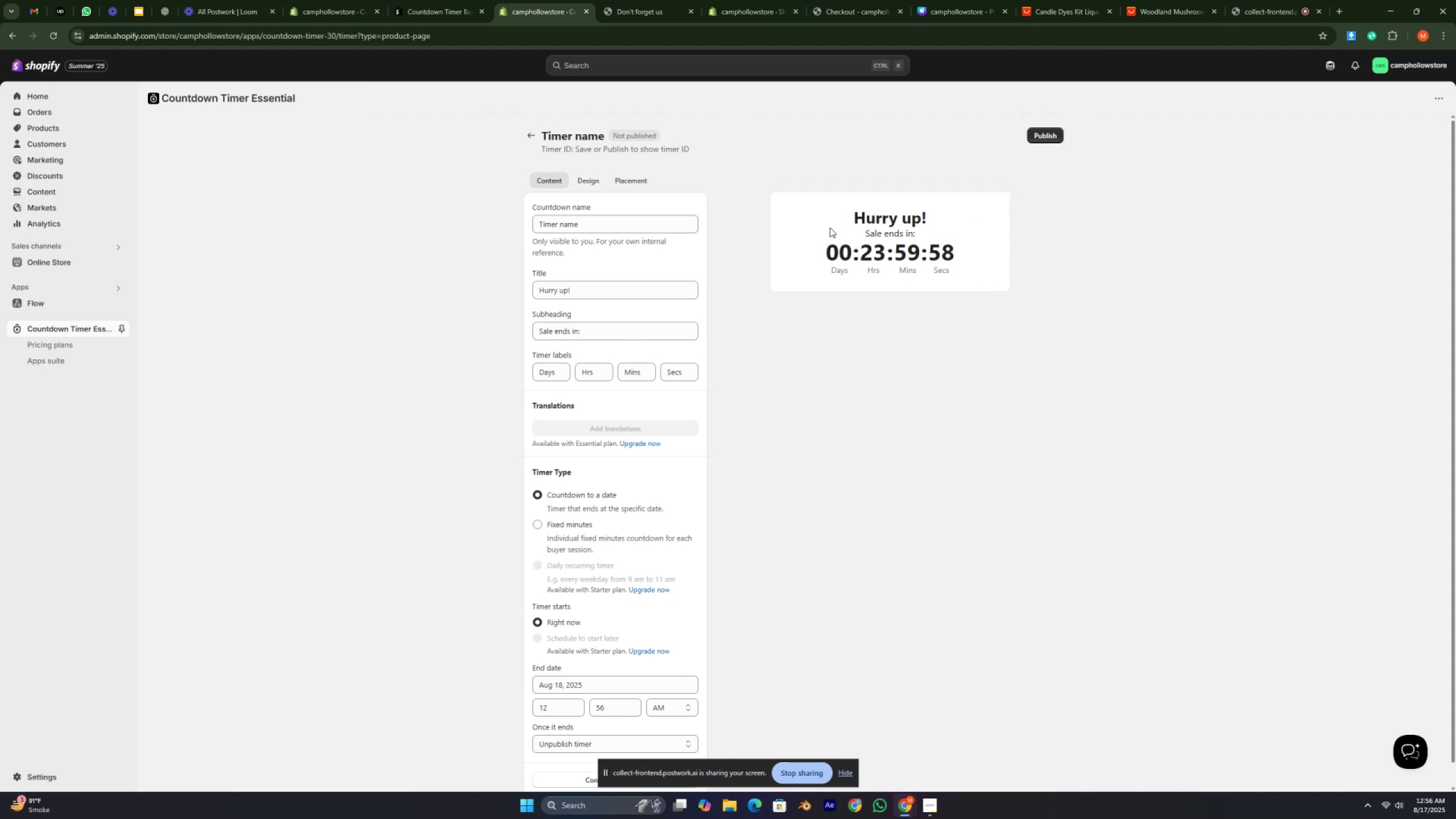 
mouse_move([1034, 137])
 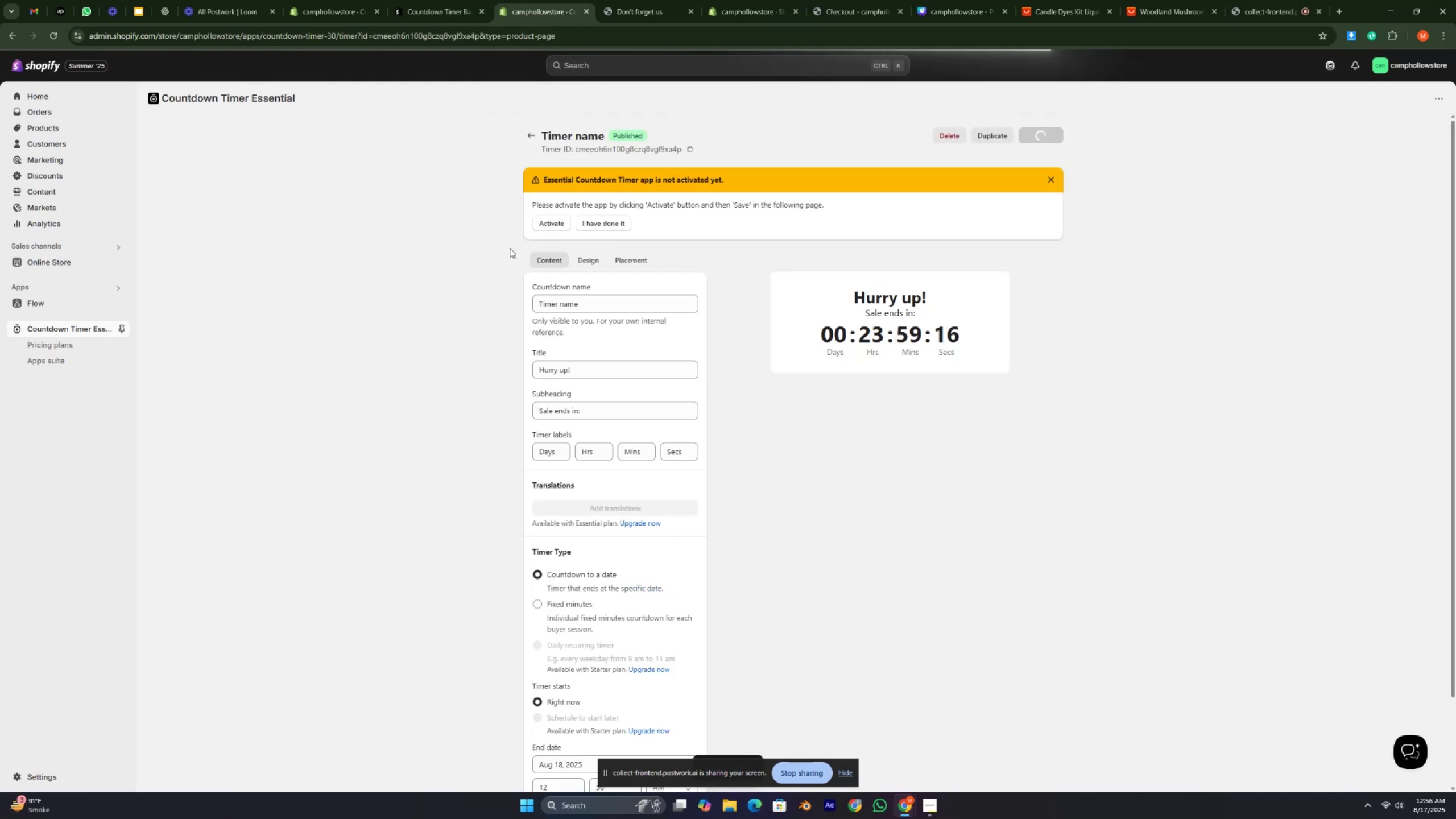 
left_click([551, 224])
 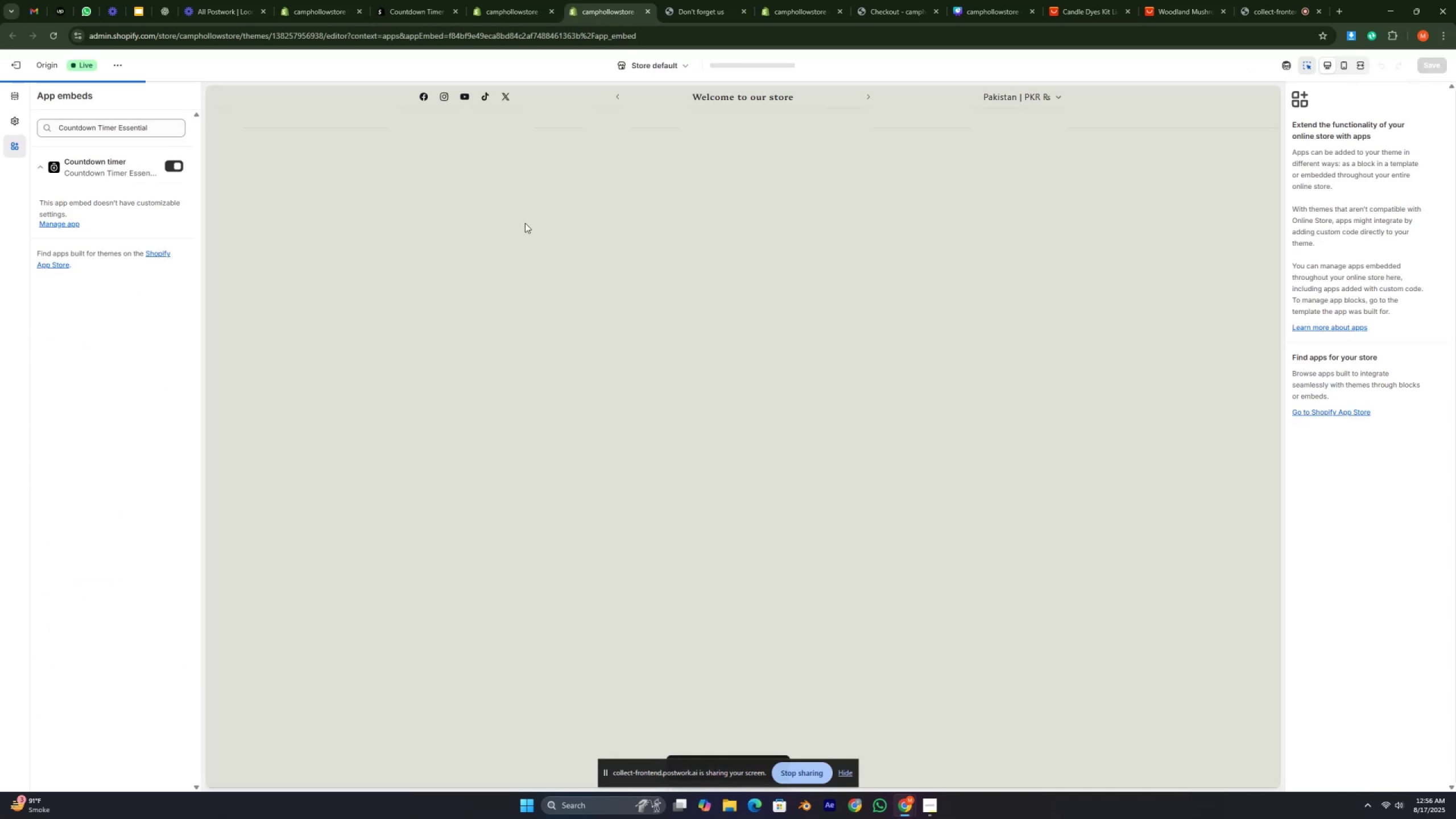 
wait(13.15)
 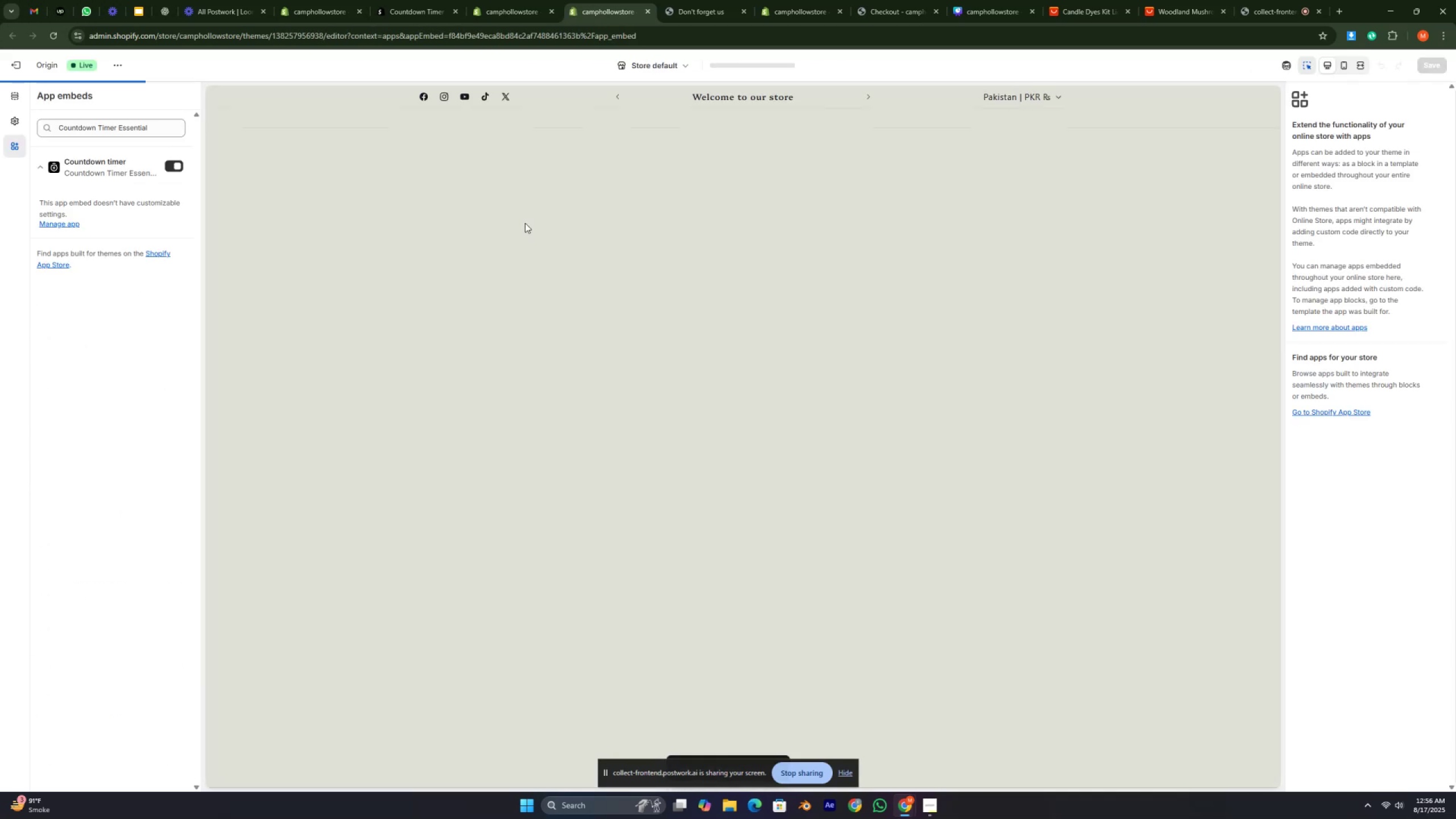 
mouse_move([1430, 78])
 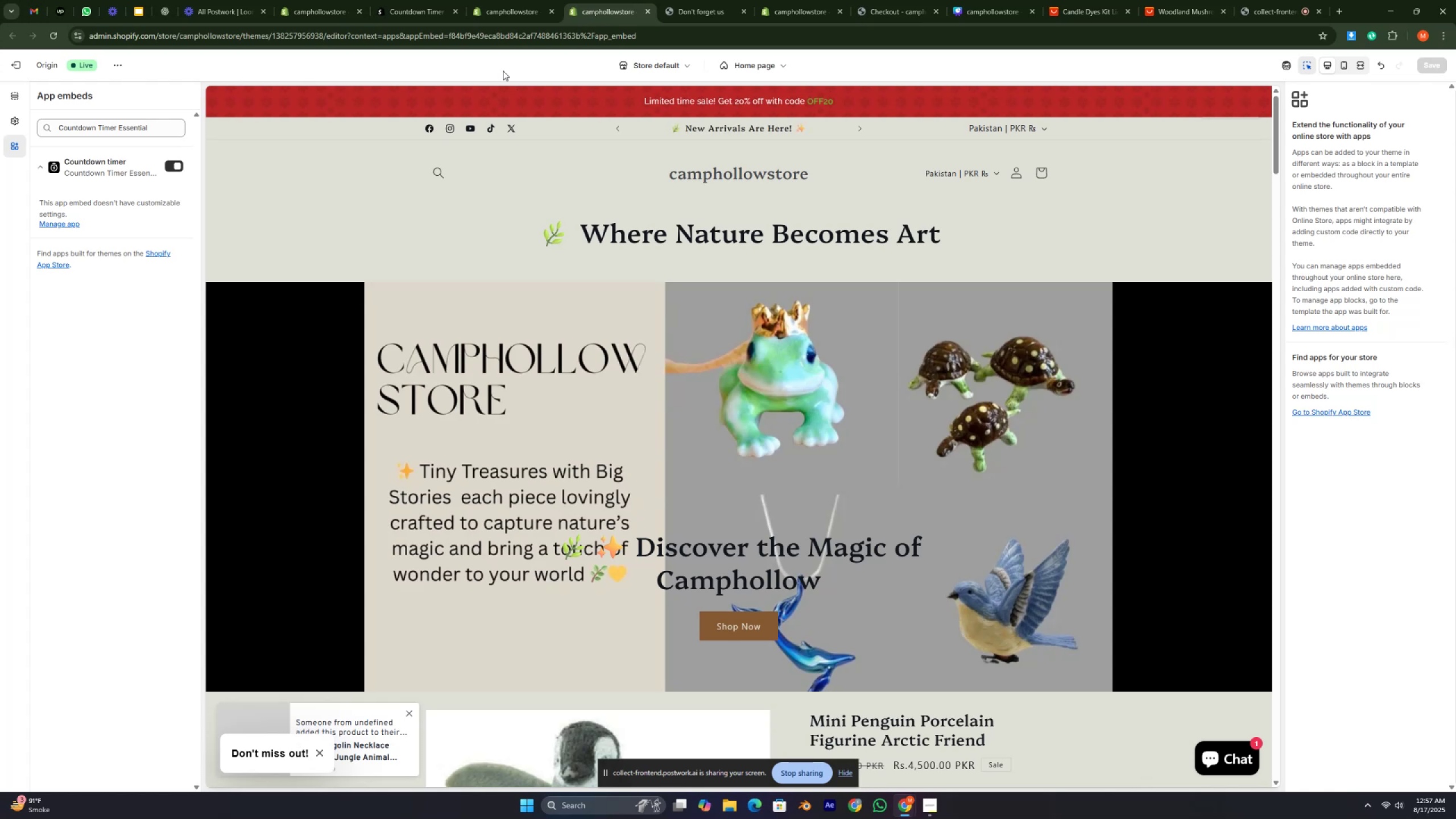 
wait(28.15)
 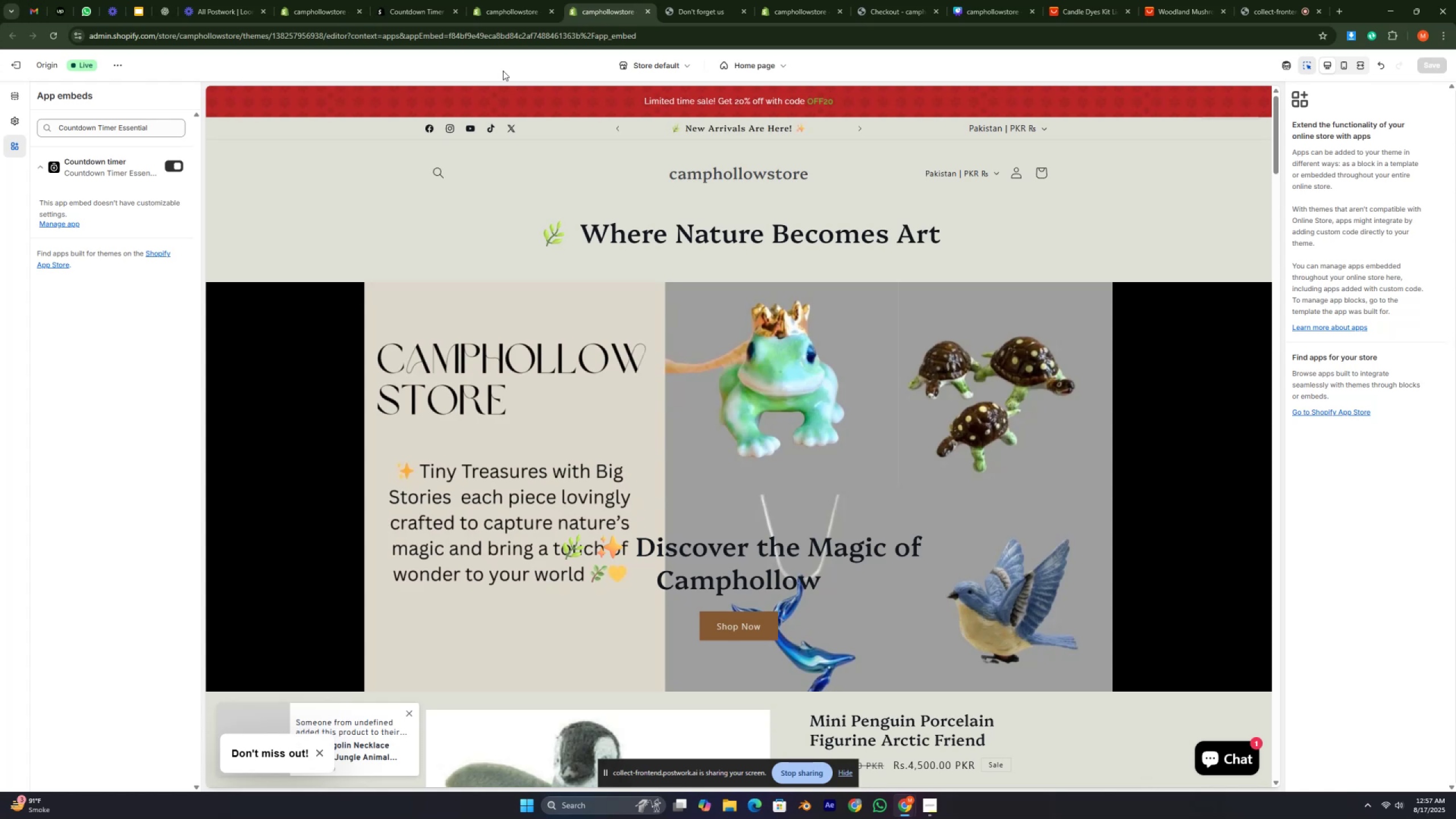 
left_click([484, 0])
 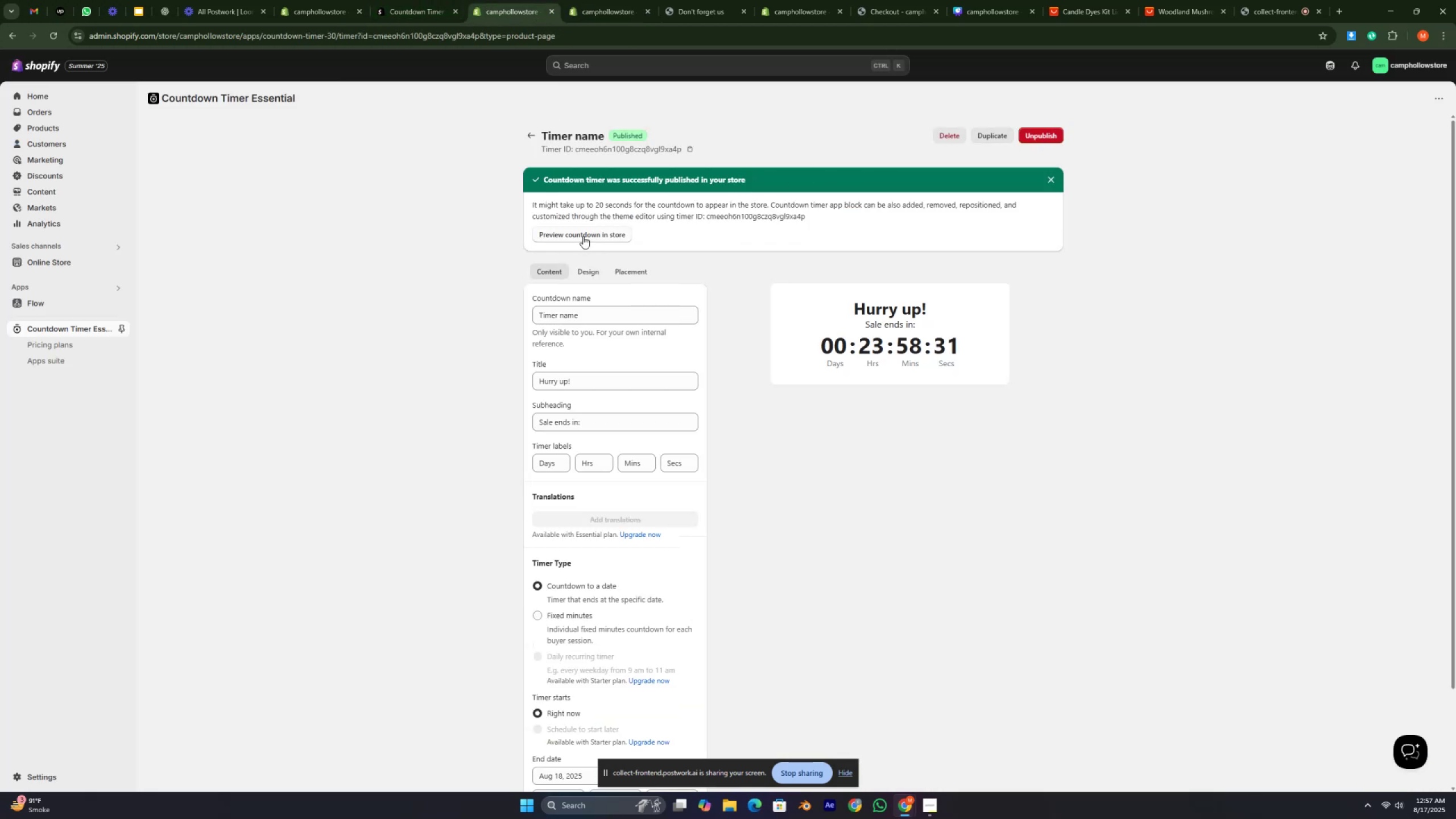 
left_click([583, 236])
 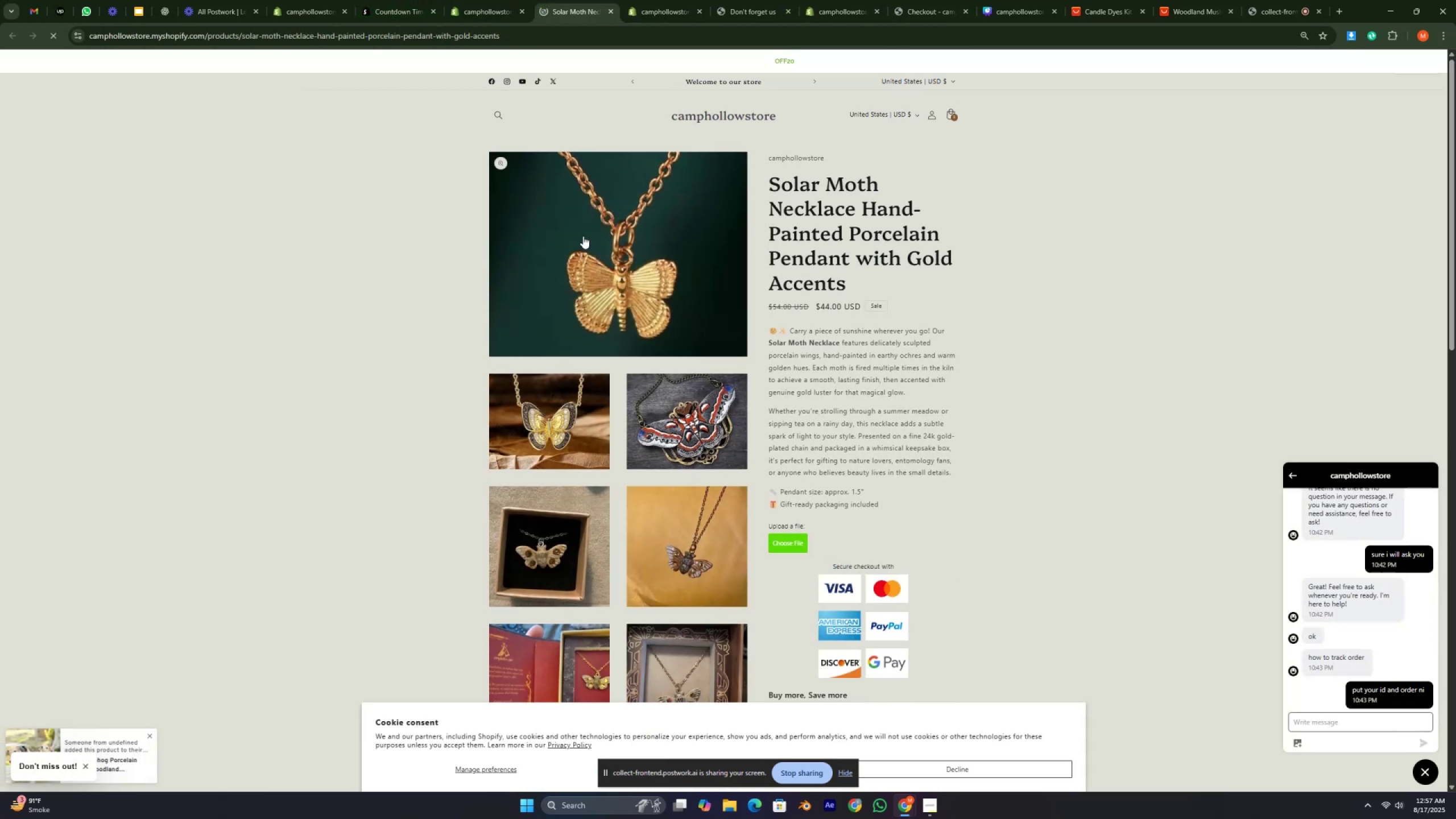 
wait(9.75)
 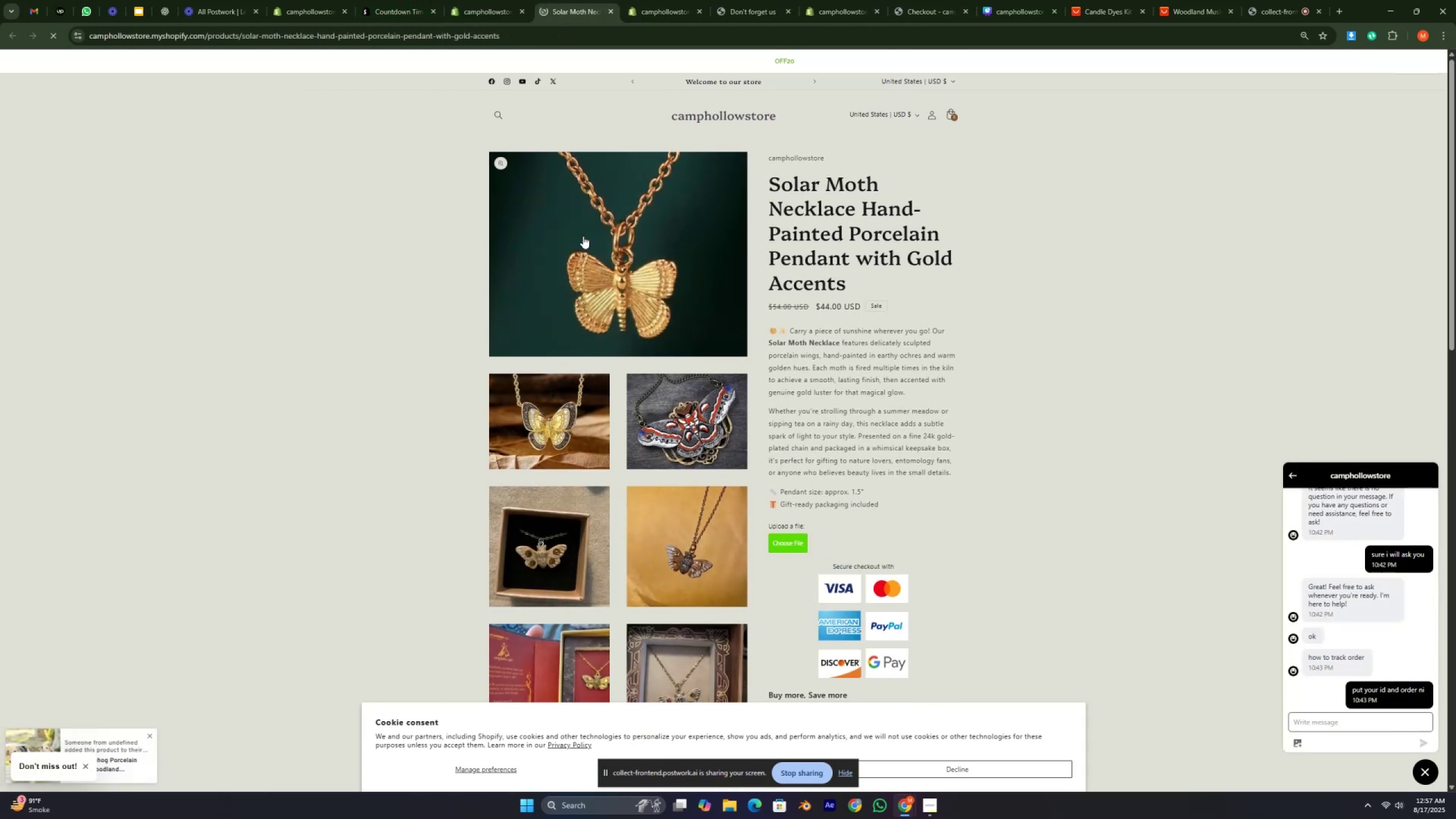 
scroll: coordinate [915, 358], scroll_direction: down, amount: 13.0
 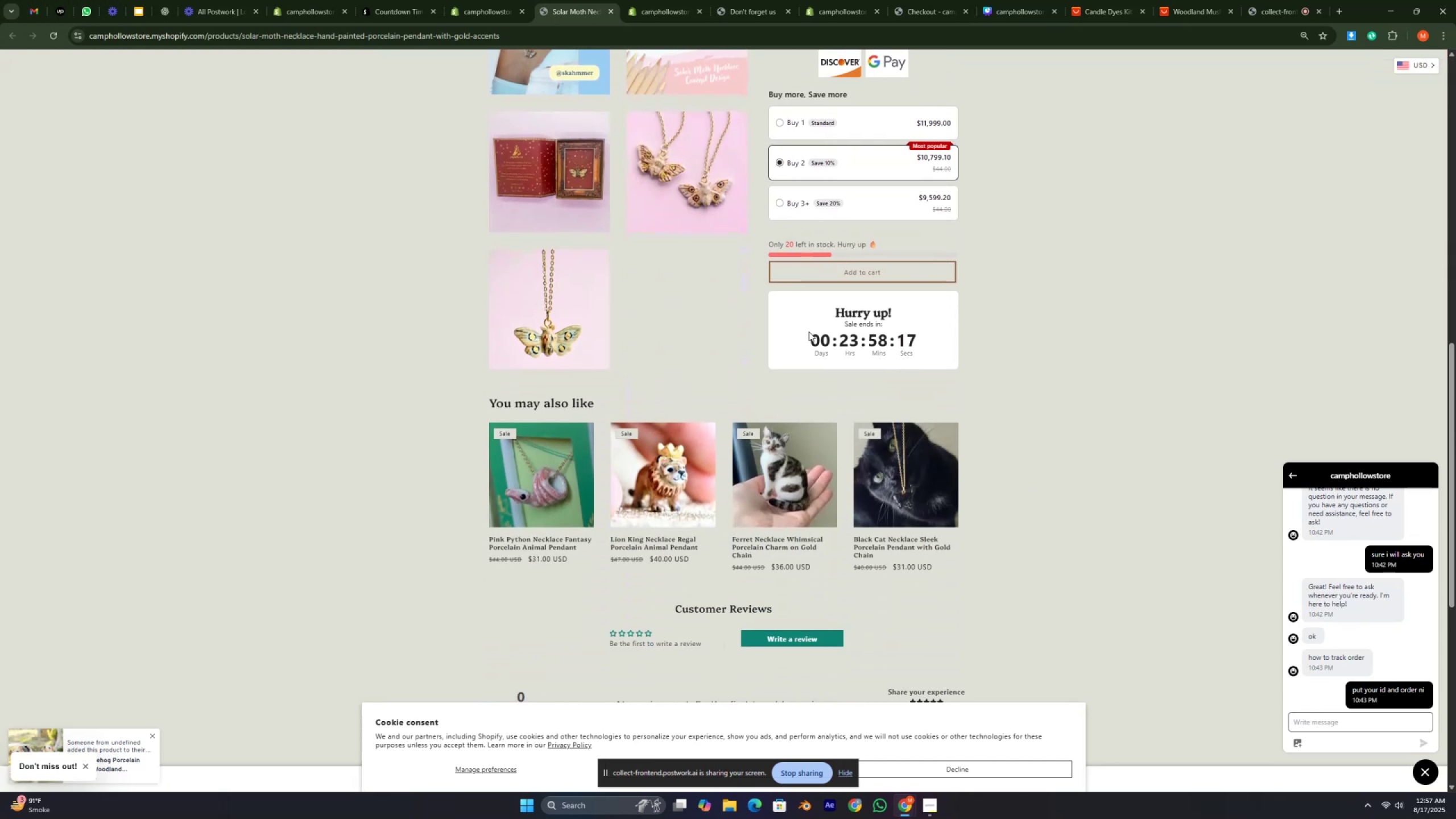 
scroll: coordinate [445, 275], scroll_direction: up, amount: 17.0
 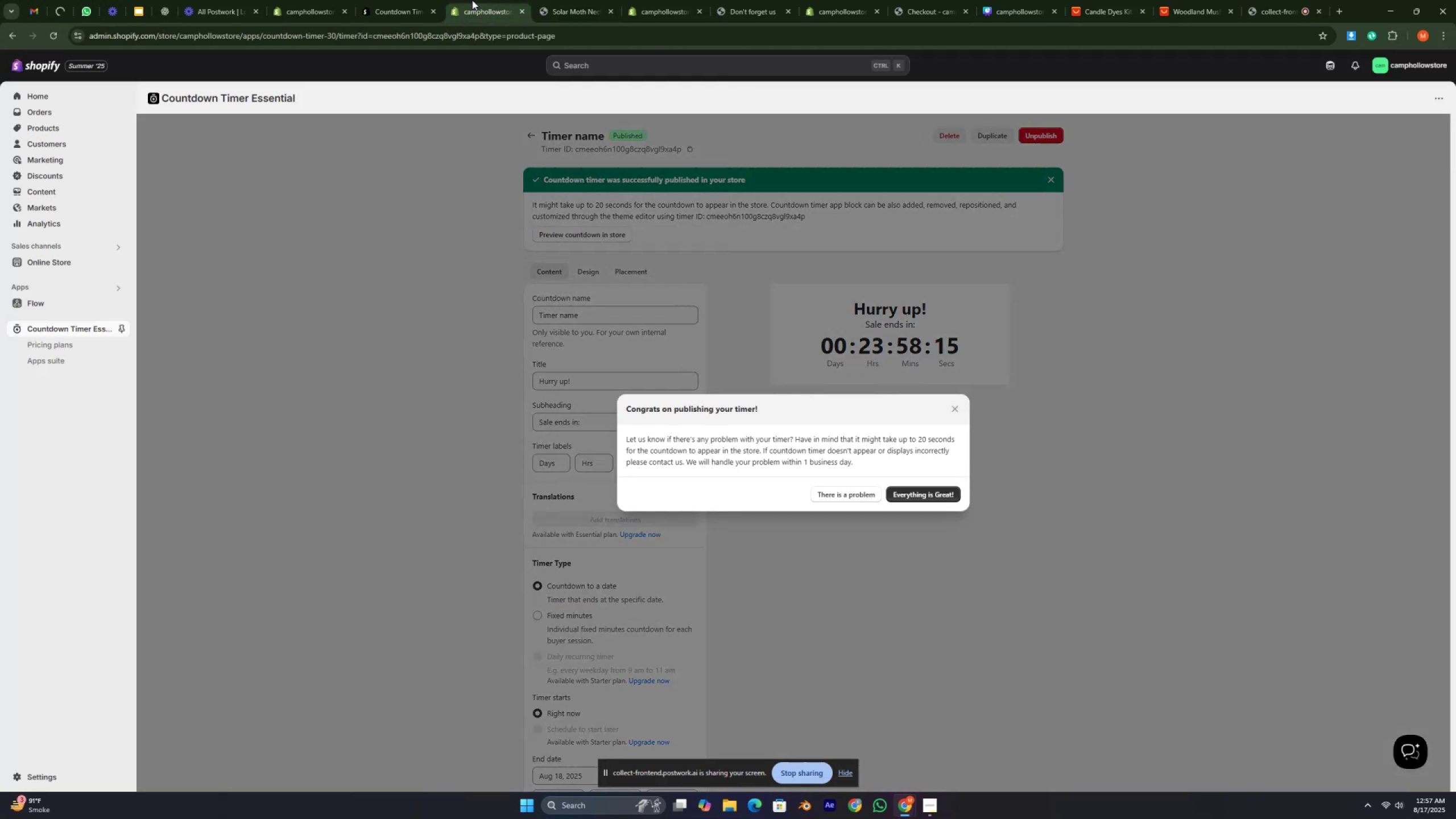 
double_click([413, 0])
 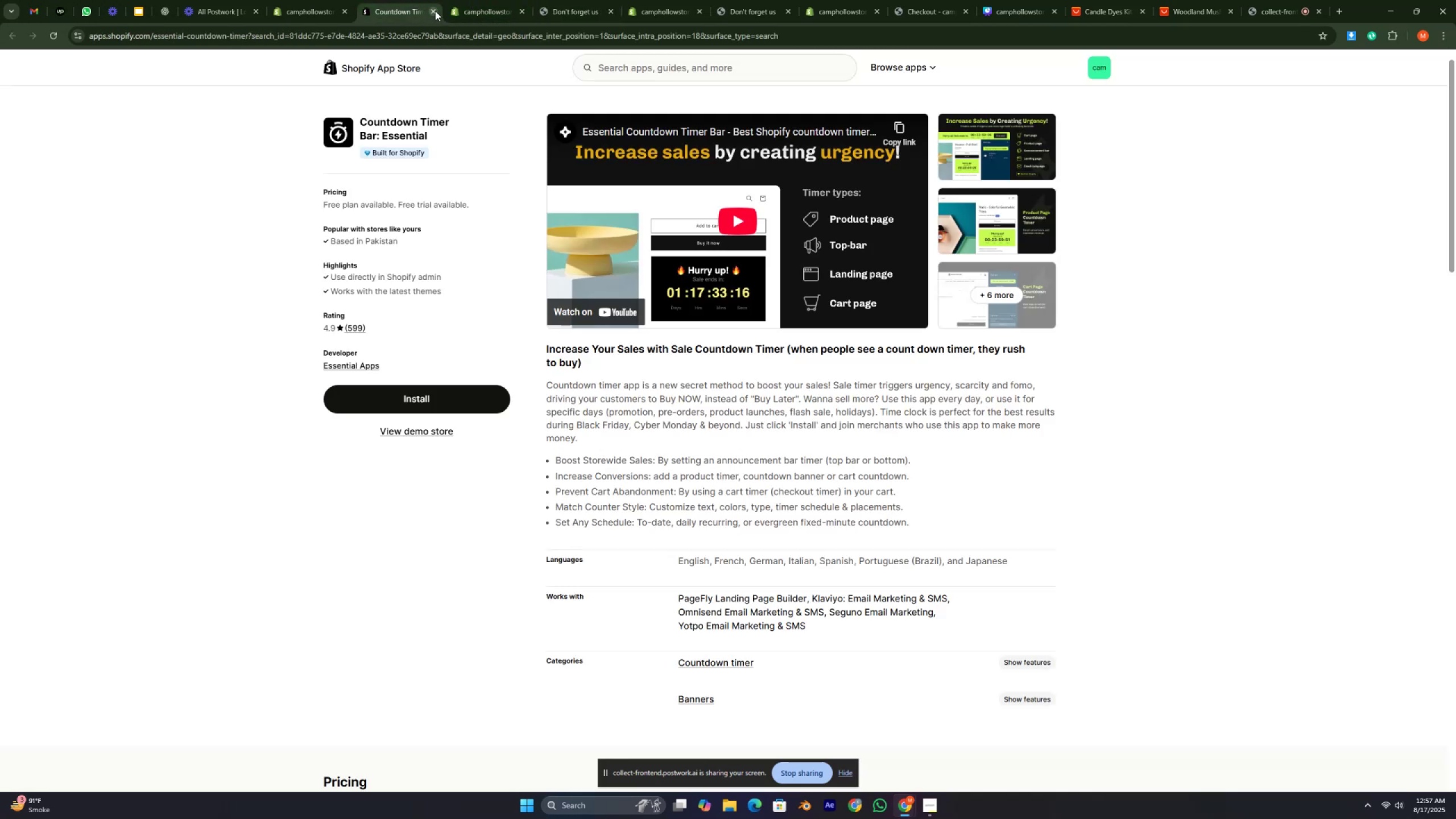 
left_click([435, 11])
 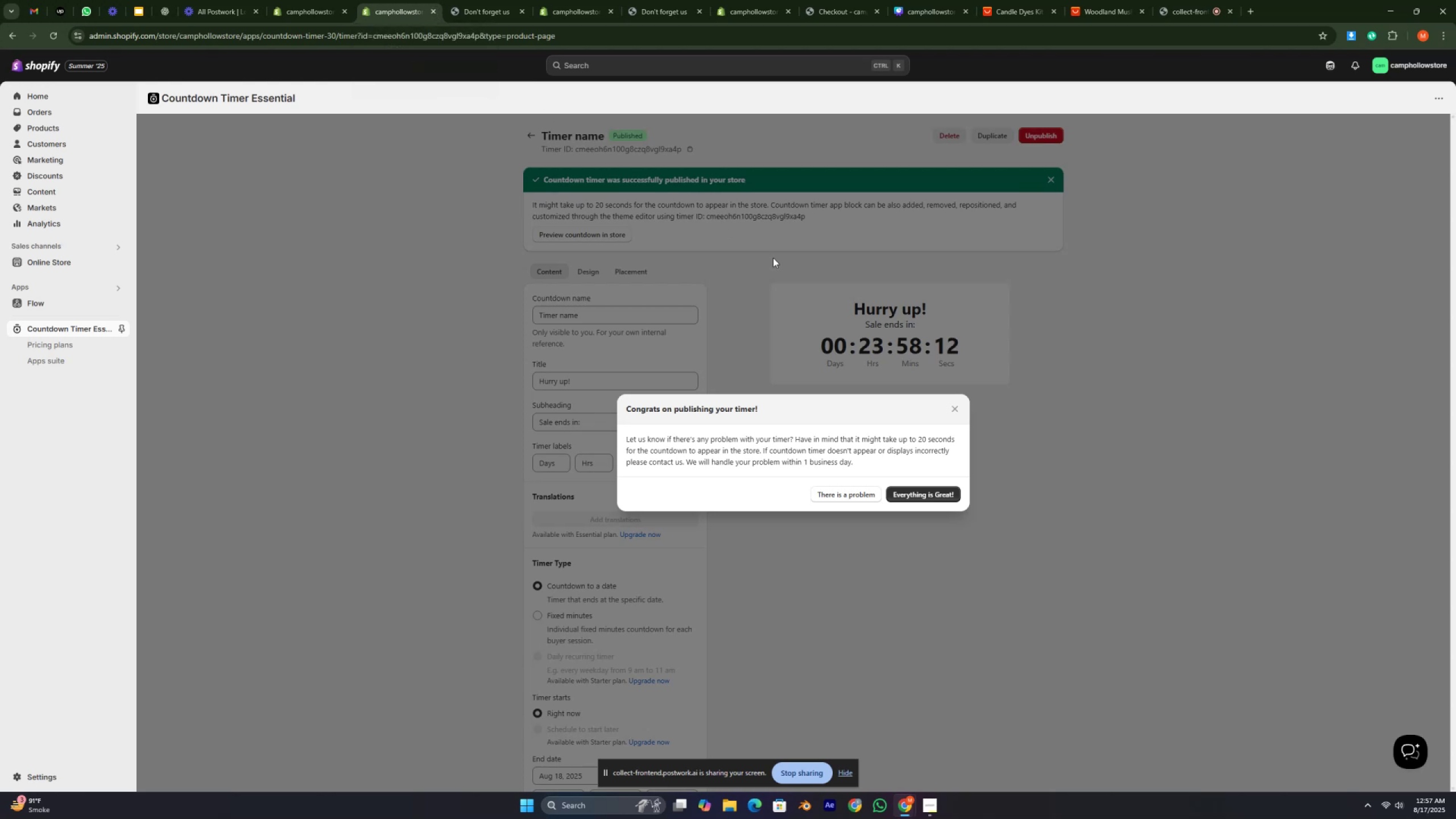 
left_click([938, 490])
 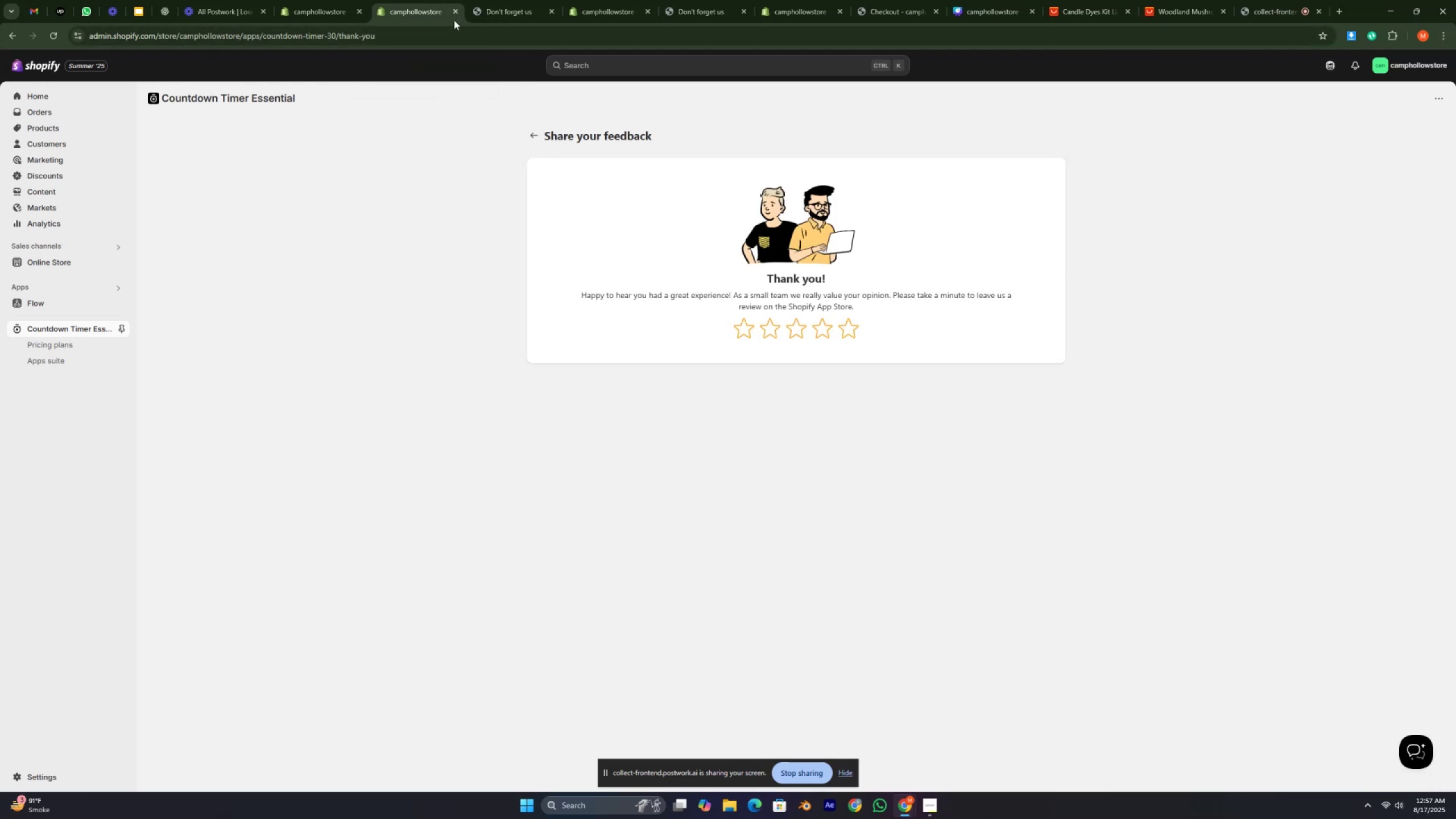 
left_click([450, 12])
 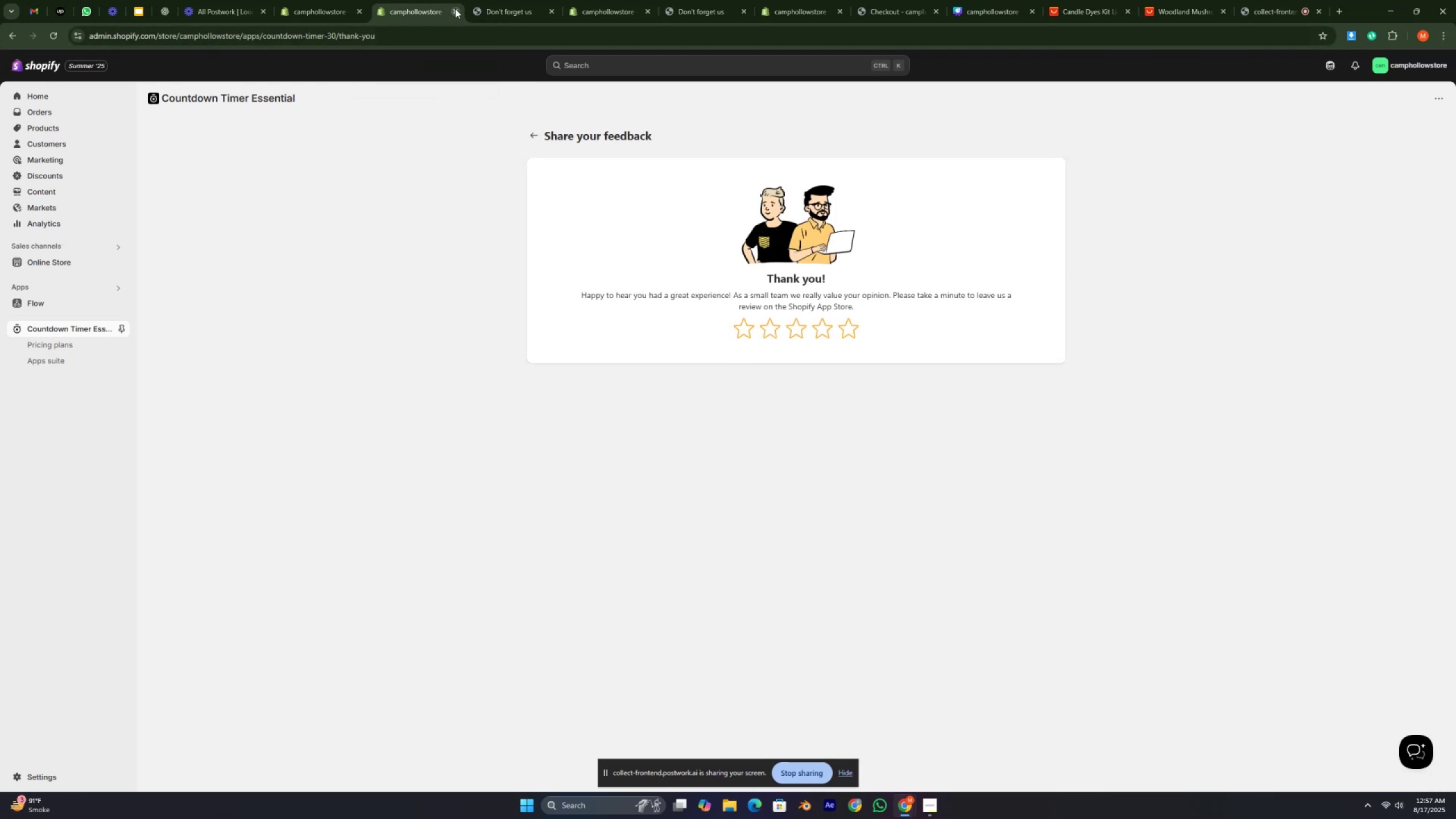 
left_click([455, 9])
 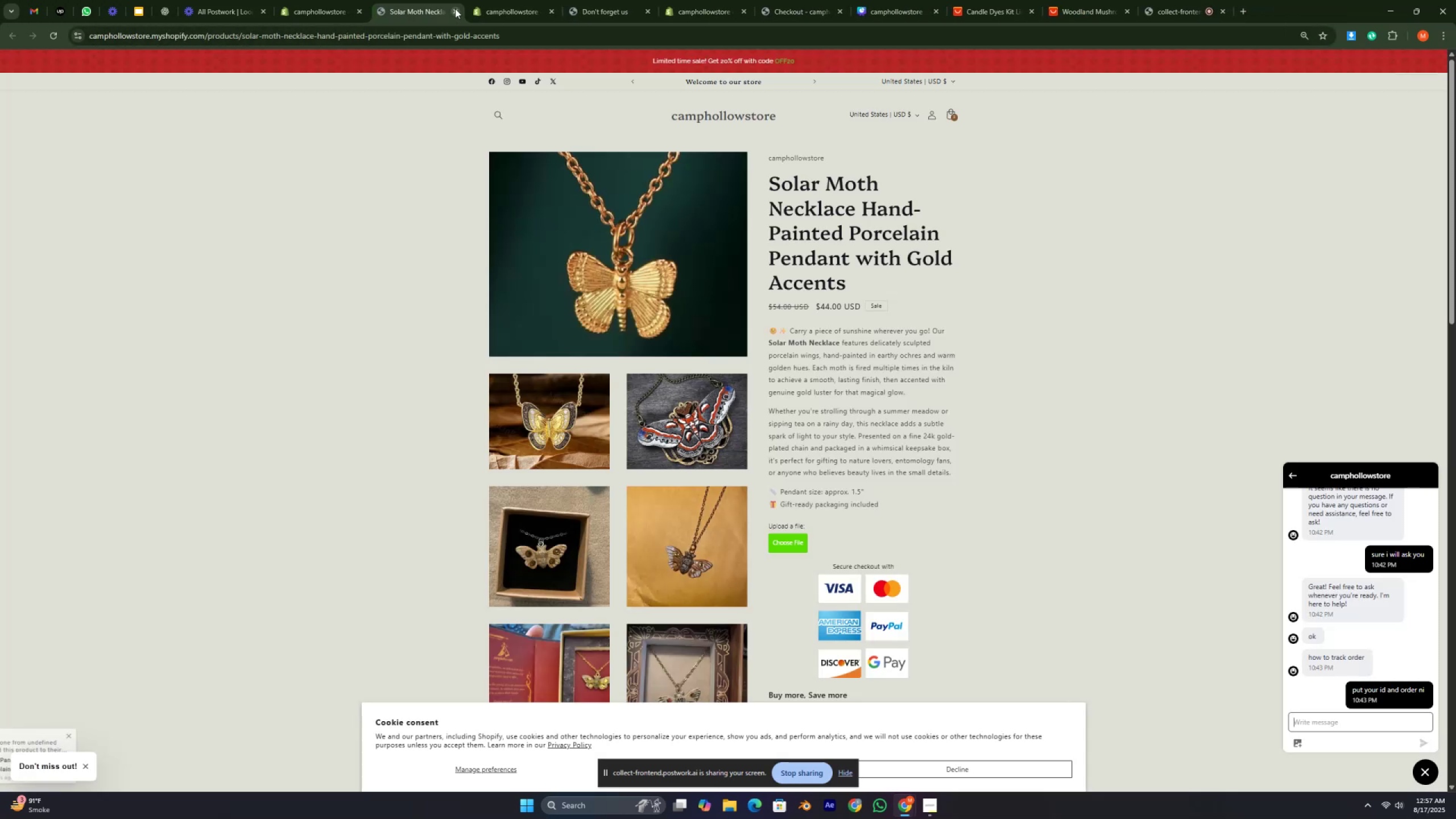 
left_click([455, 9])
 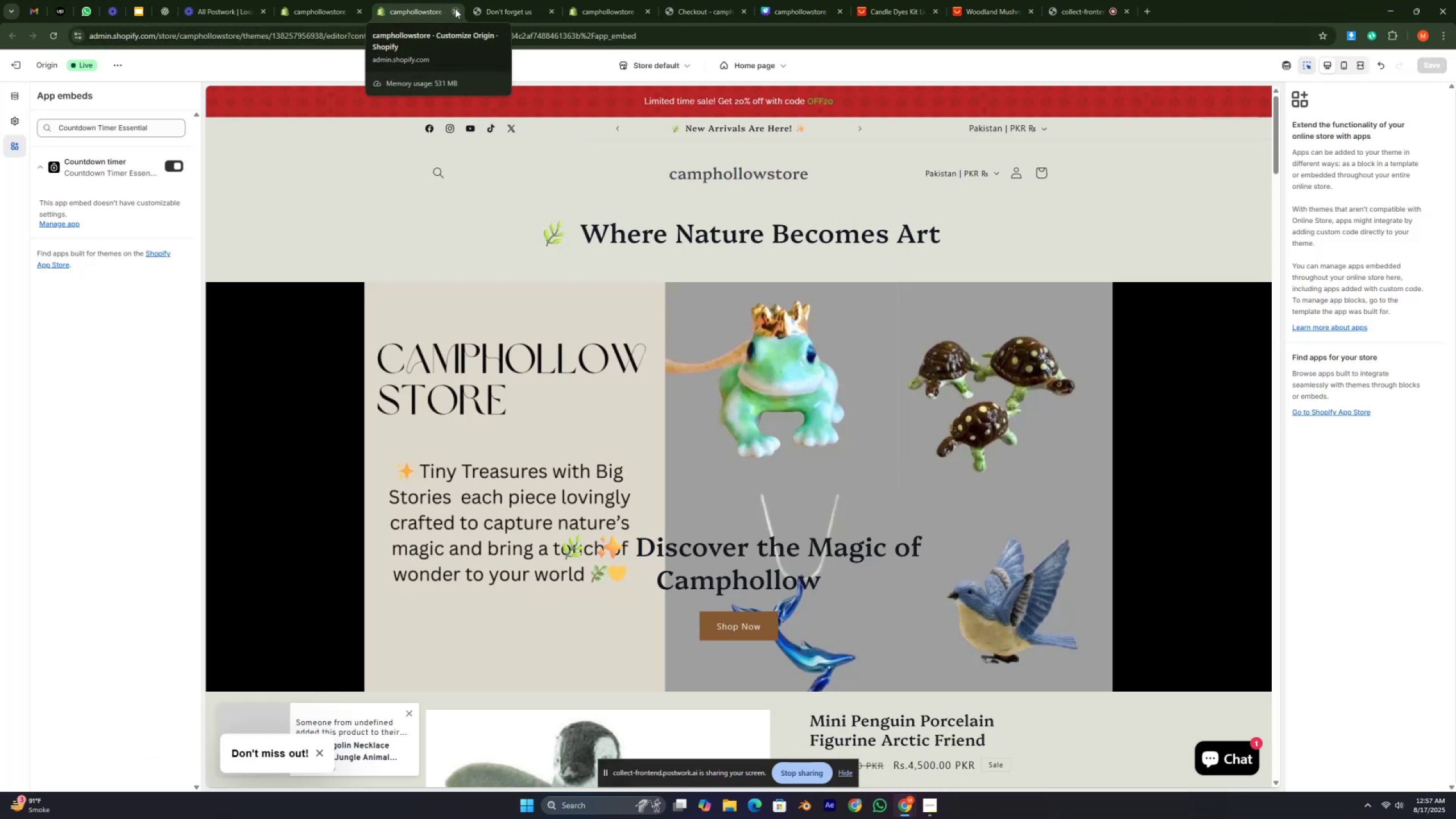 
left_click([455, 9])
 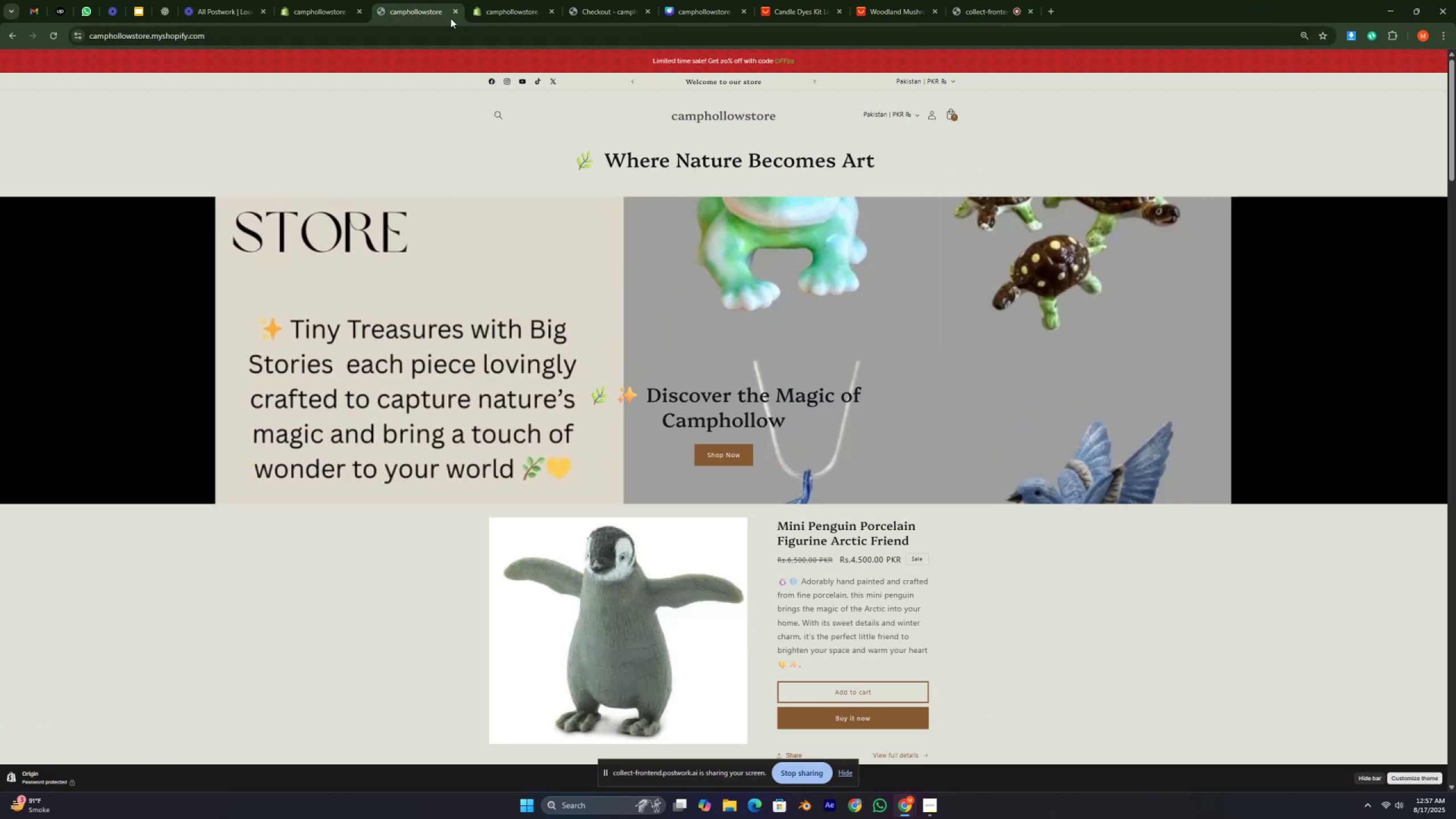 
left_click([452, 14])
 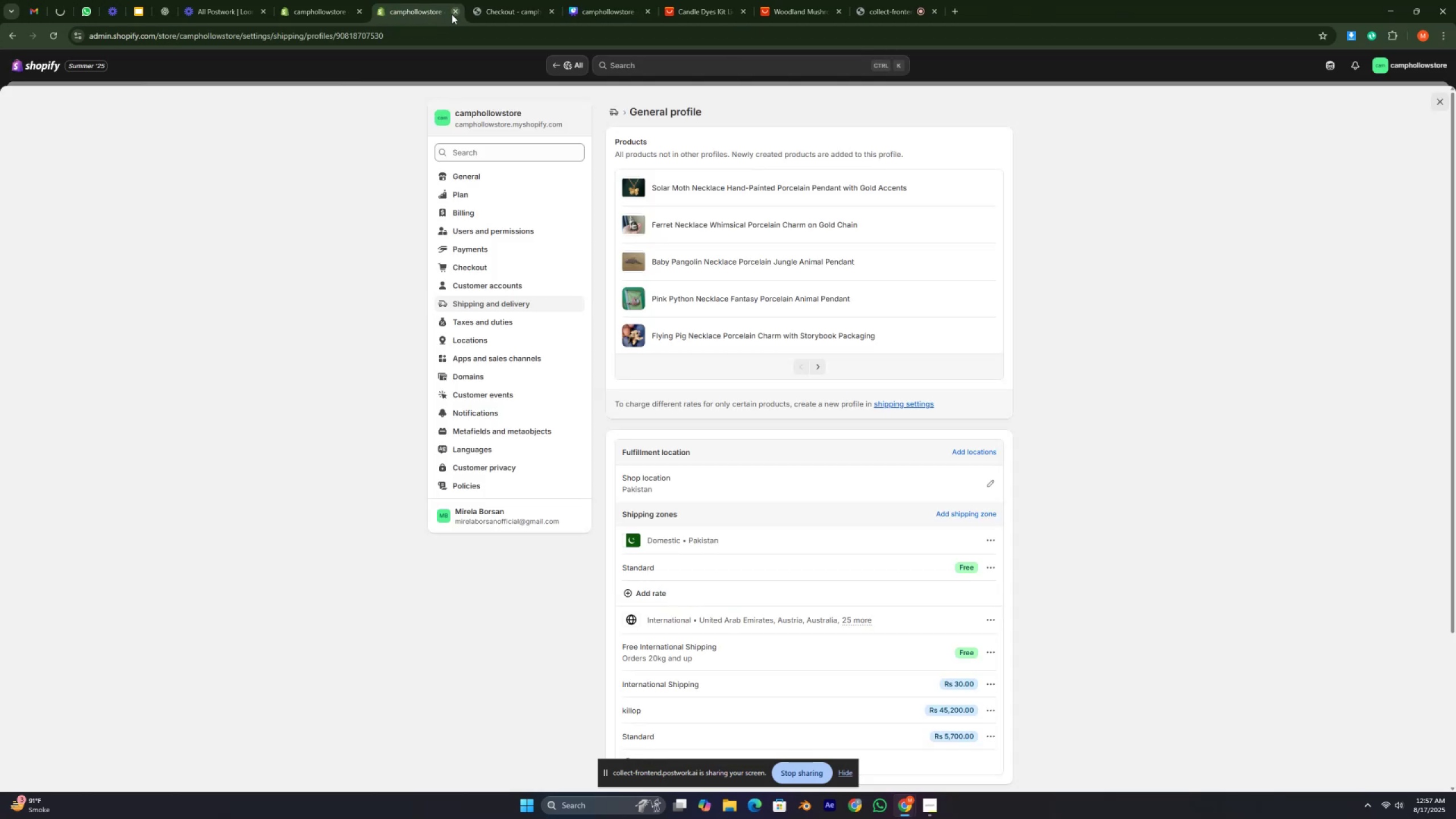 
left_click([452, 14])
 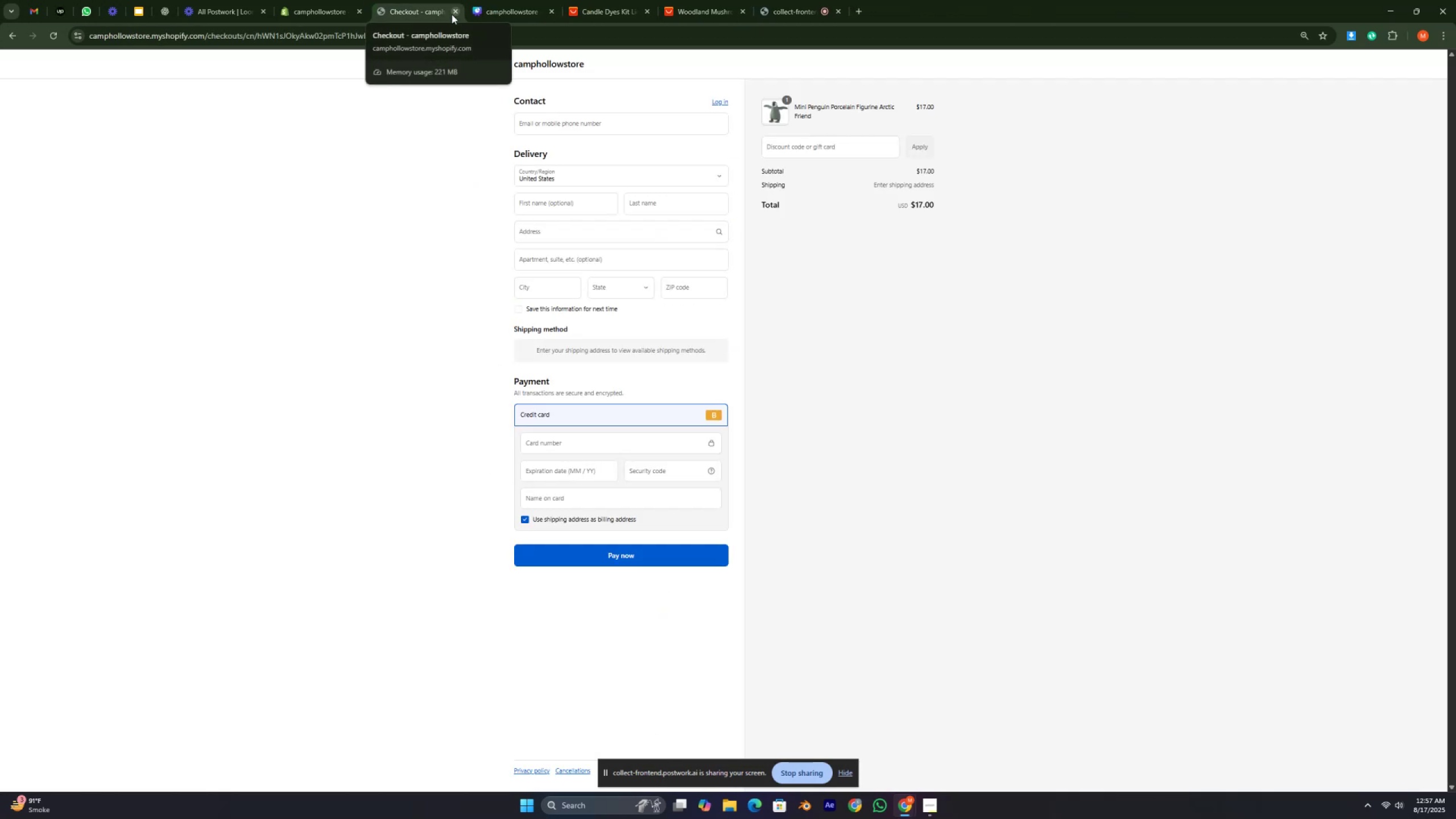 
left_click([452, 14])
 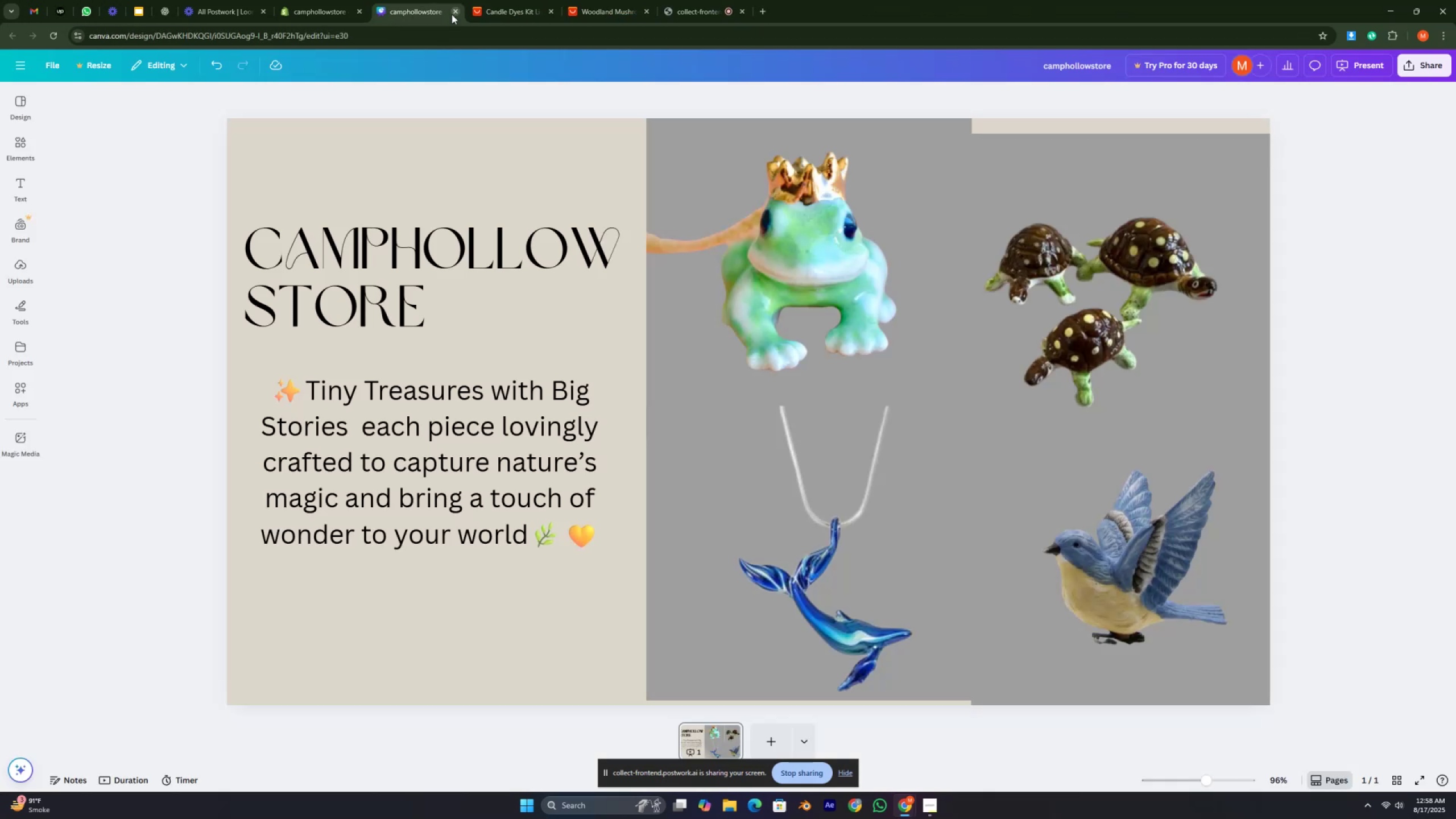 
left_click([452, 14])
 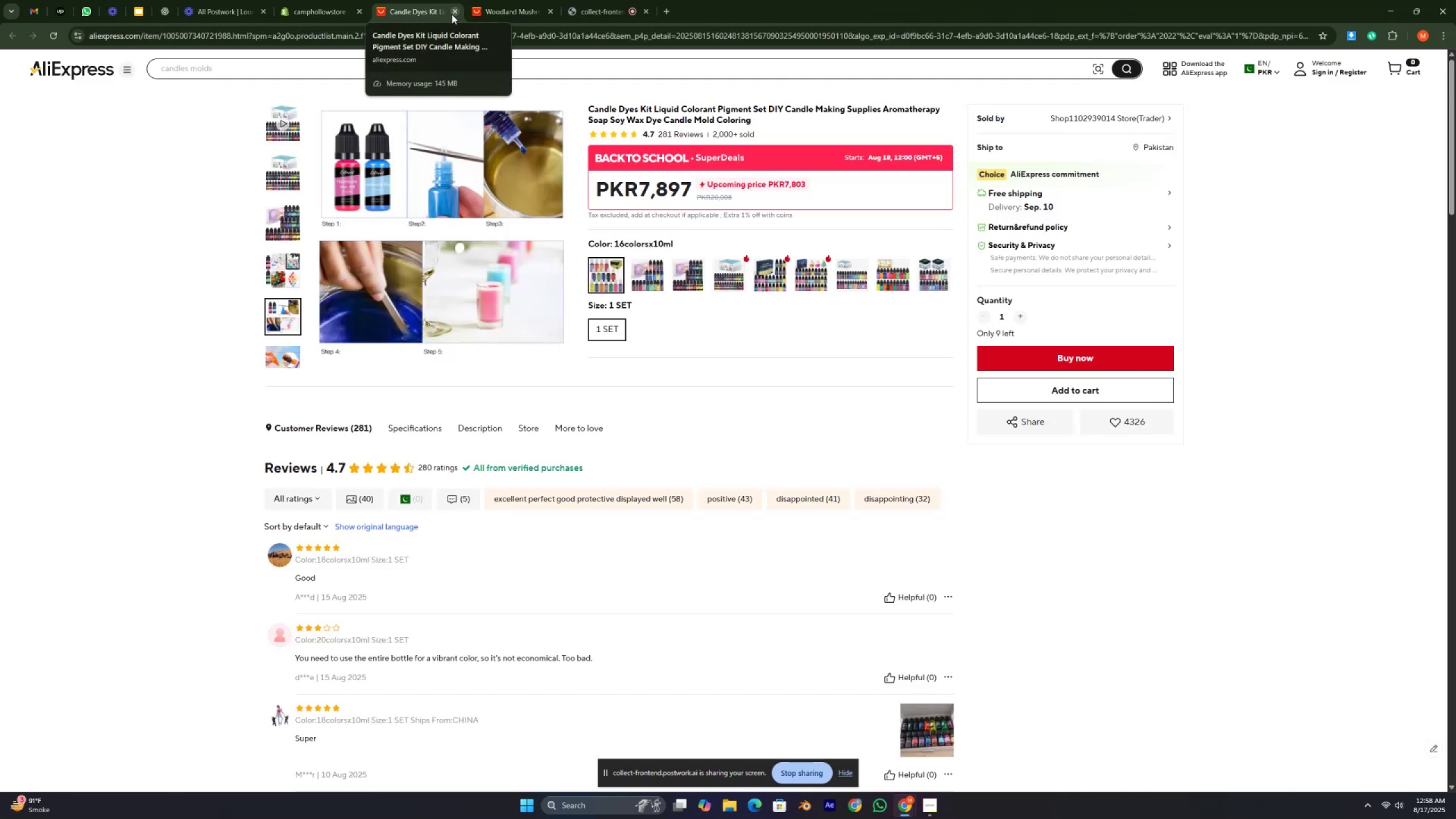 
left_click([334, 0])
 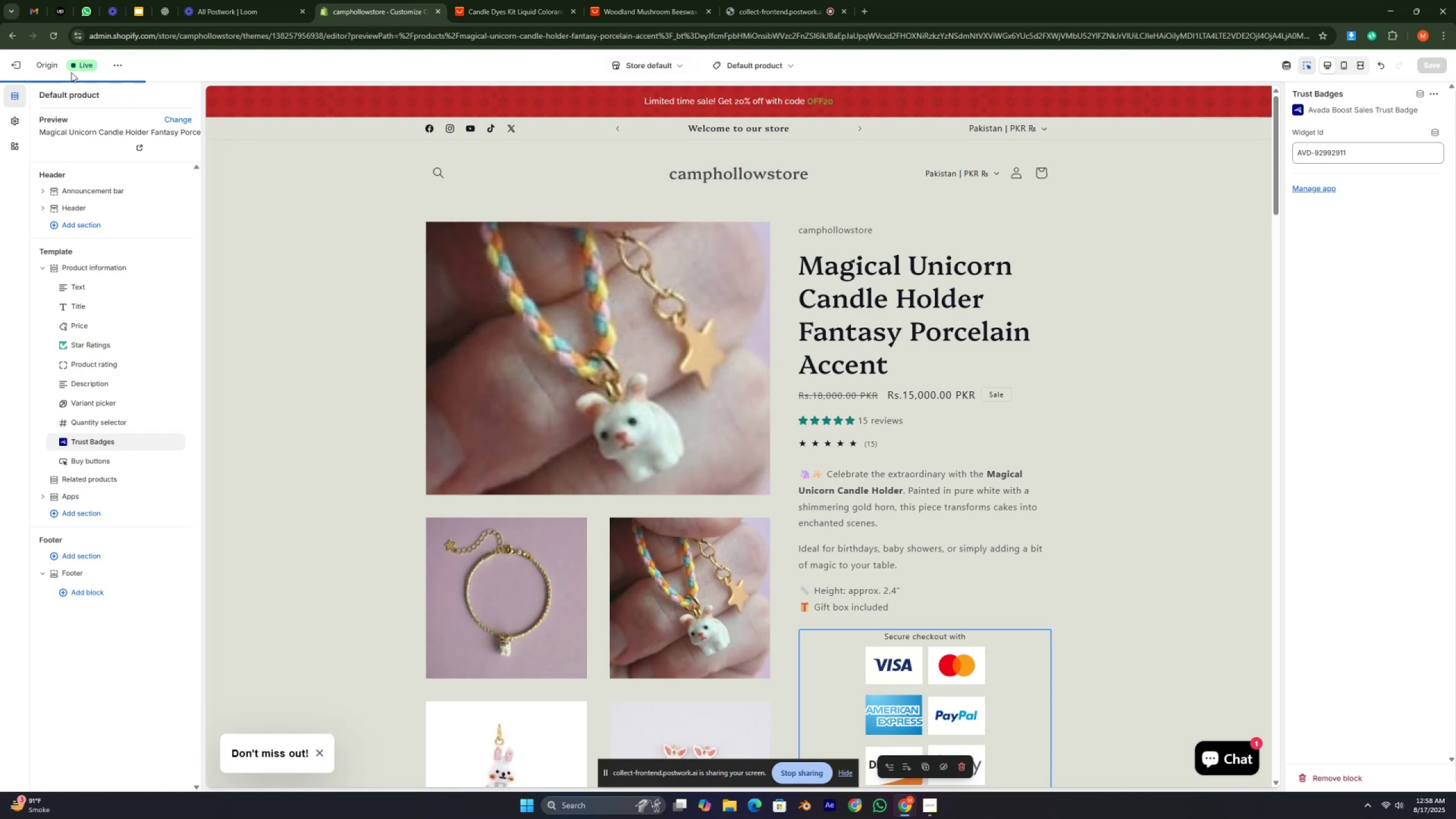 
wait(5.13)
 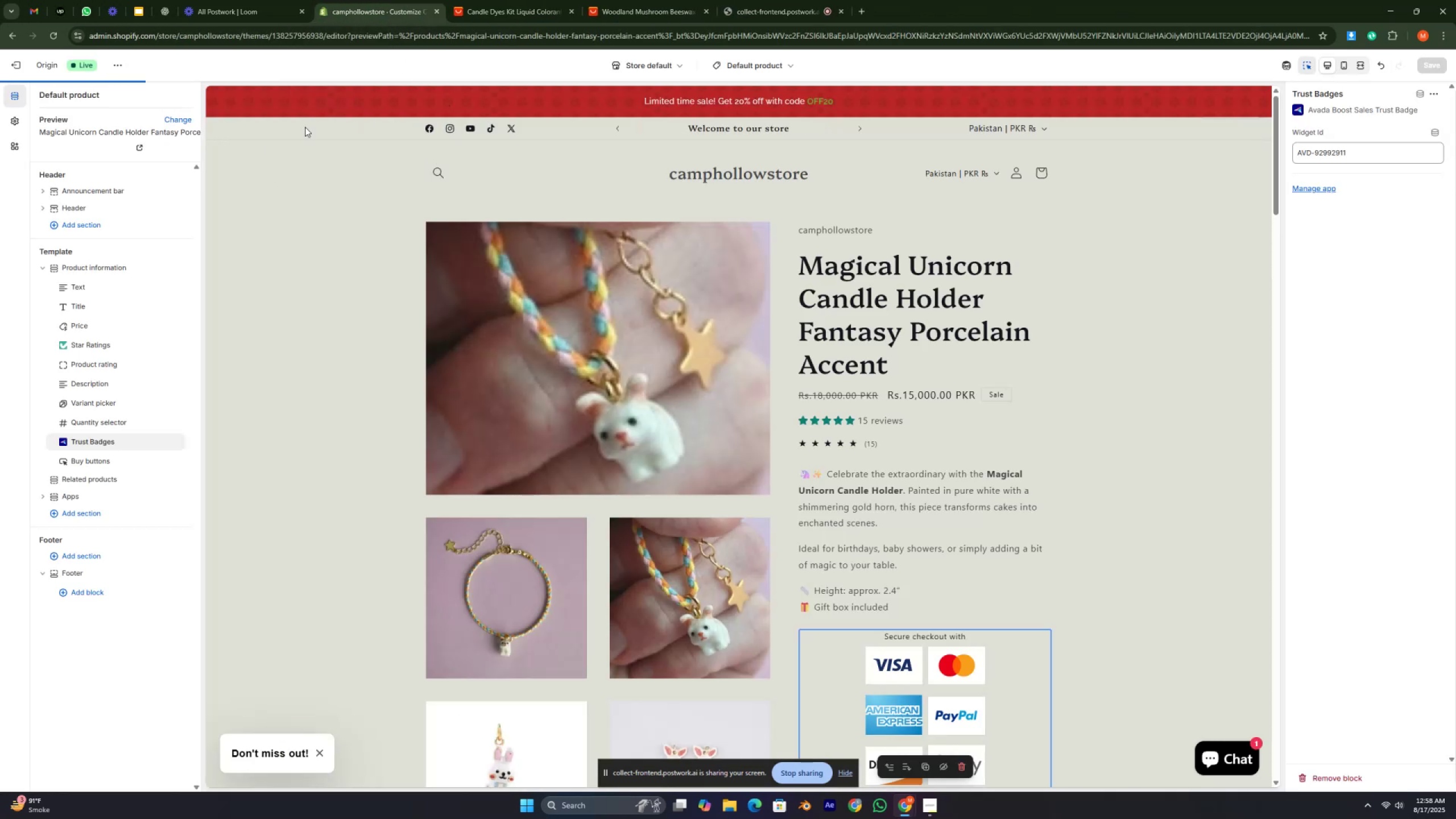 
left_click([13, 55])
 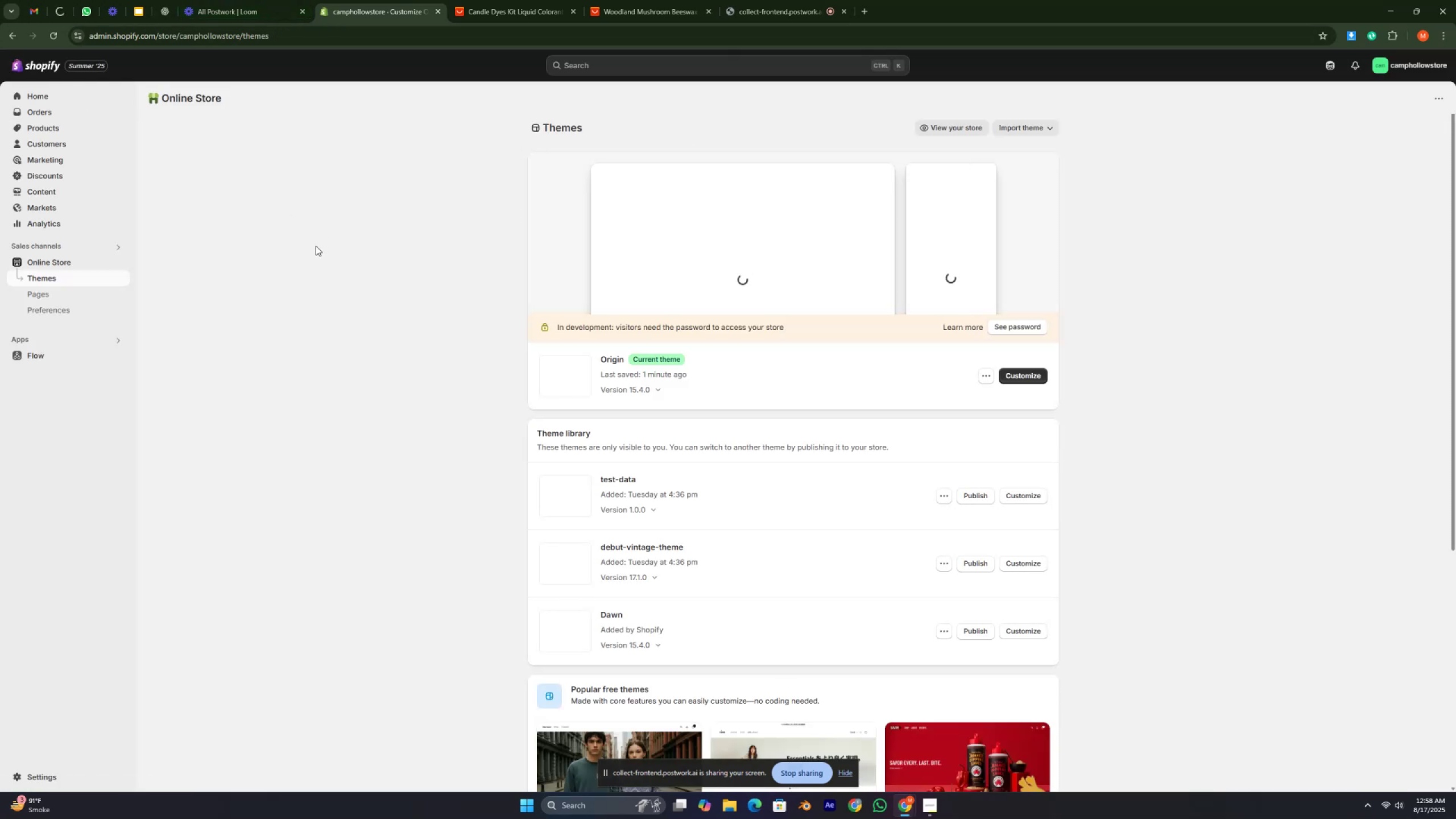 
left_click([316, 246])
 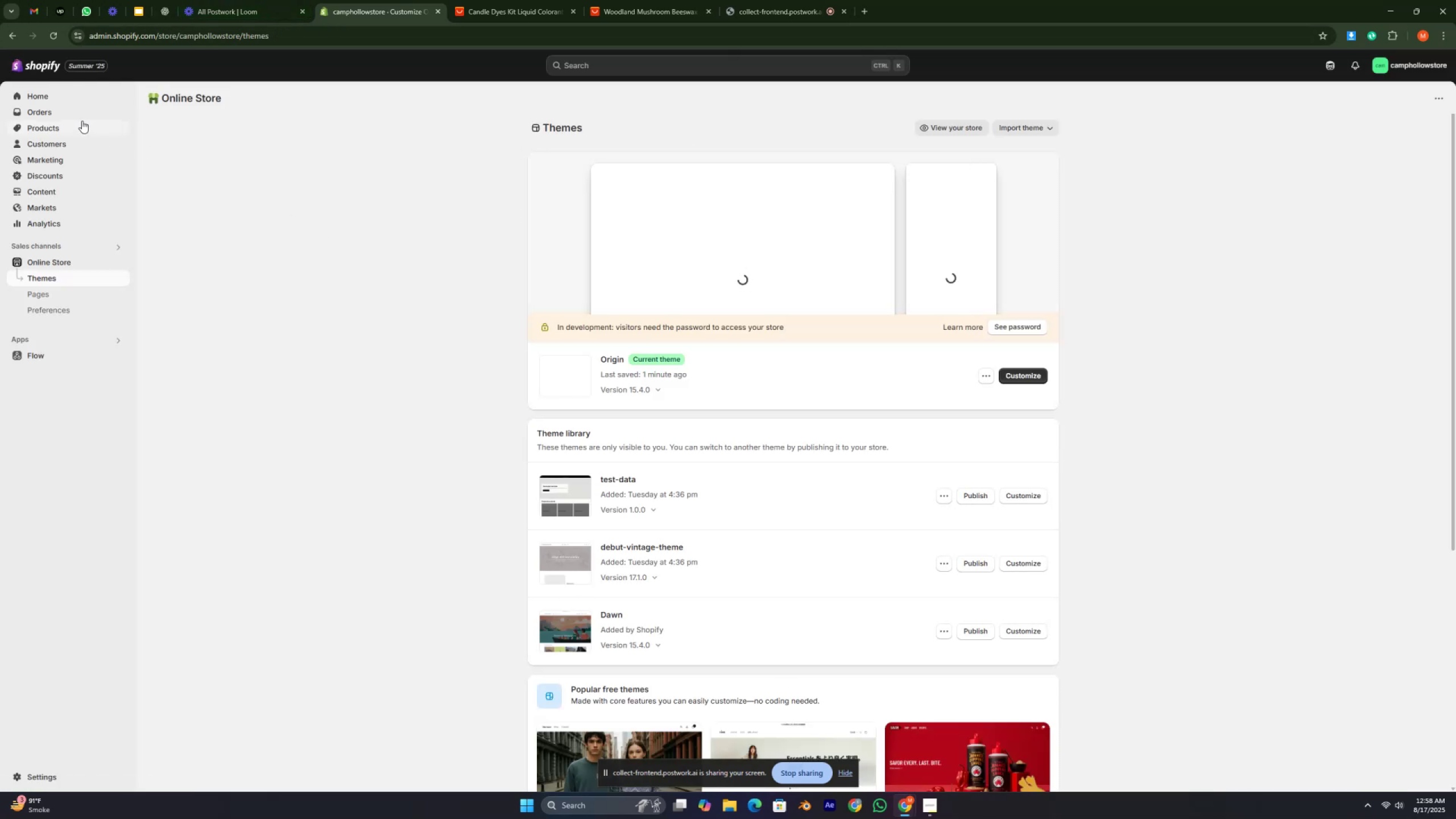 
left_click([80, 121])
 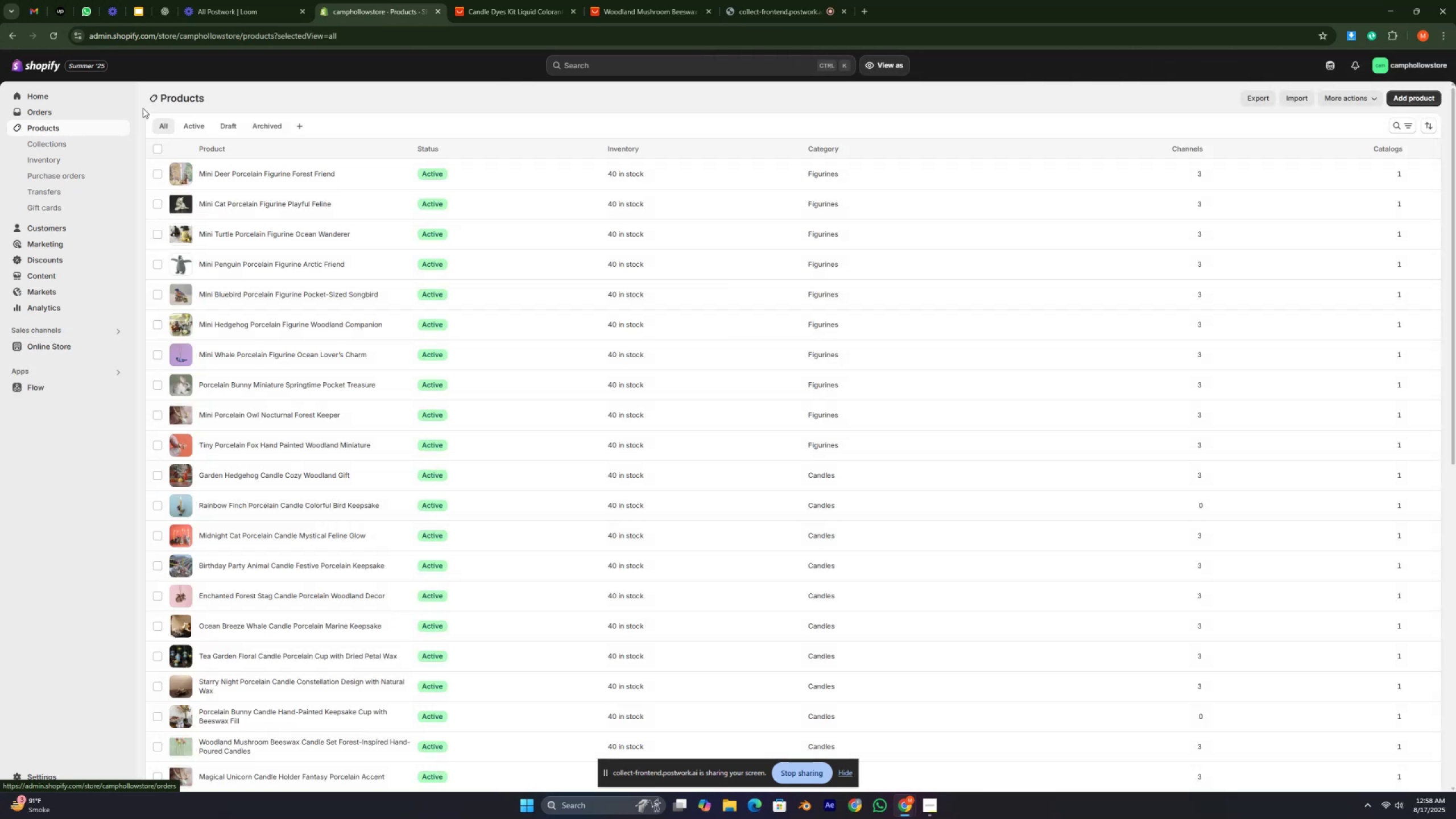 
wait(6.29)
 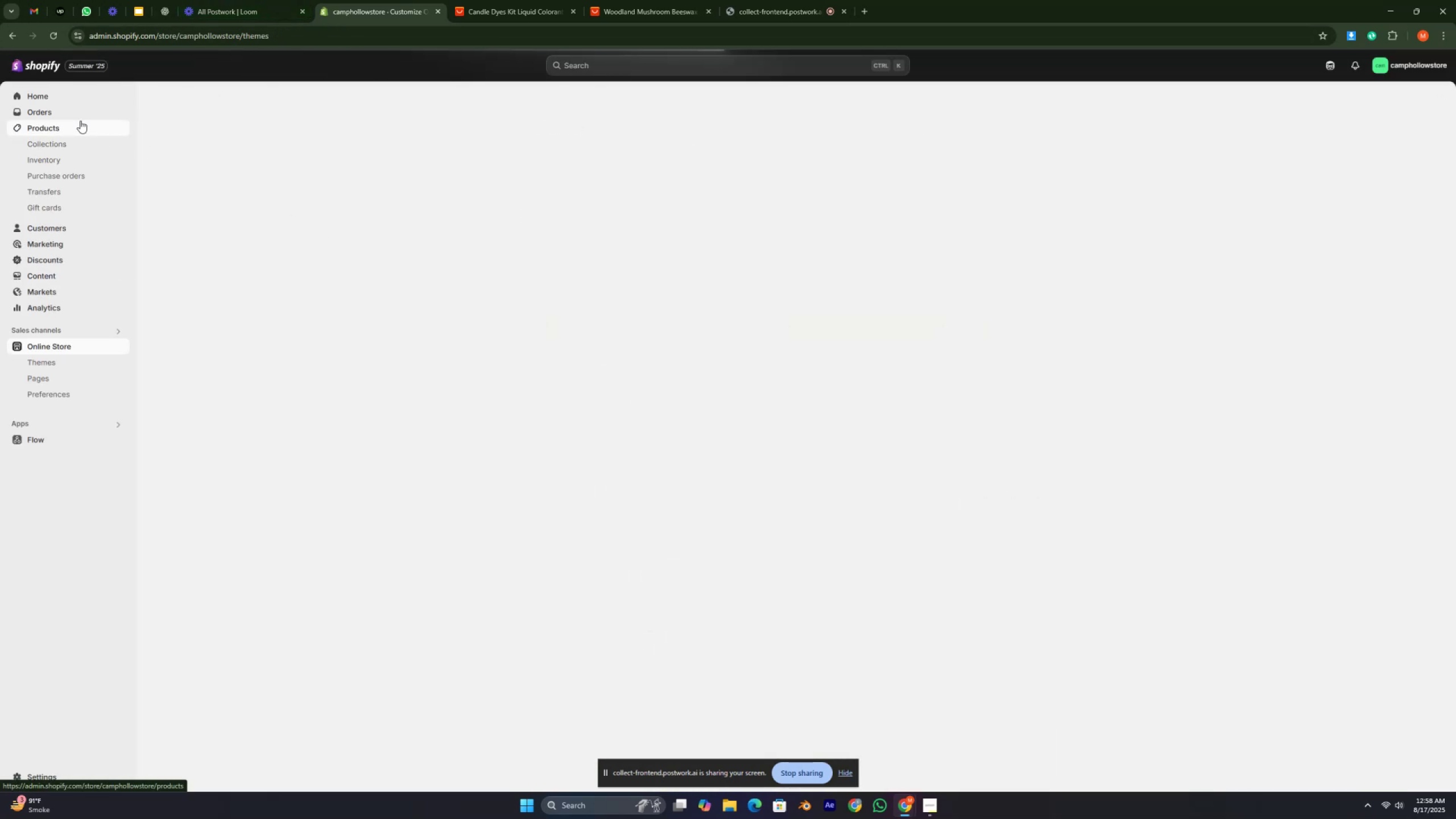 
key(Control+ControlLeft)
 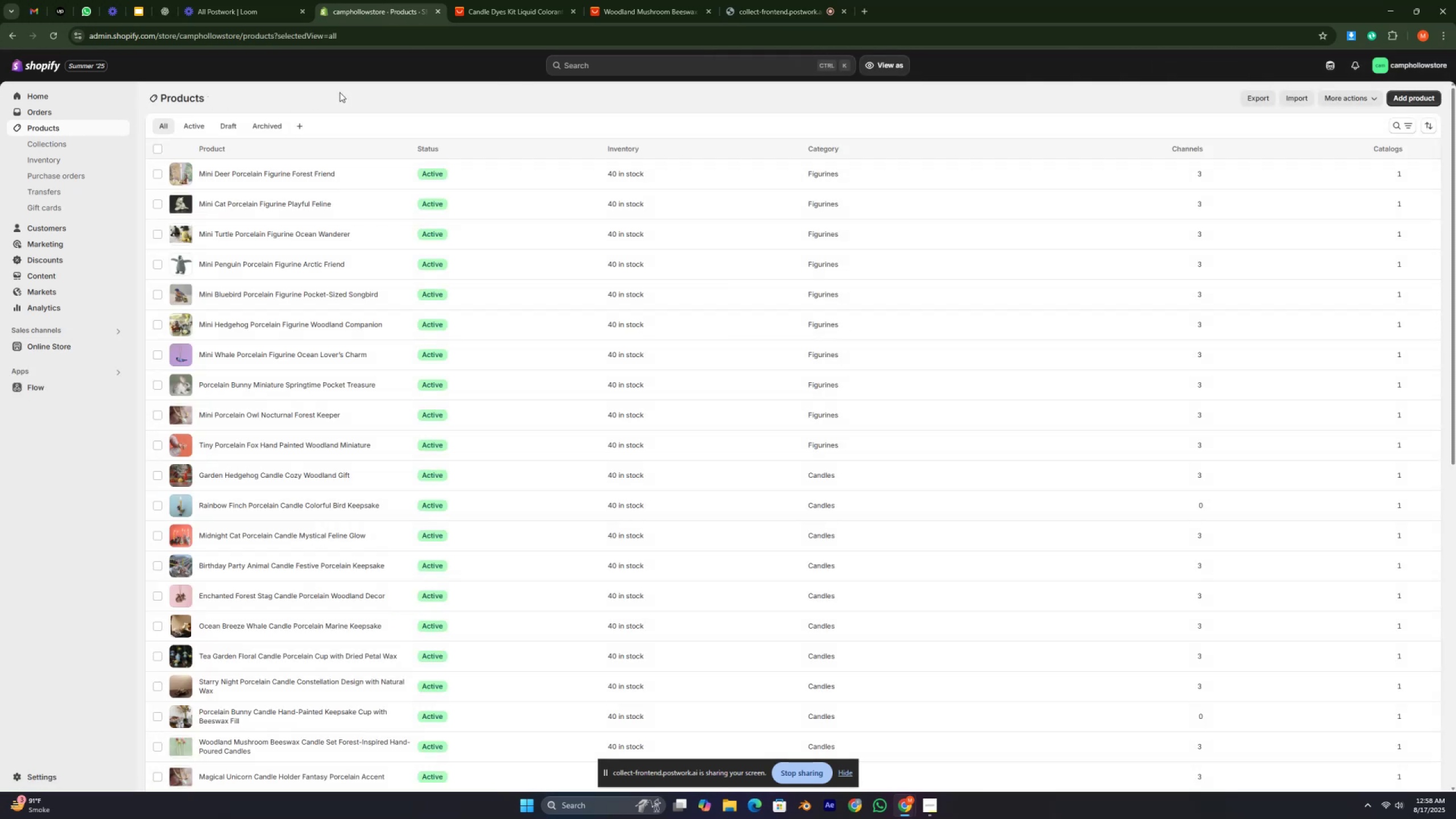 
key(Control+ControlLeft)
 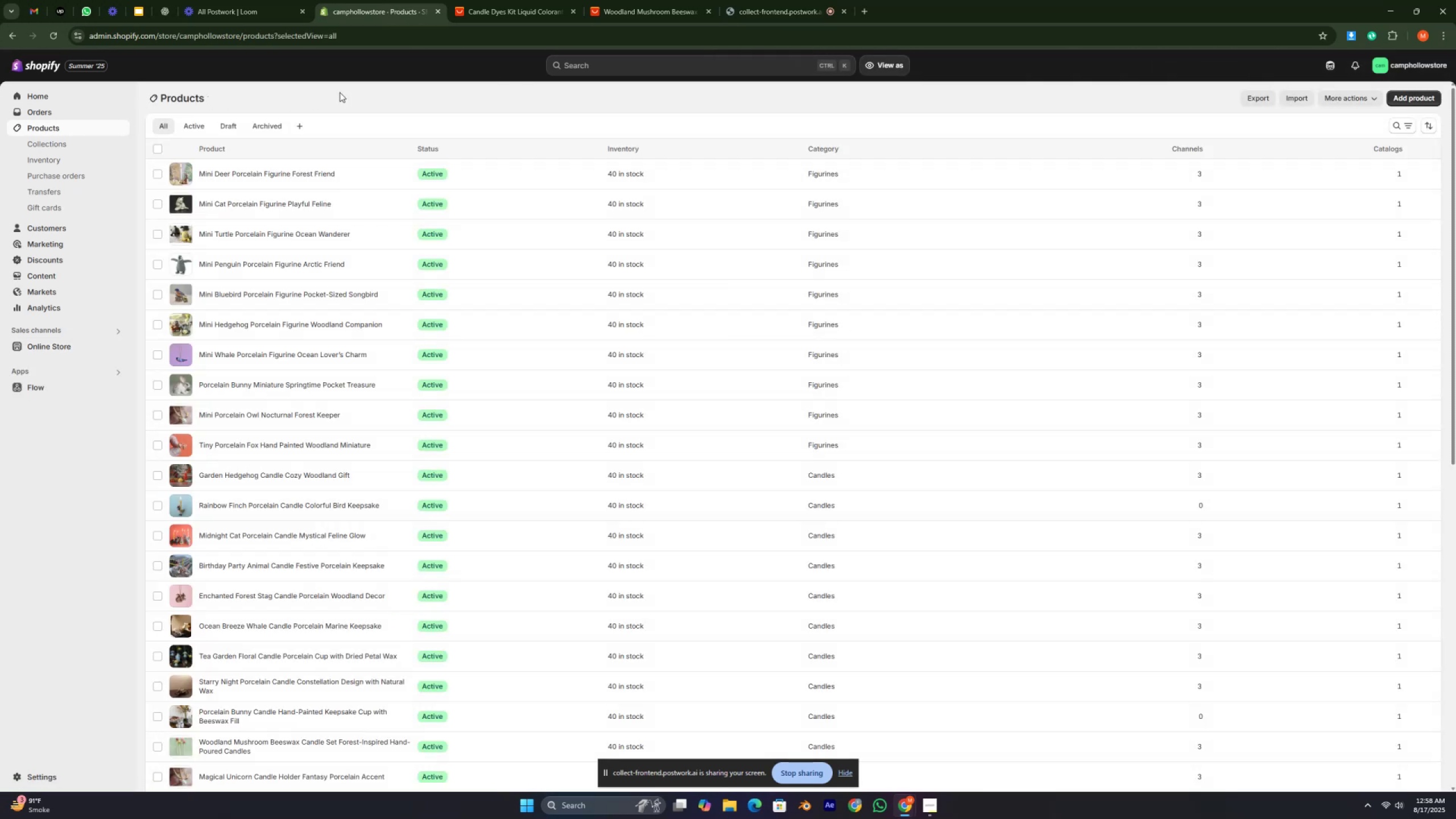 
key(Control+ControlLeft)
 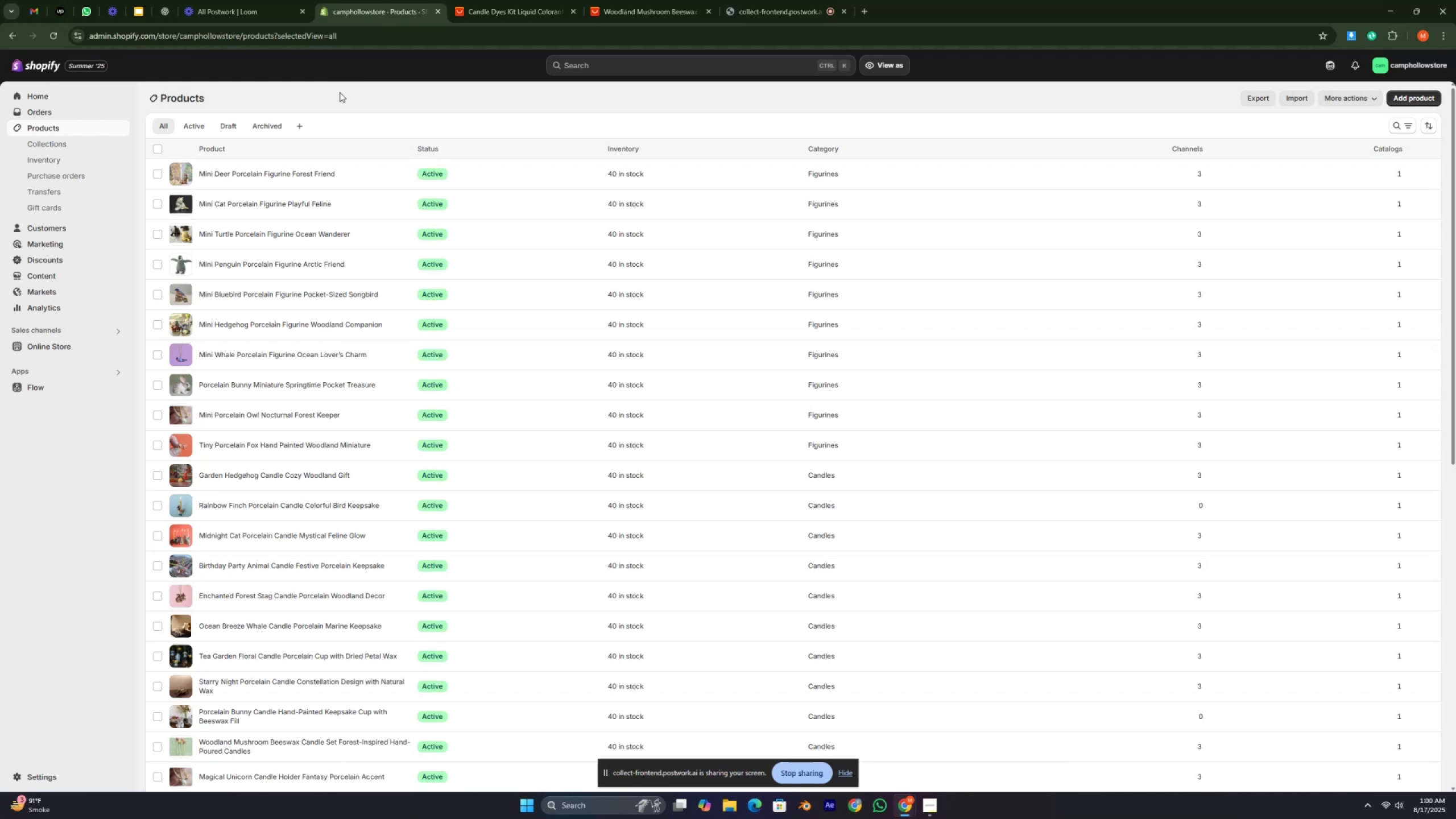 
wait(132.02)
 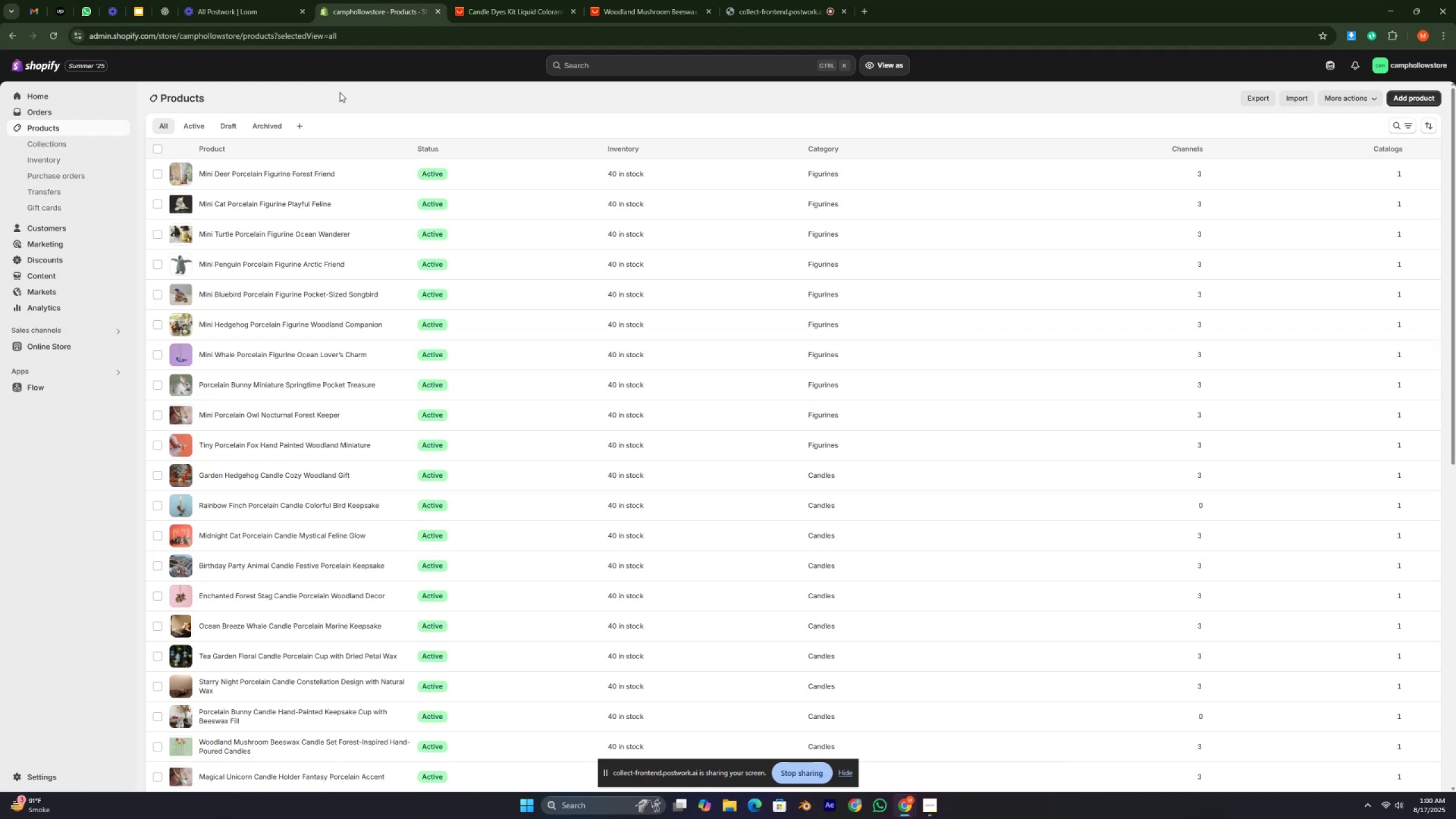 
key(Control+ControlLeft)
 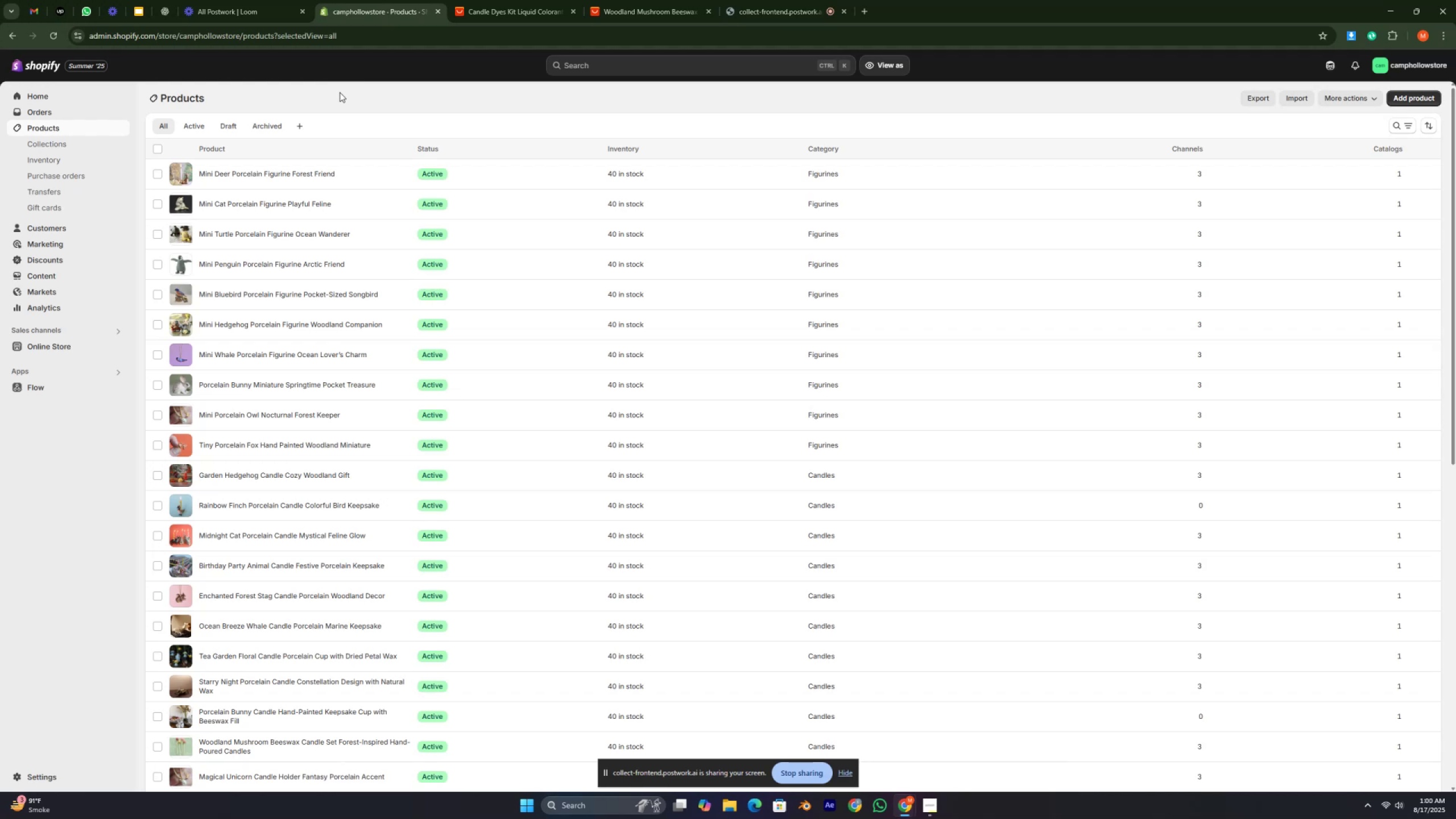 
key(Control+ControlLeft)
 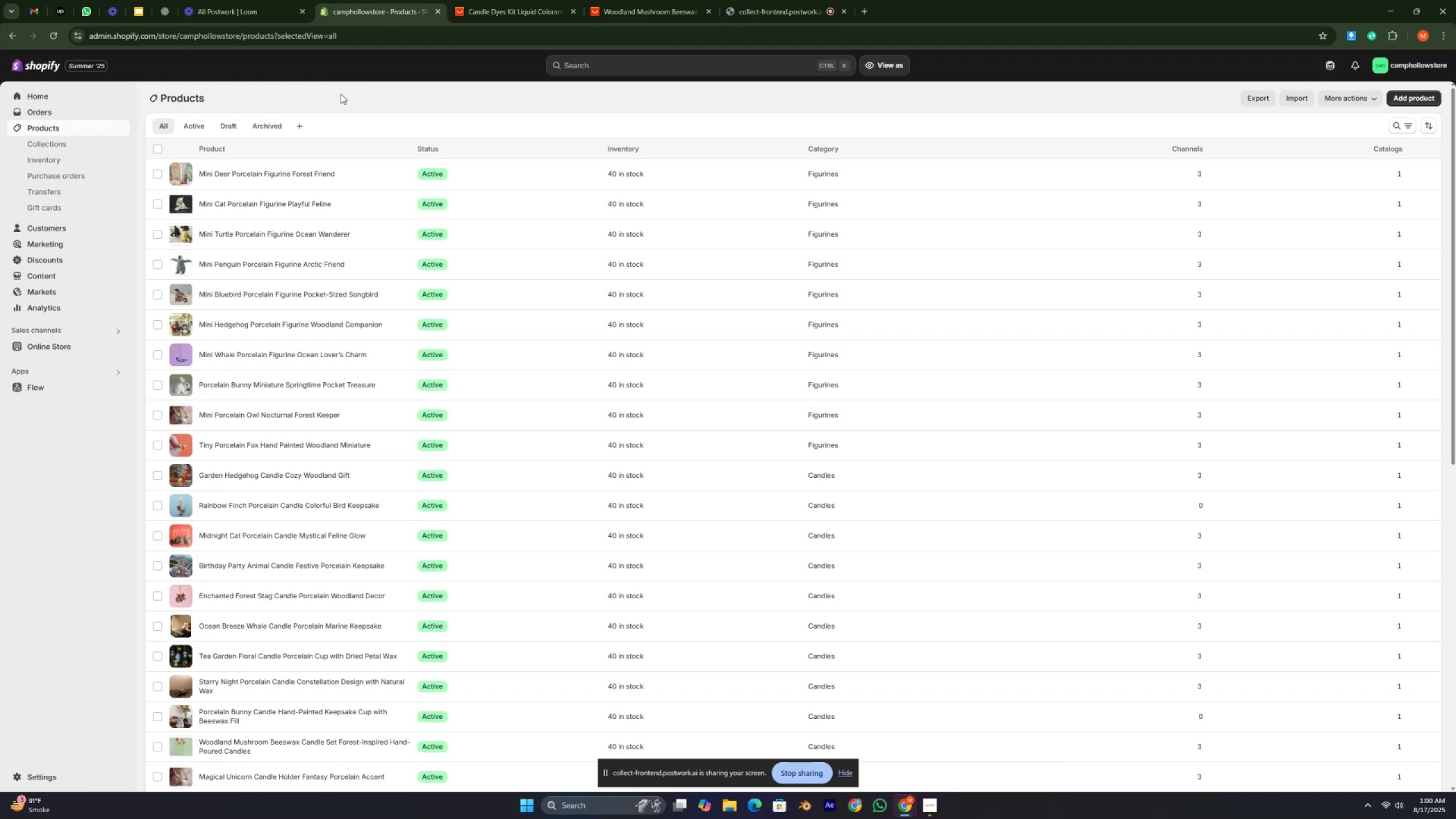 
key(Control+ControlLeft)
 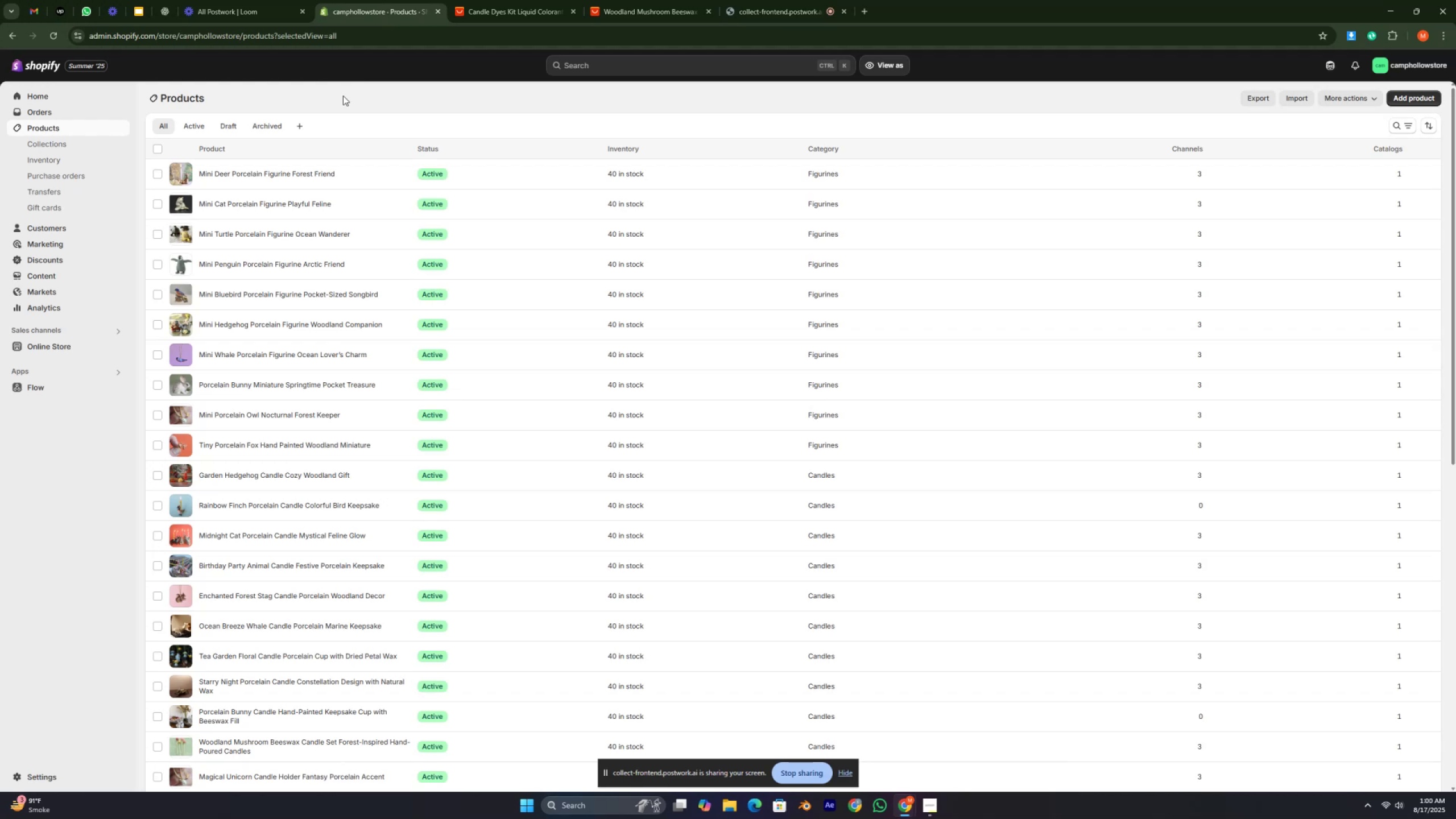 
key(Control+ControlLeft)
 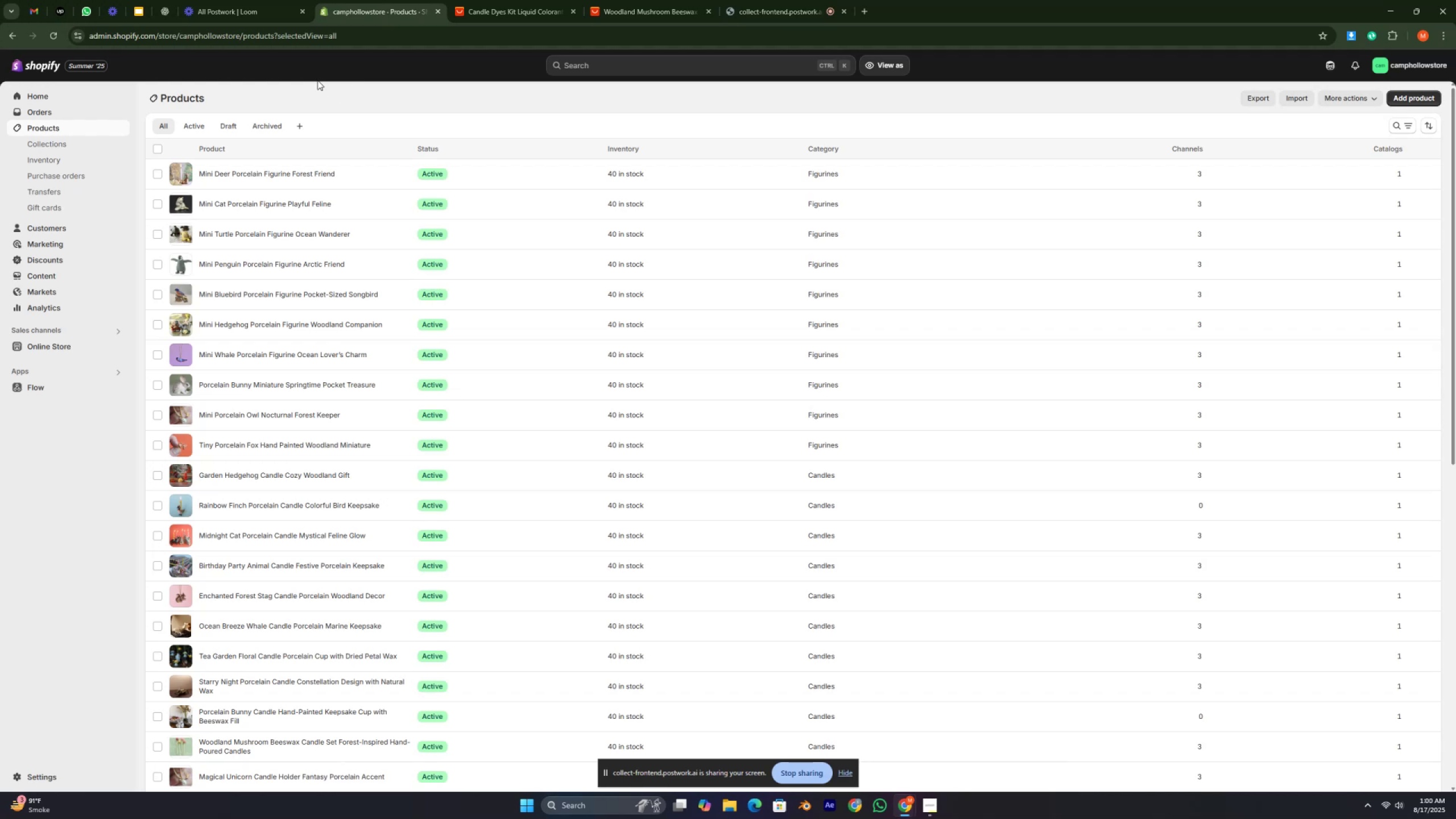 
key(Control+ControlLeft)
 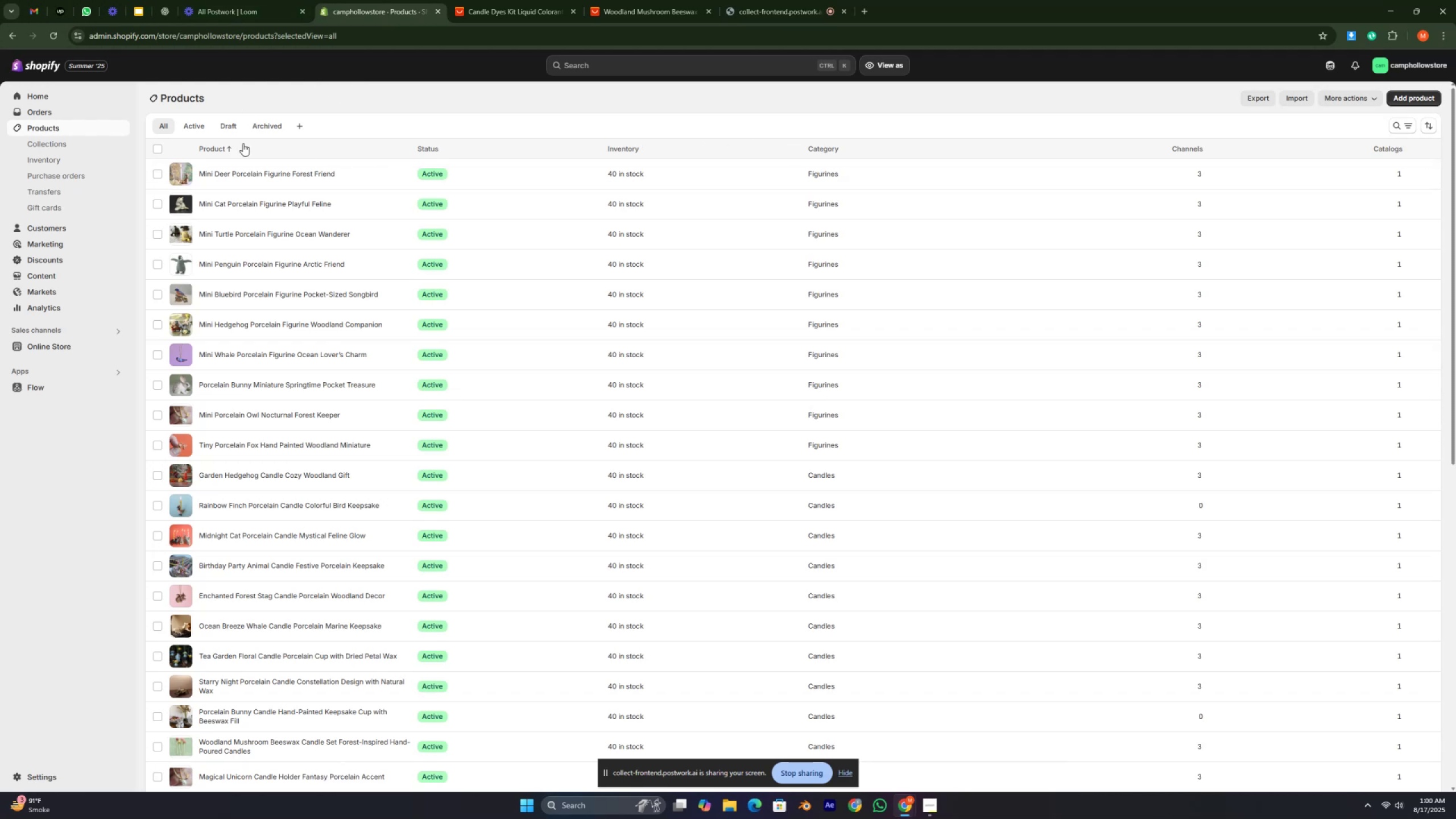 
double_click([267, 93])
 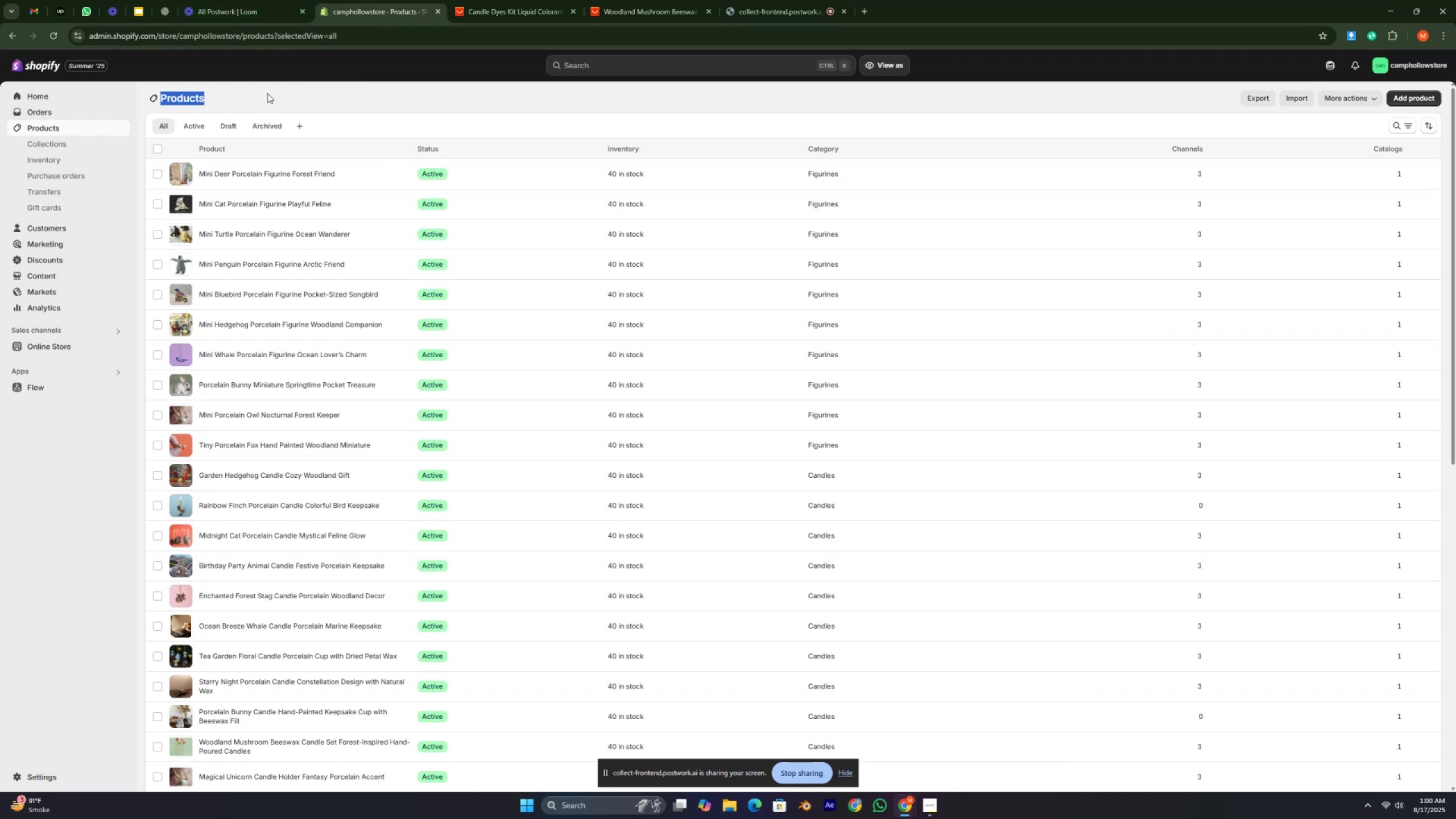 
triple_click([267, 93])
 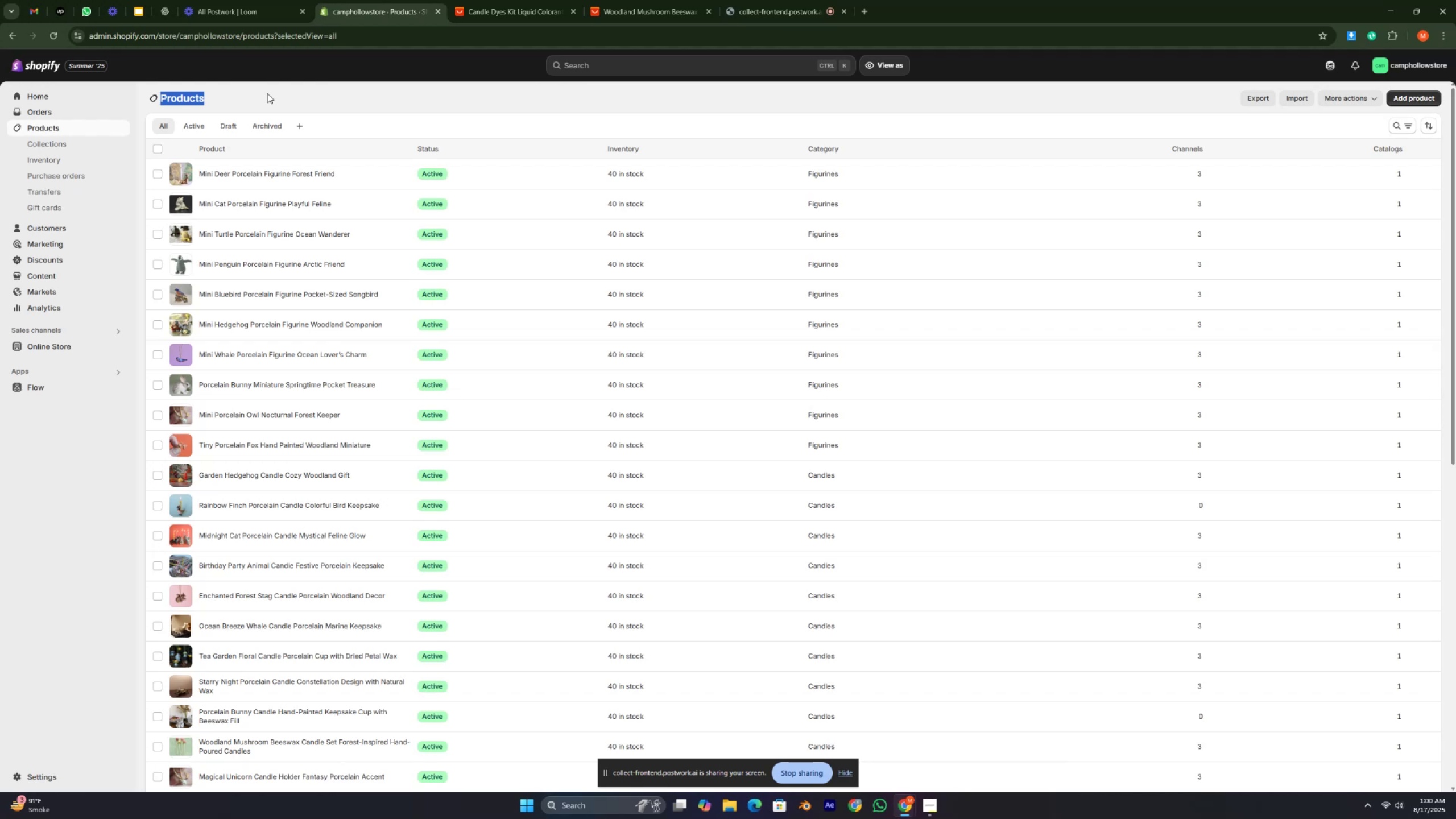 
left_click([267, 93])
 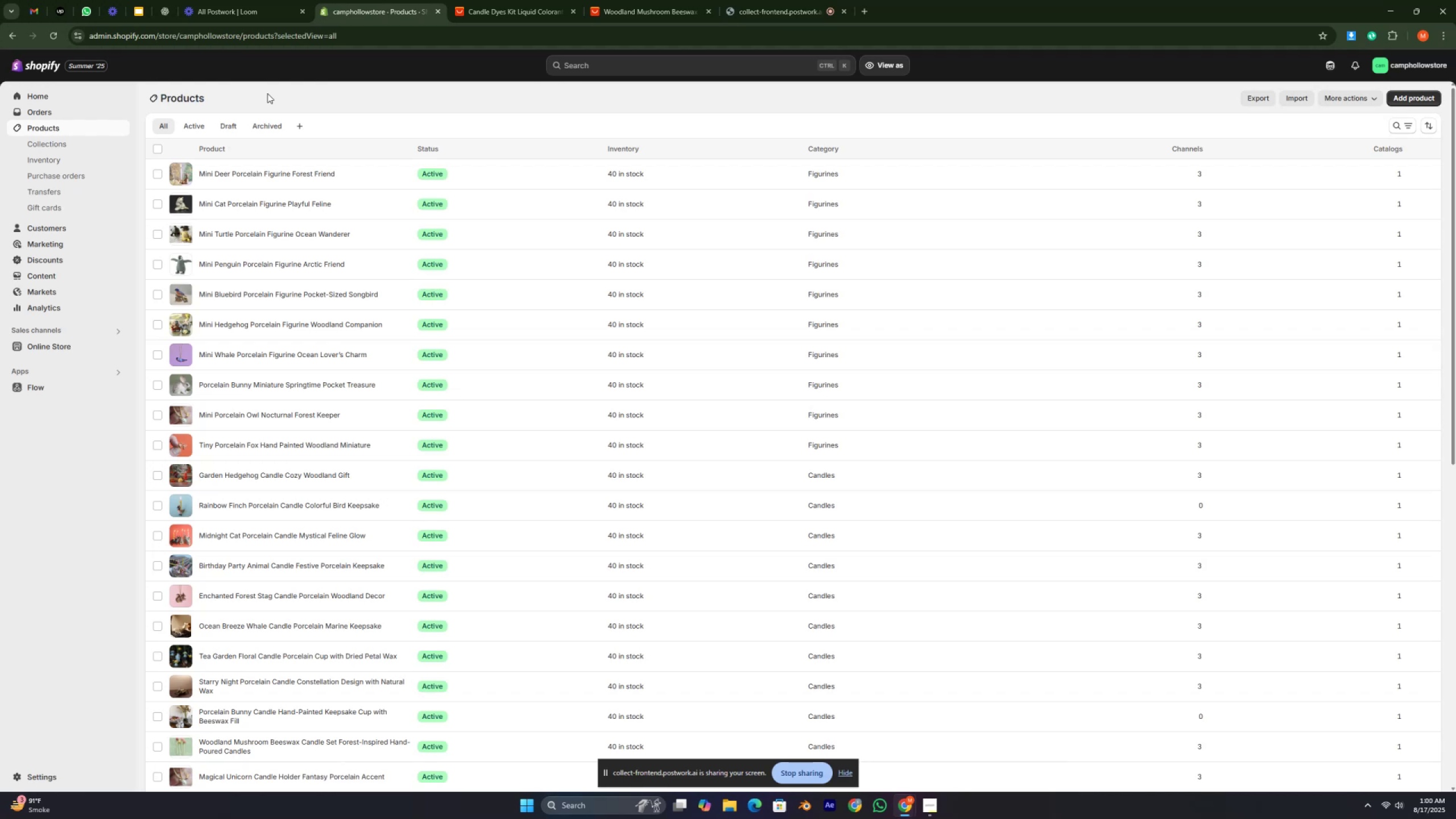 
key(Control+ControlLeft)
 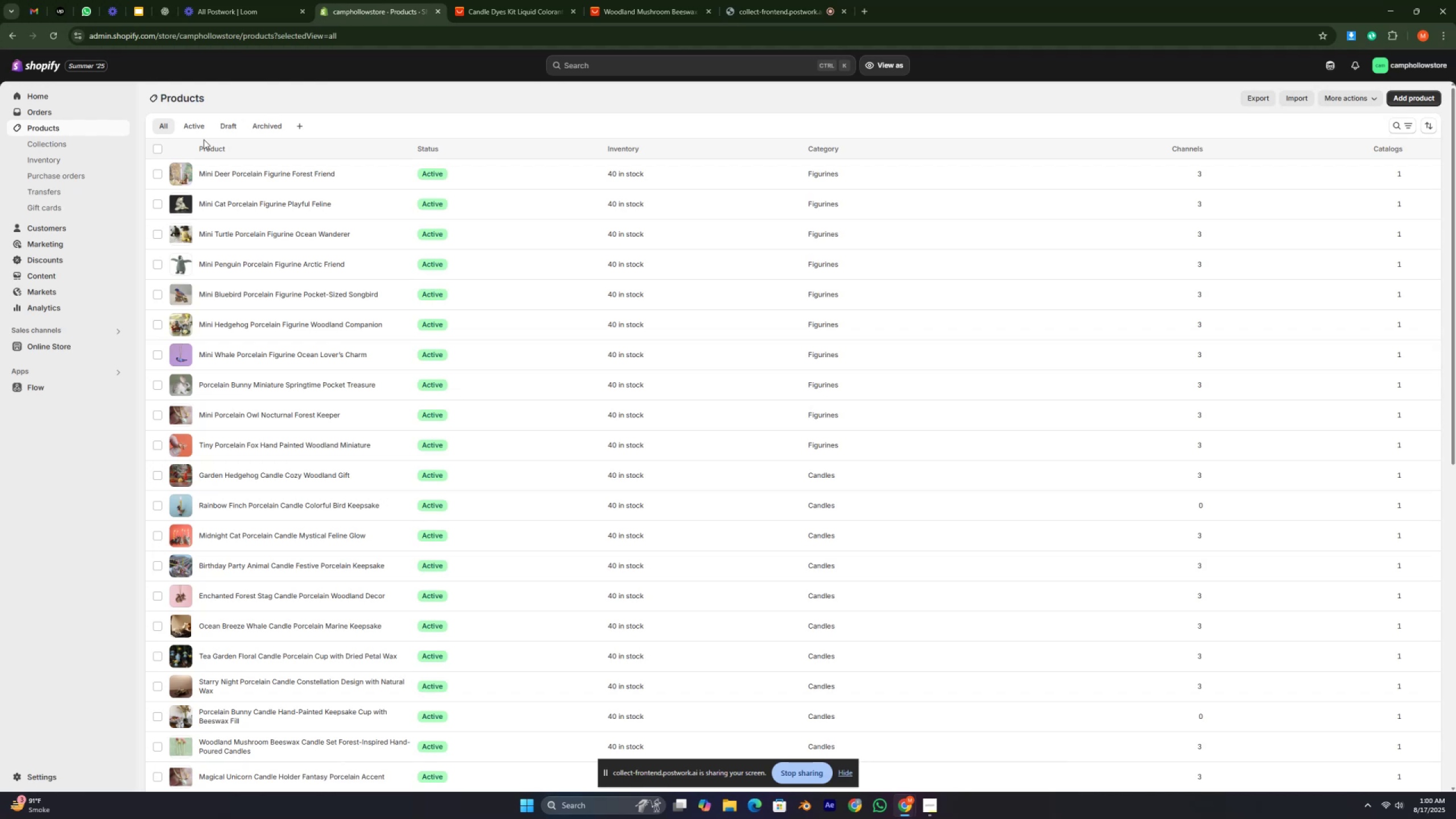 
key(Control+ControlLeft)
 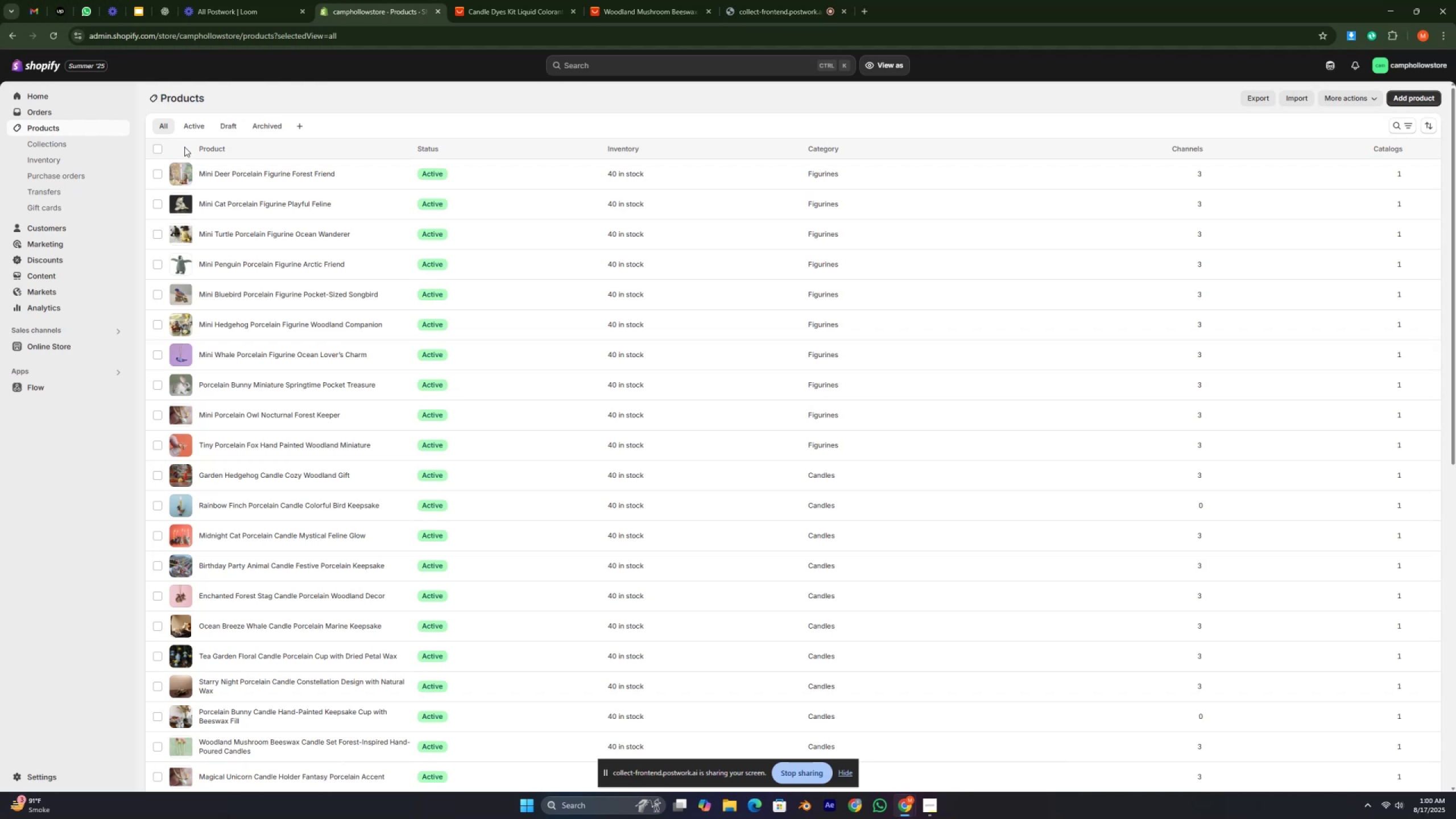 
key(Control+ControlLeft)
 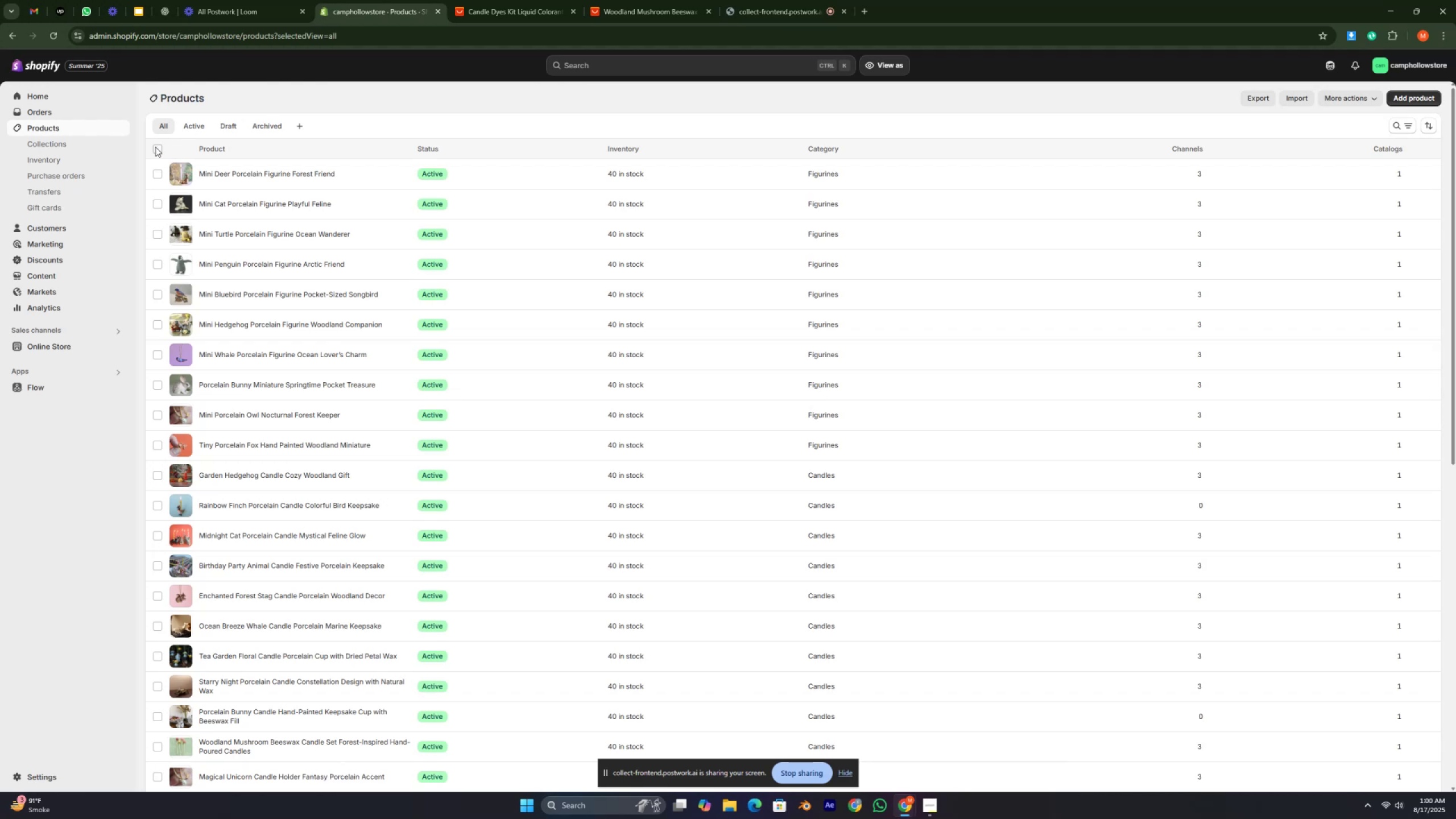 
left_click([154, 147])
 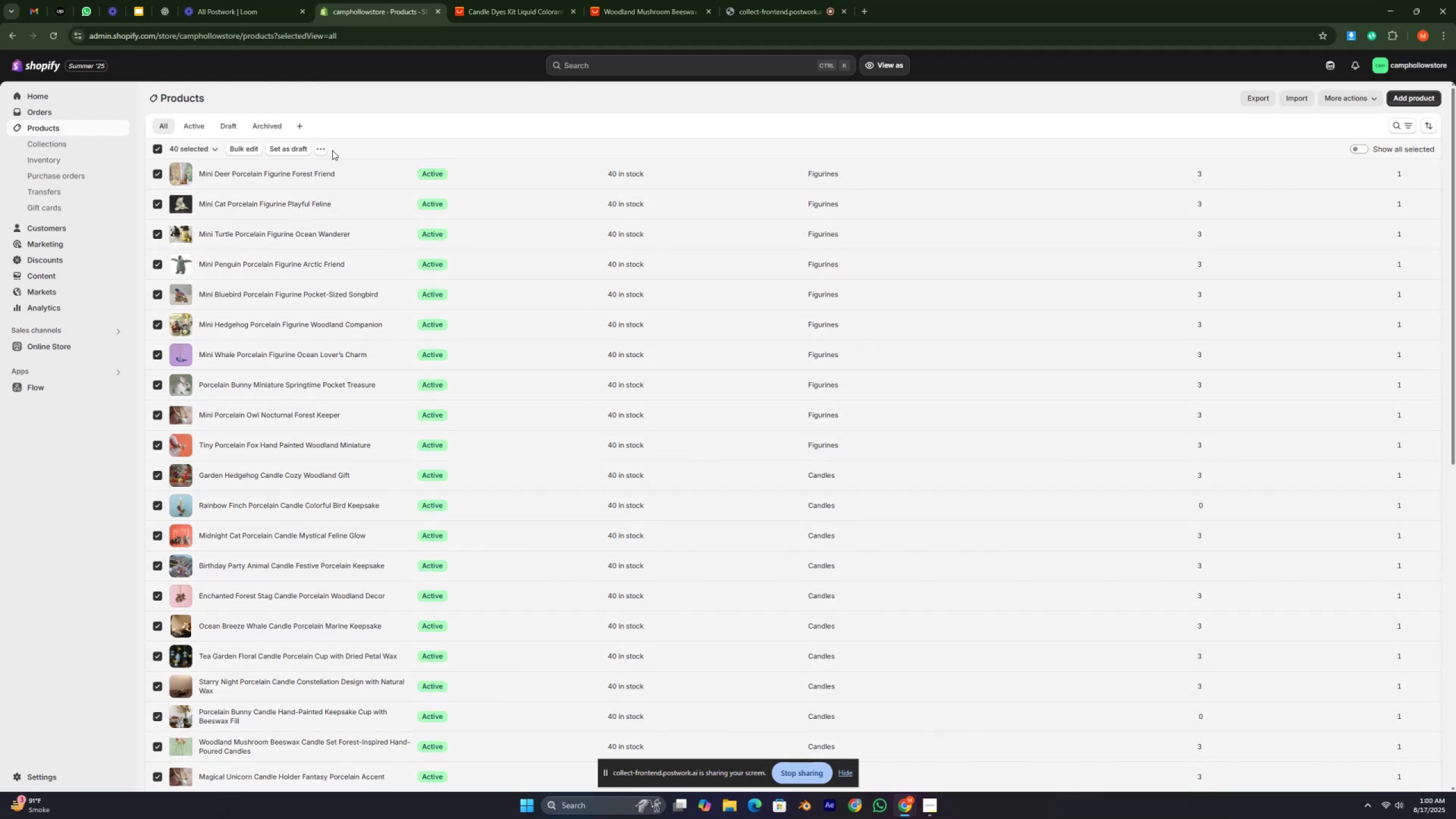 
left_click([318, 150])
 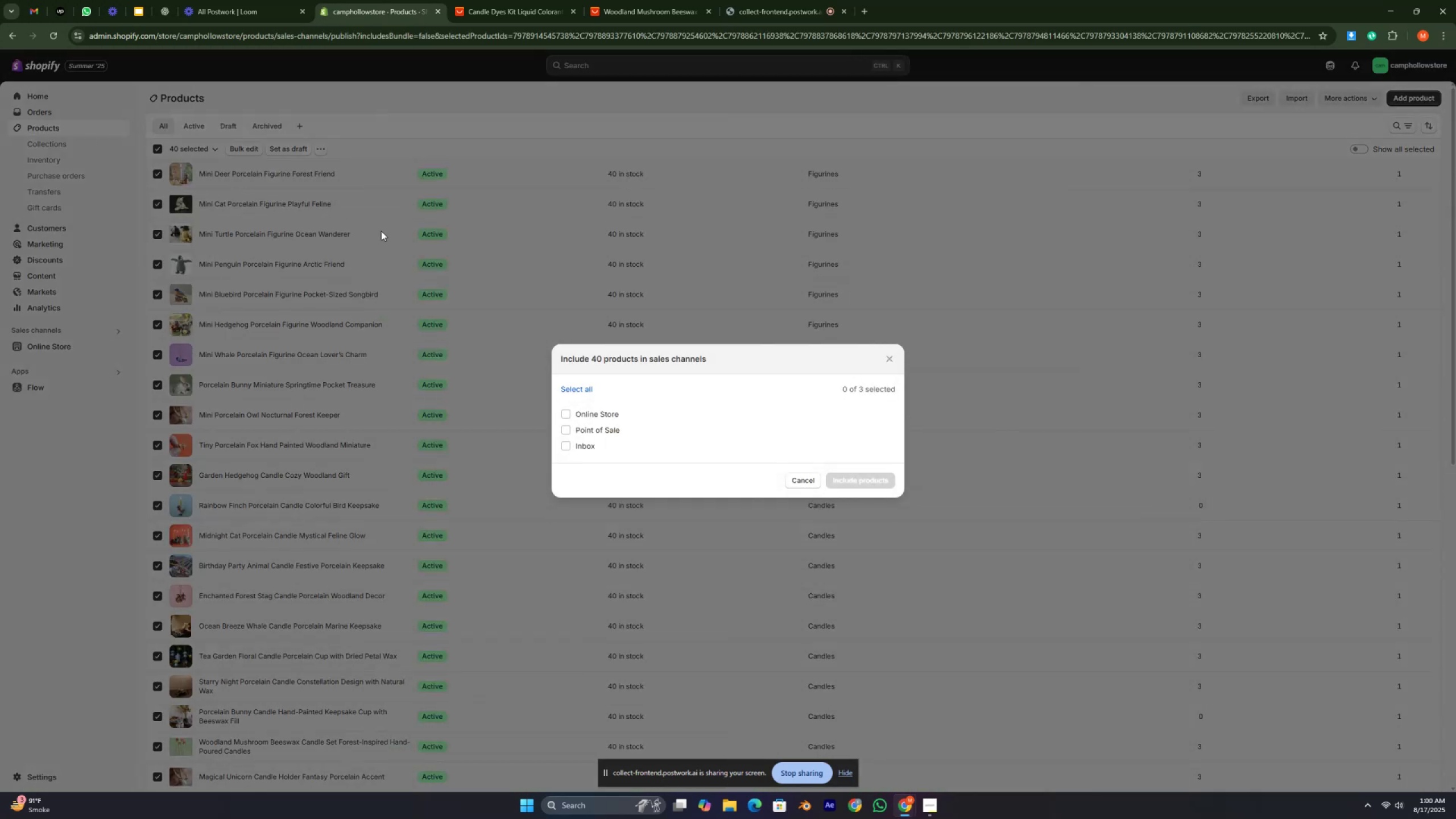 
wait(6.14)
 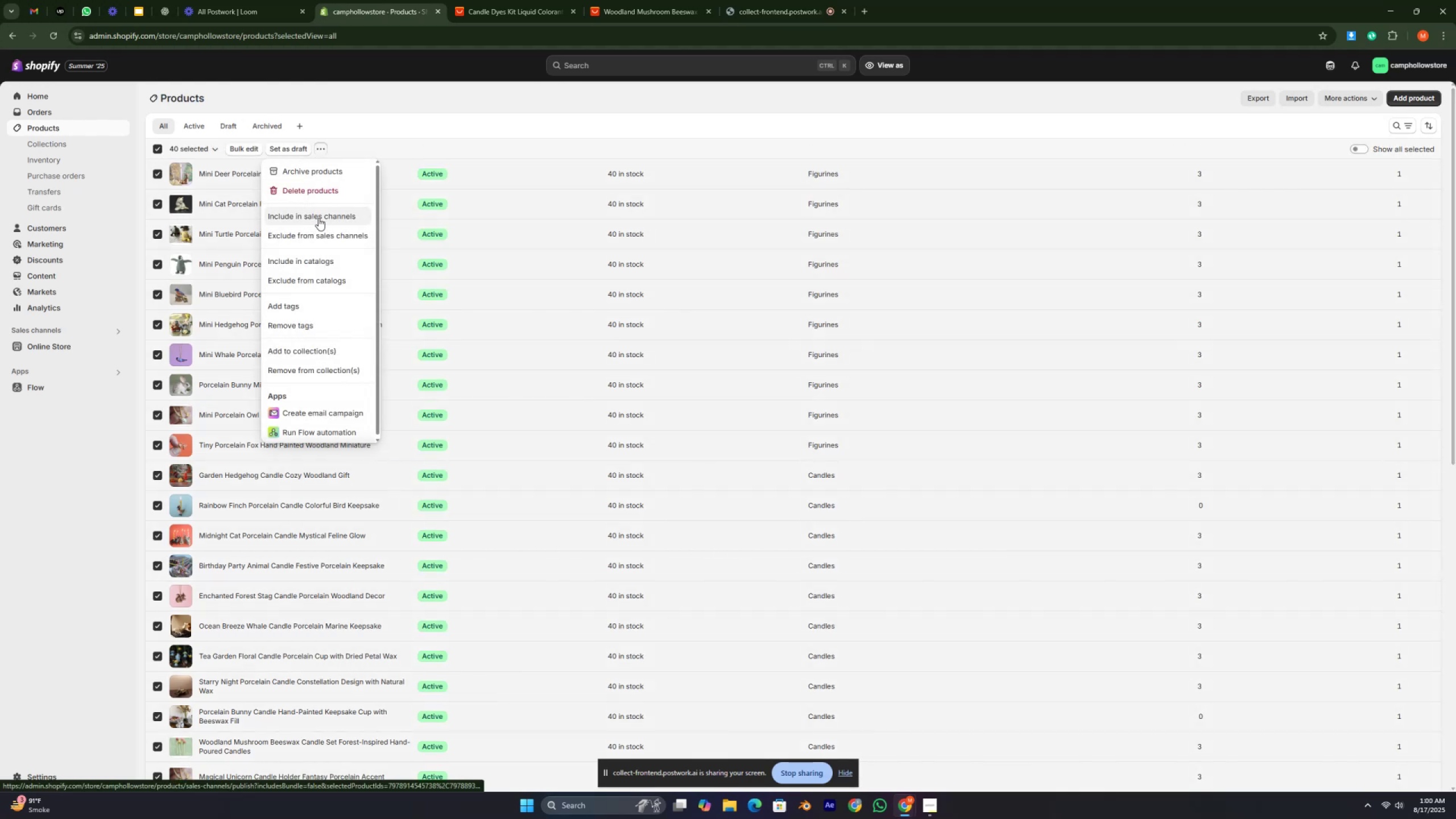 
double_click([586, 435])
 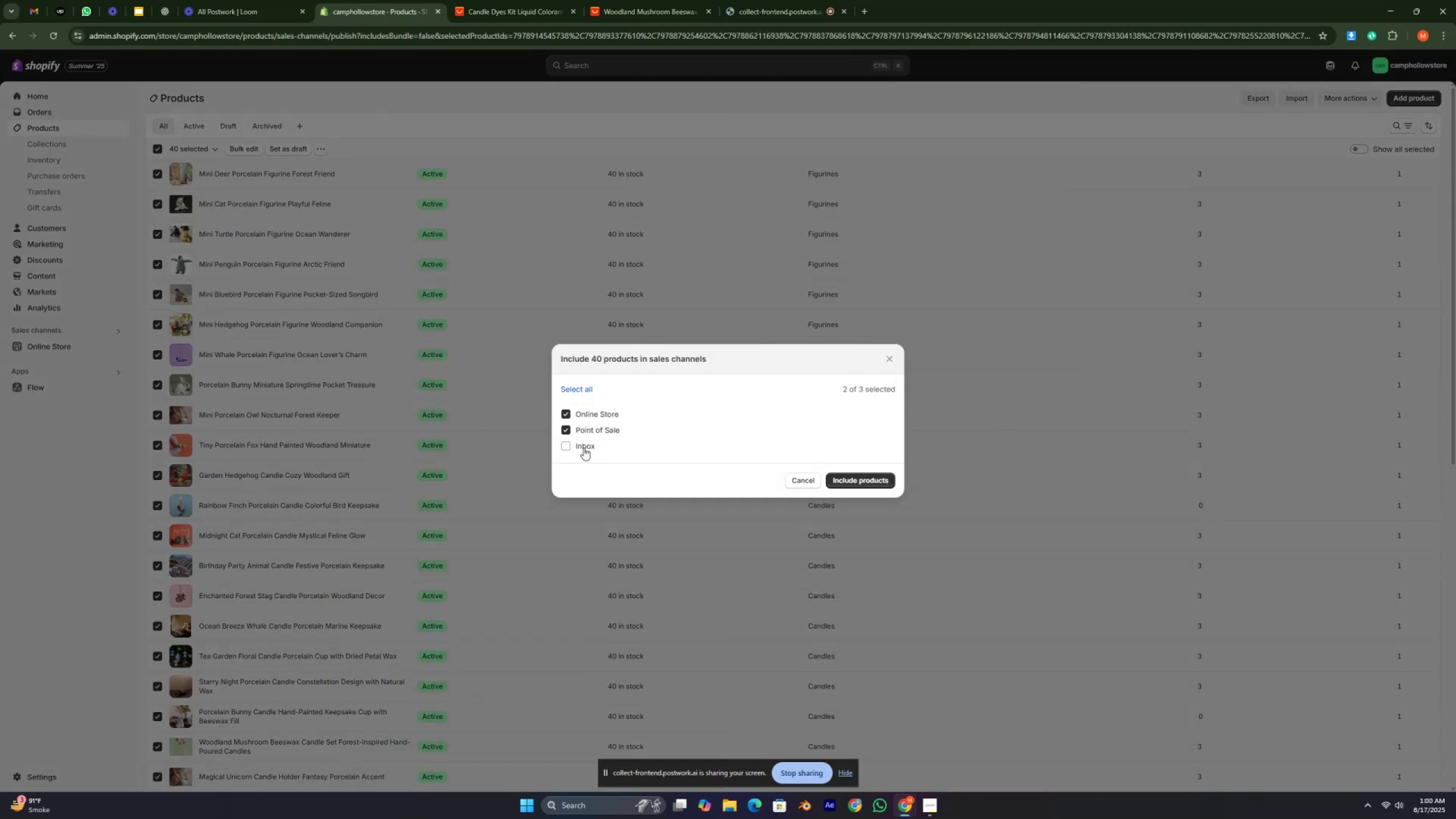 
triple_click([584, 448])
 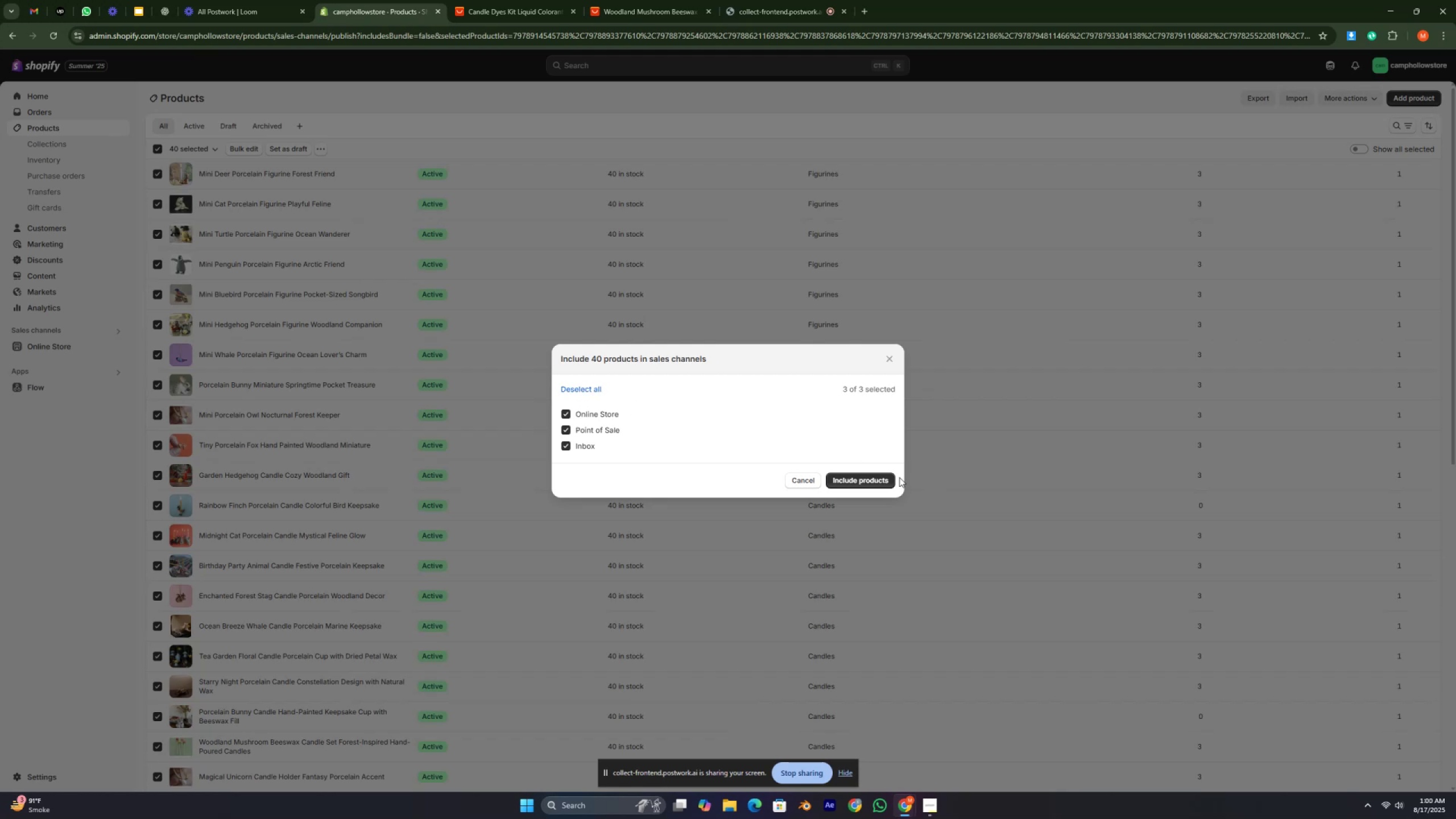 
left_click([874, 479])
 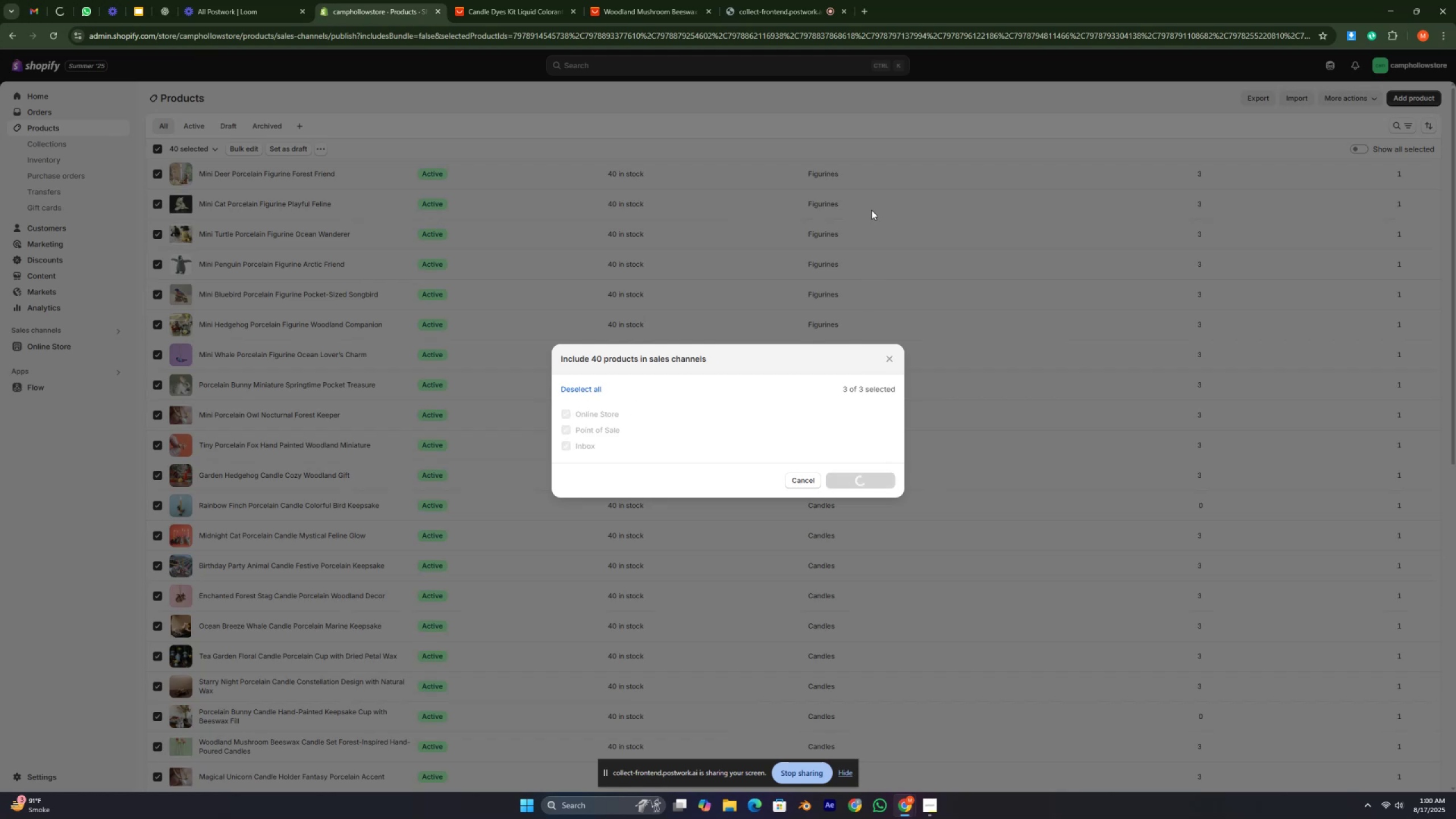 
mouse_move([864, 113])
 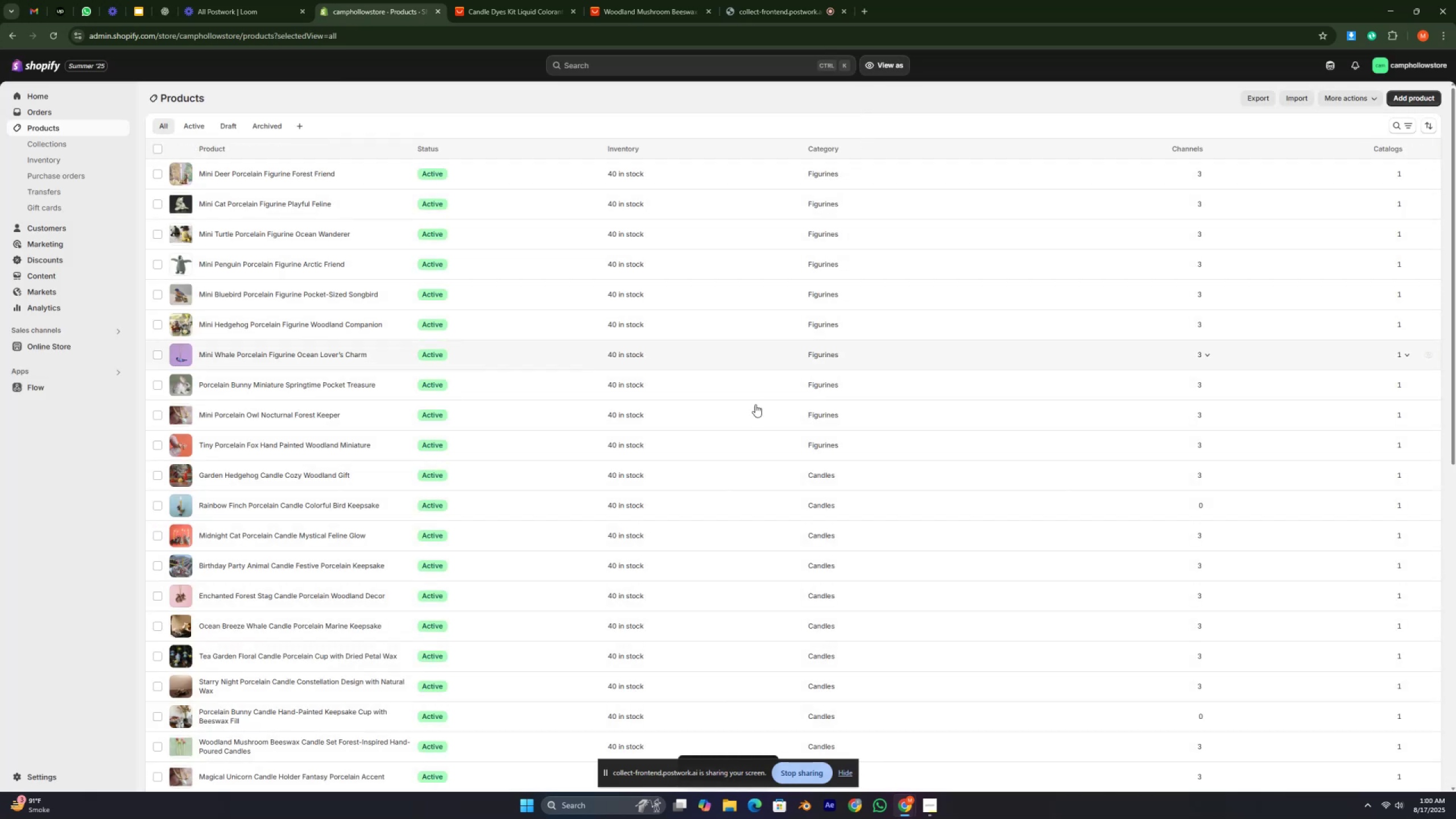 
scroll: coordinate [782, 417], scroll_direction: down, amount: 47.0
 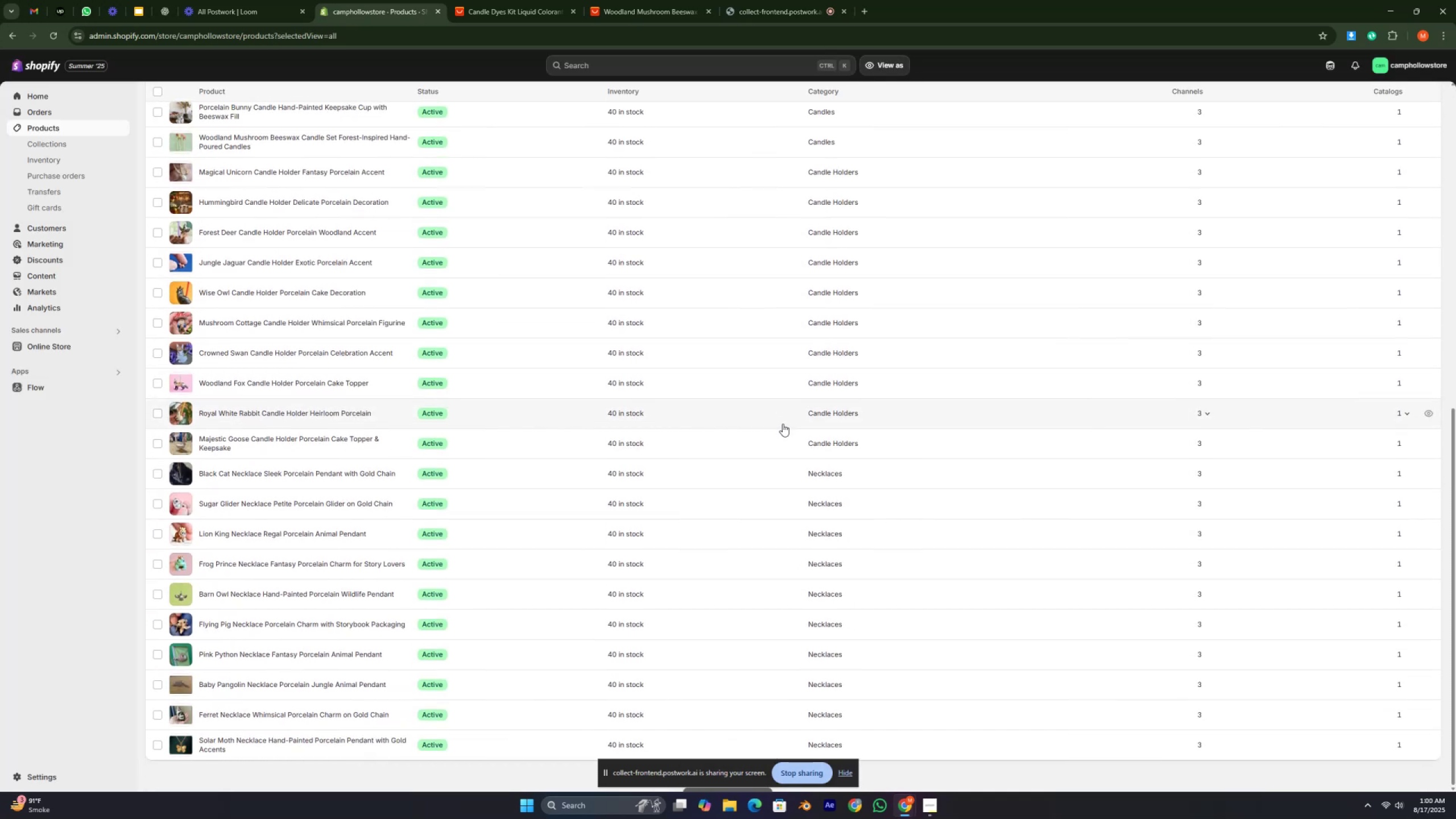 
scroll: coordinate [295, 214], scroll_direction: up, amount: 23.0
 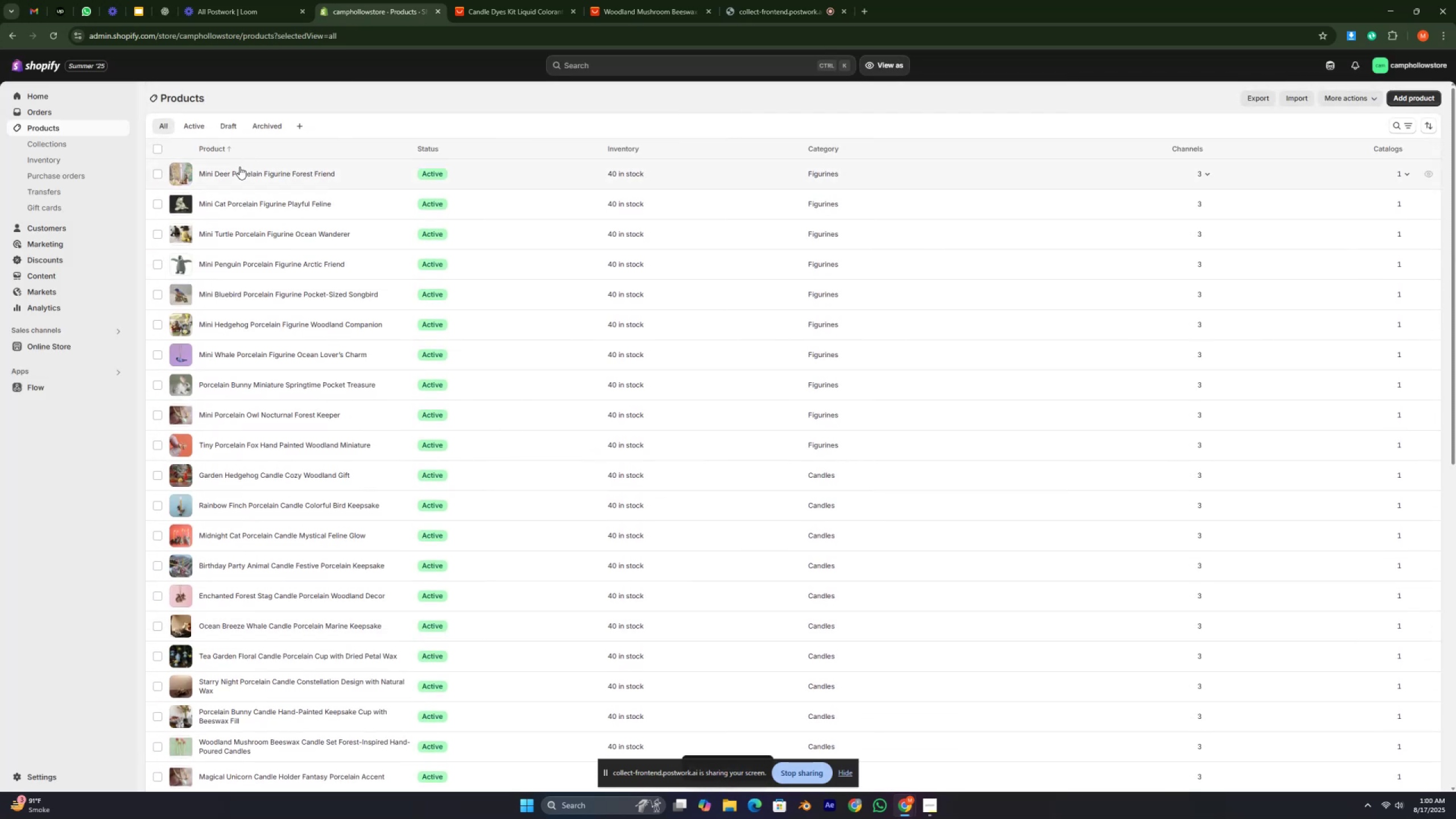 
left_click([239, 172])
 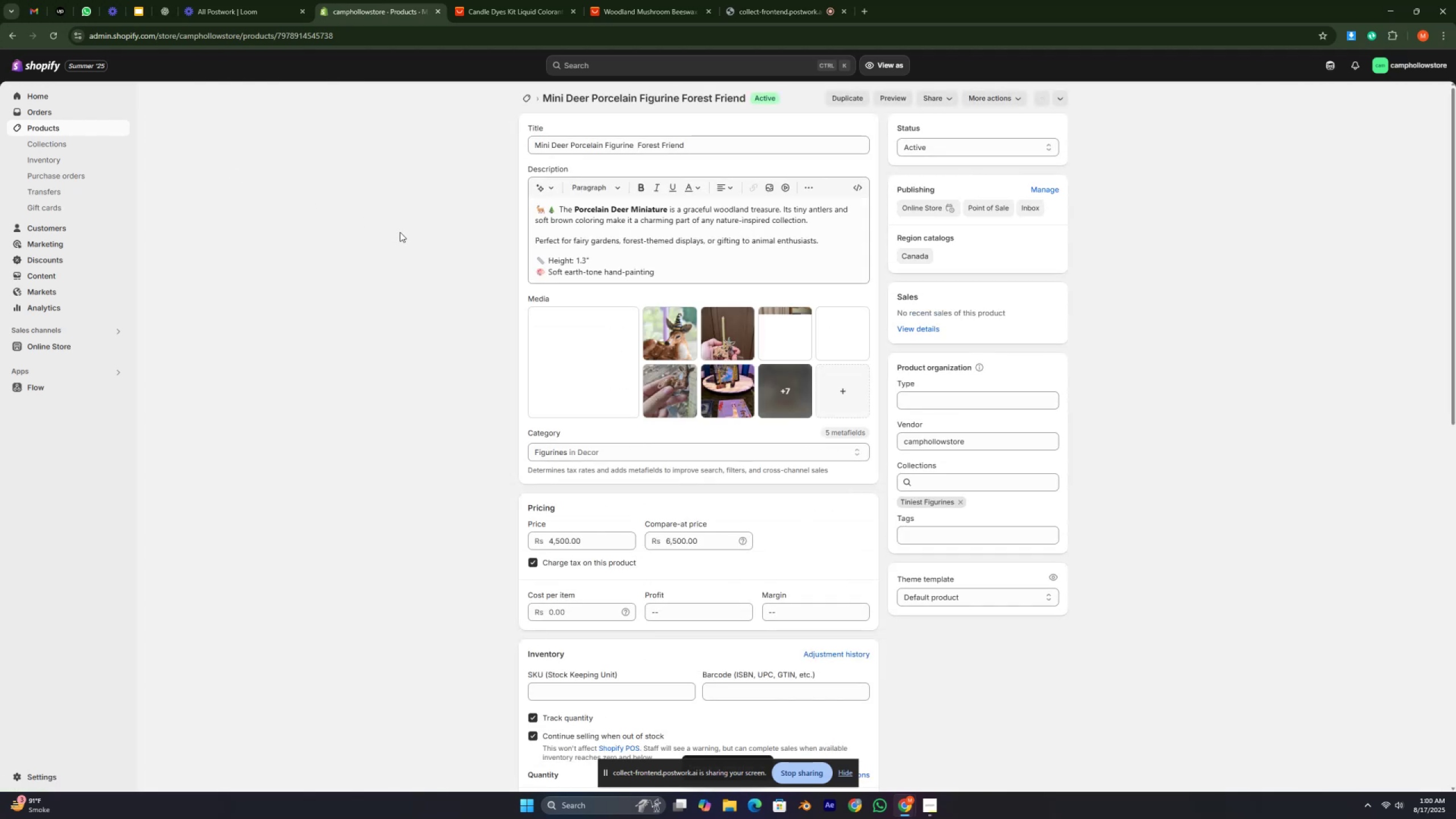 
left_click([436, 298])
 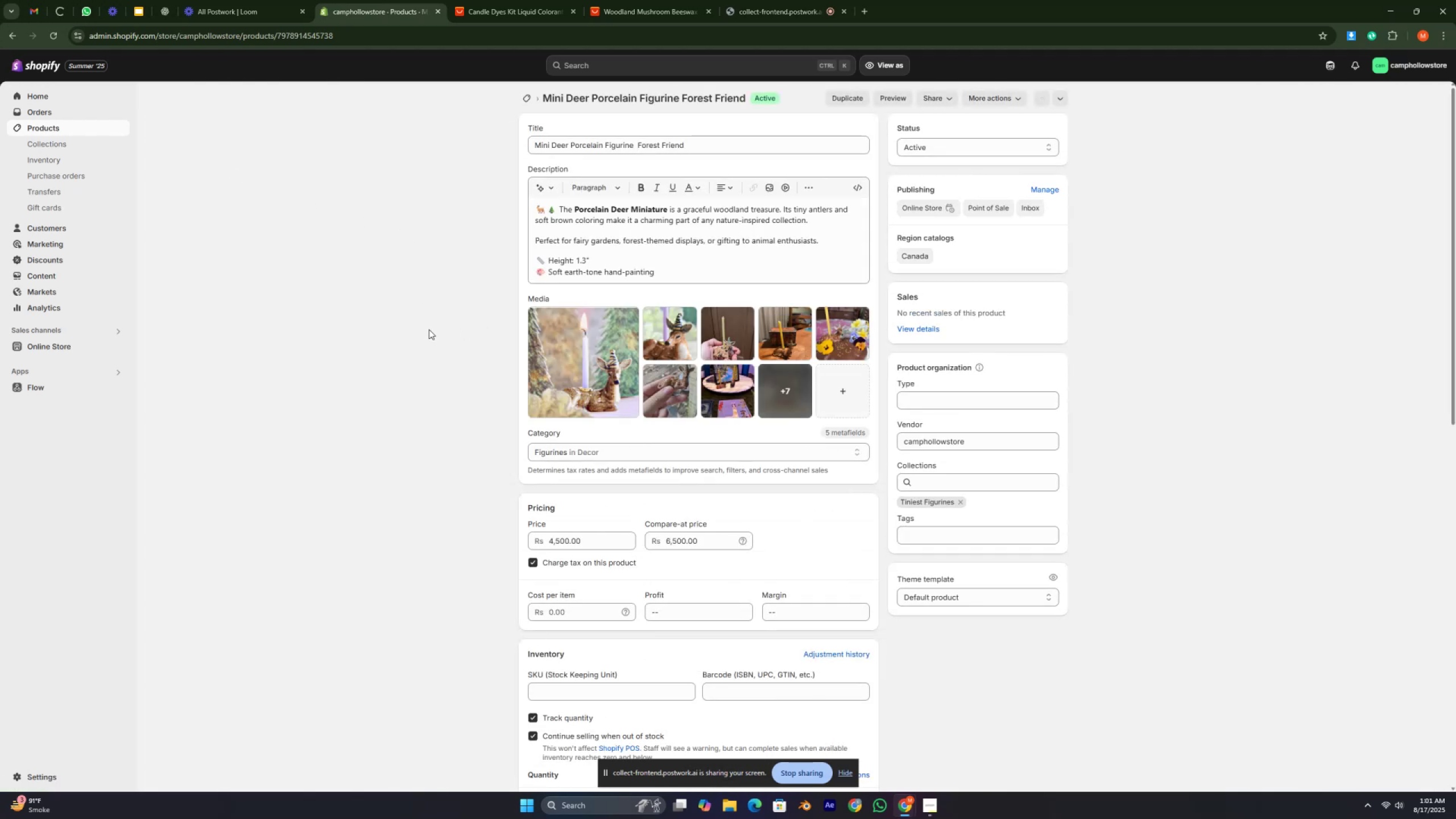 
scroll: coordinate [462, 406], scroll_direction: down, amount: 3.0
 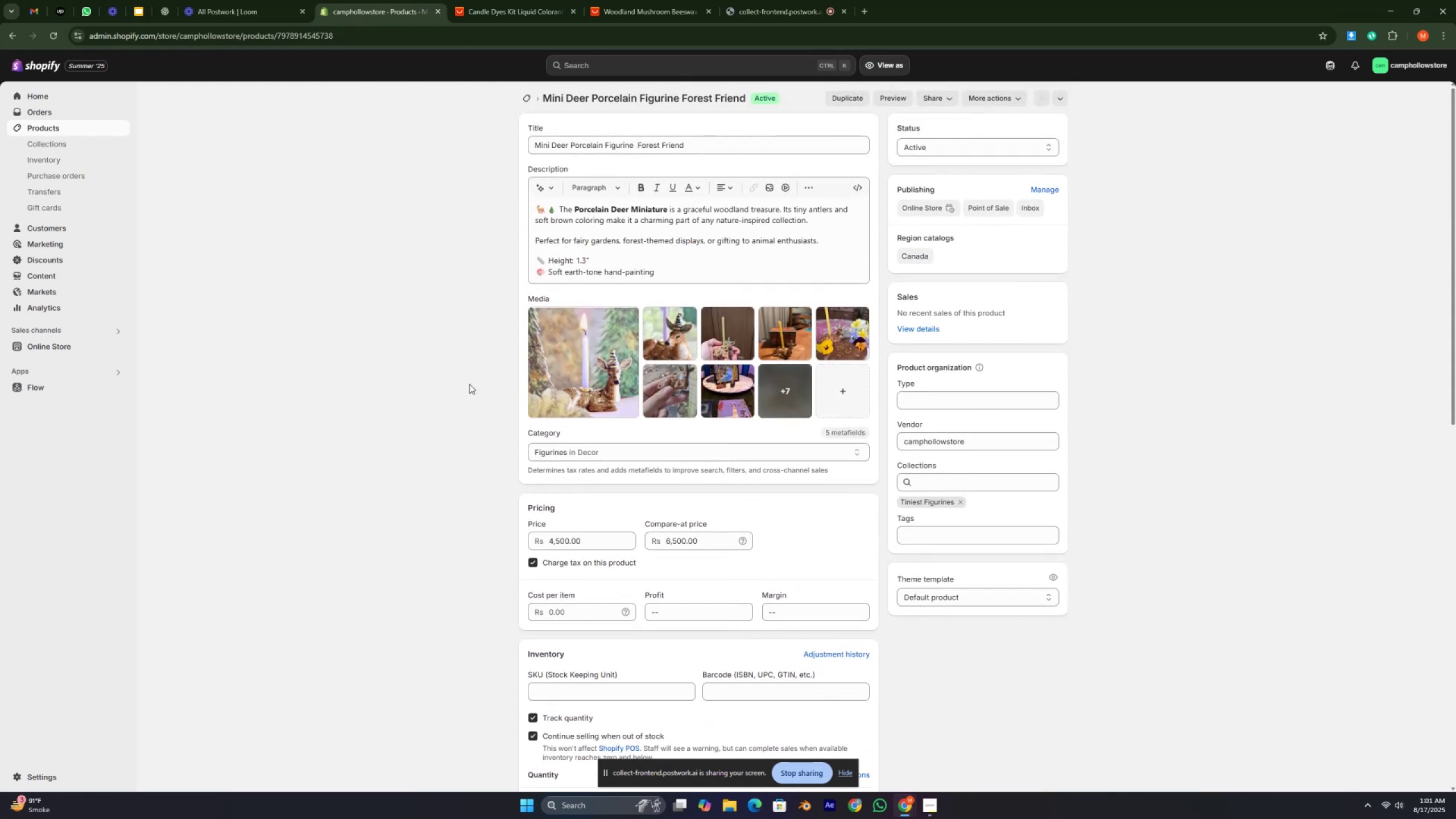 
left_click([462, 406])
 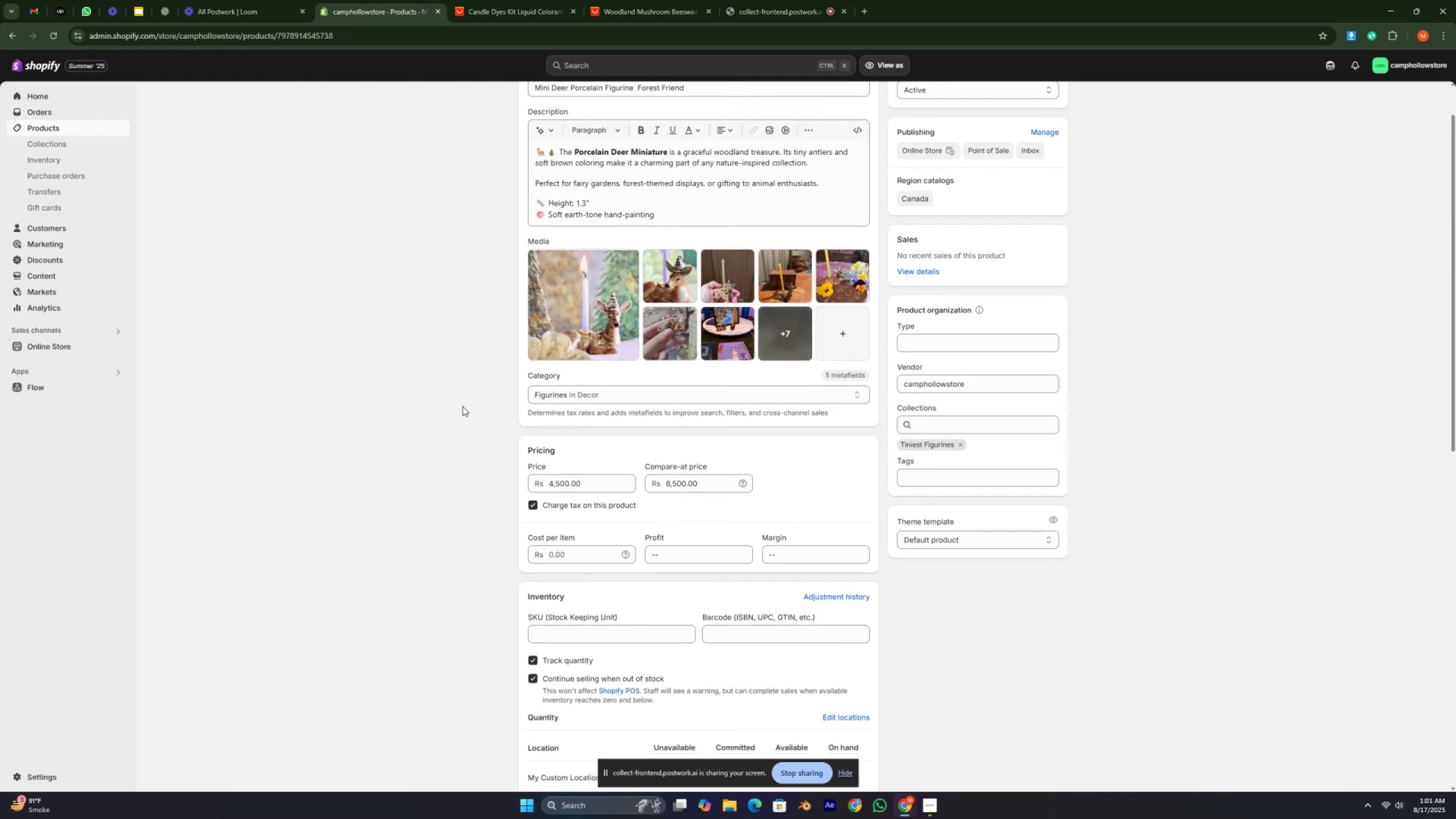 
key(Control+ControlLeft)
 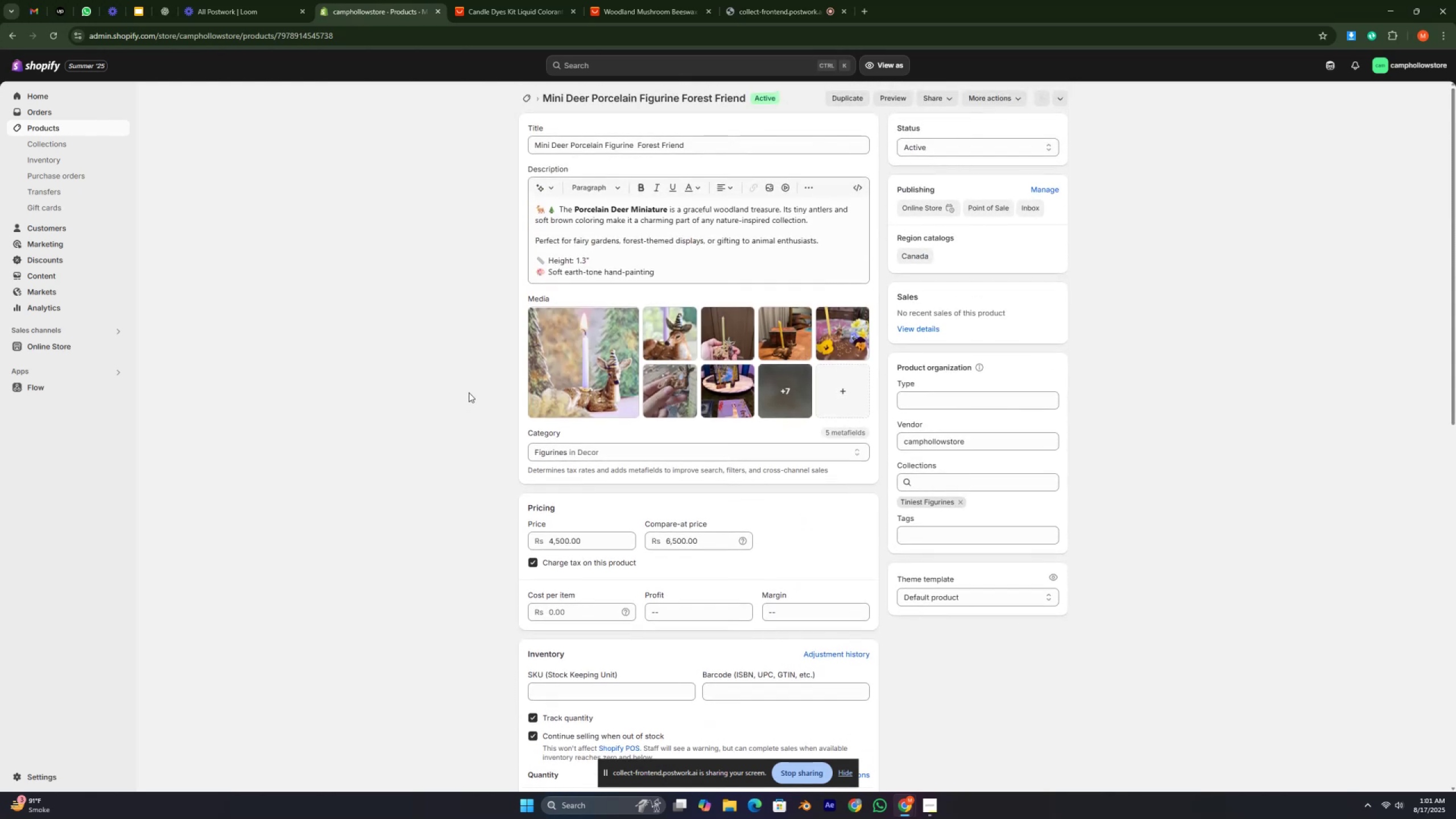 
key(Control+ControlLeft)
 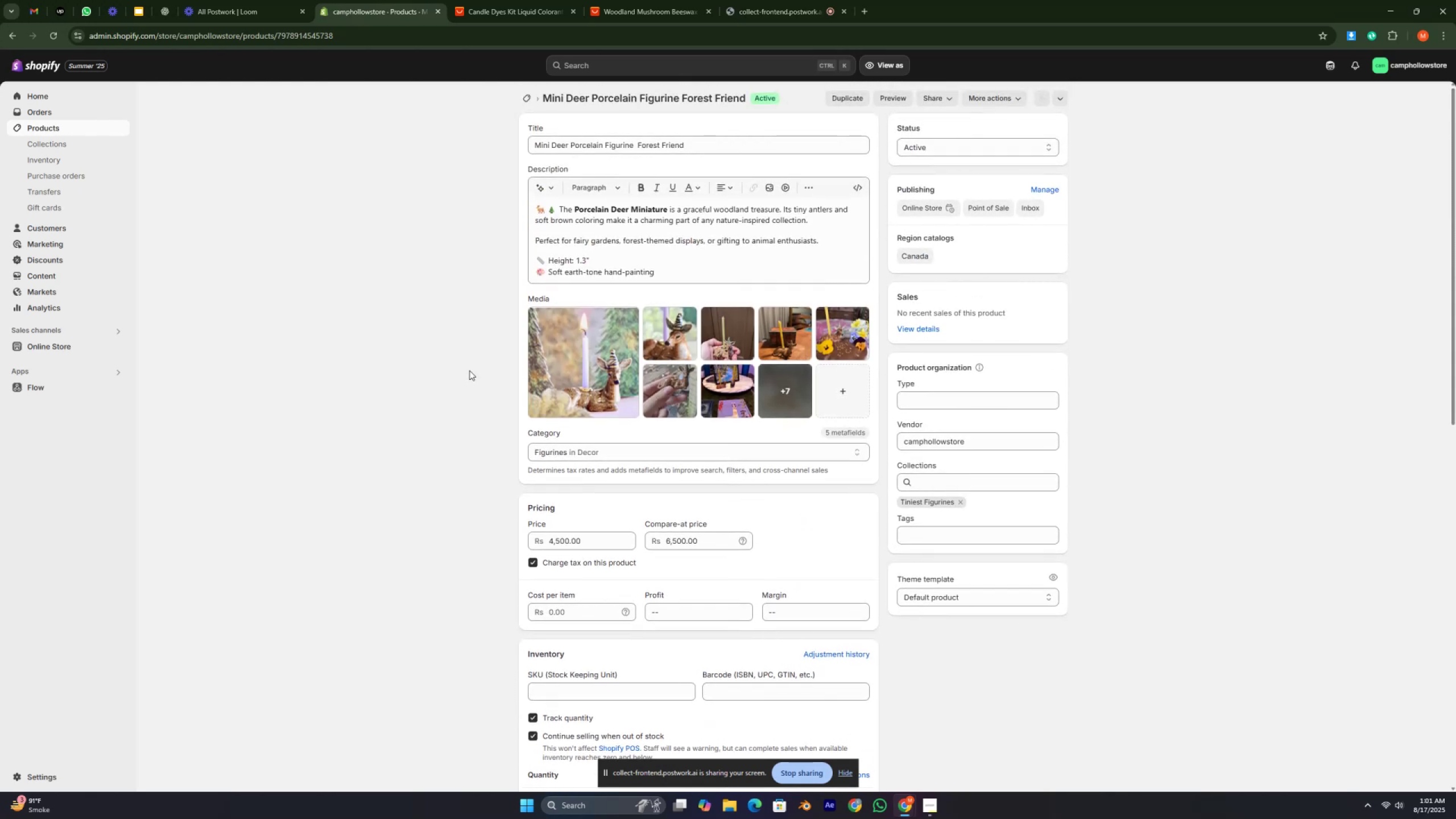 
key(Control+ControlLeft)
 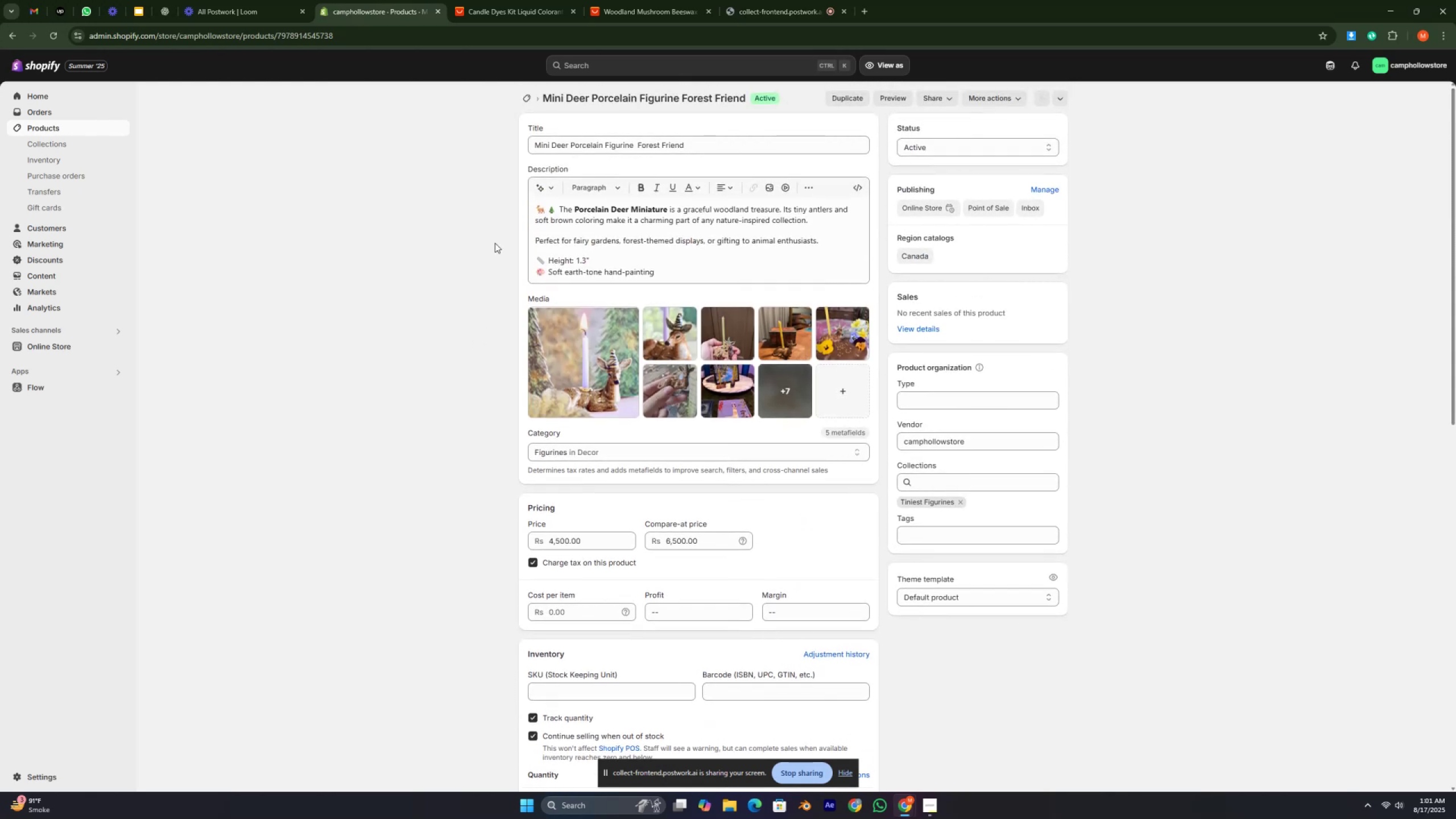 
key(Control+ControlLeft)
 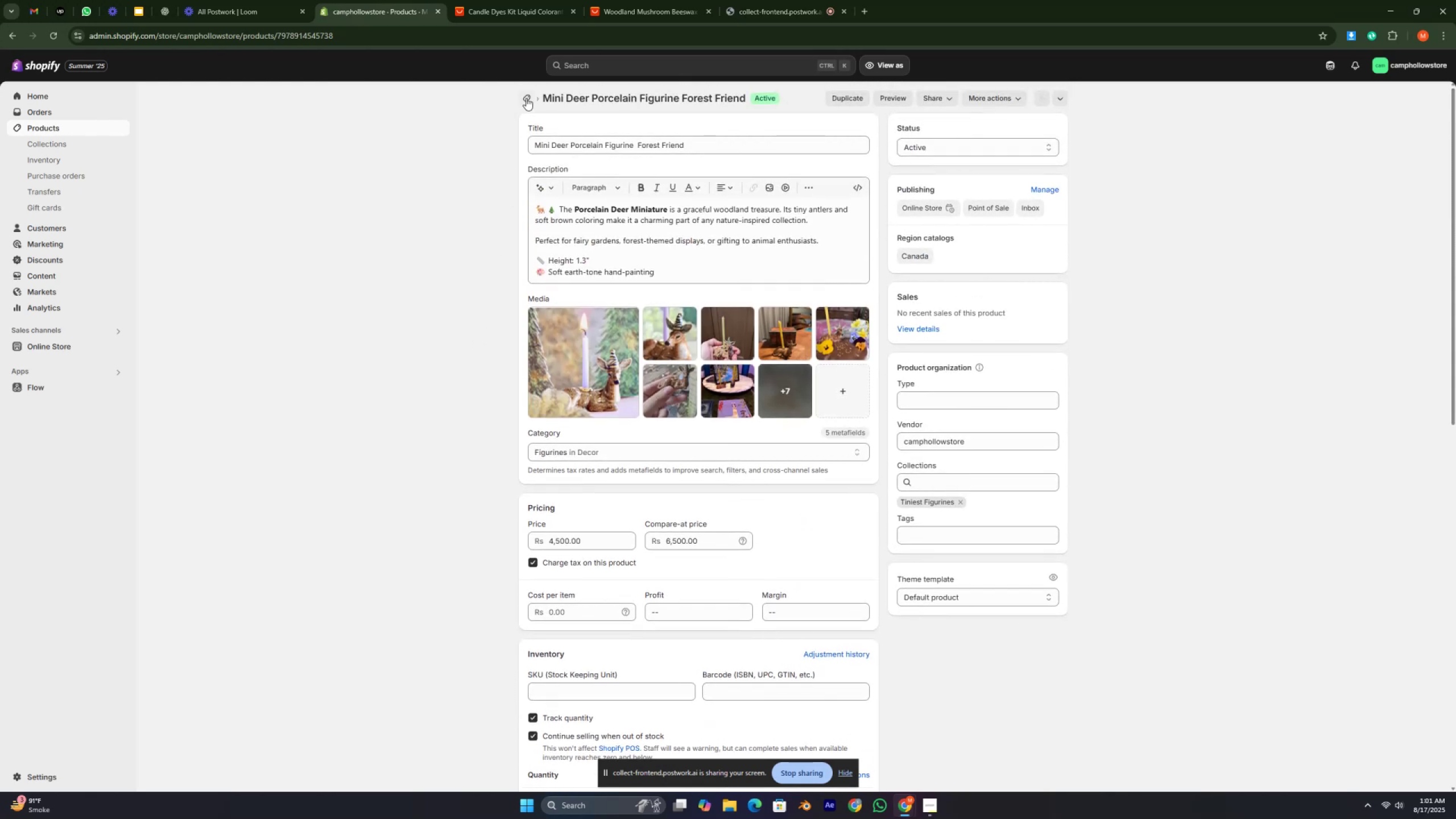 
left_click([524, 92])
 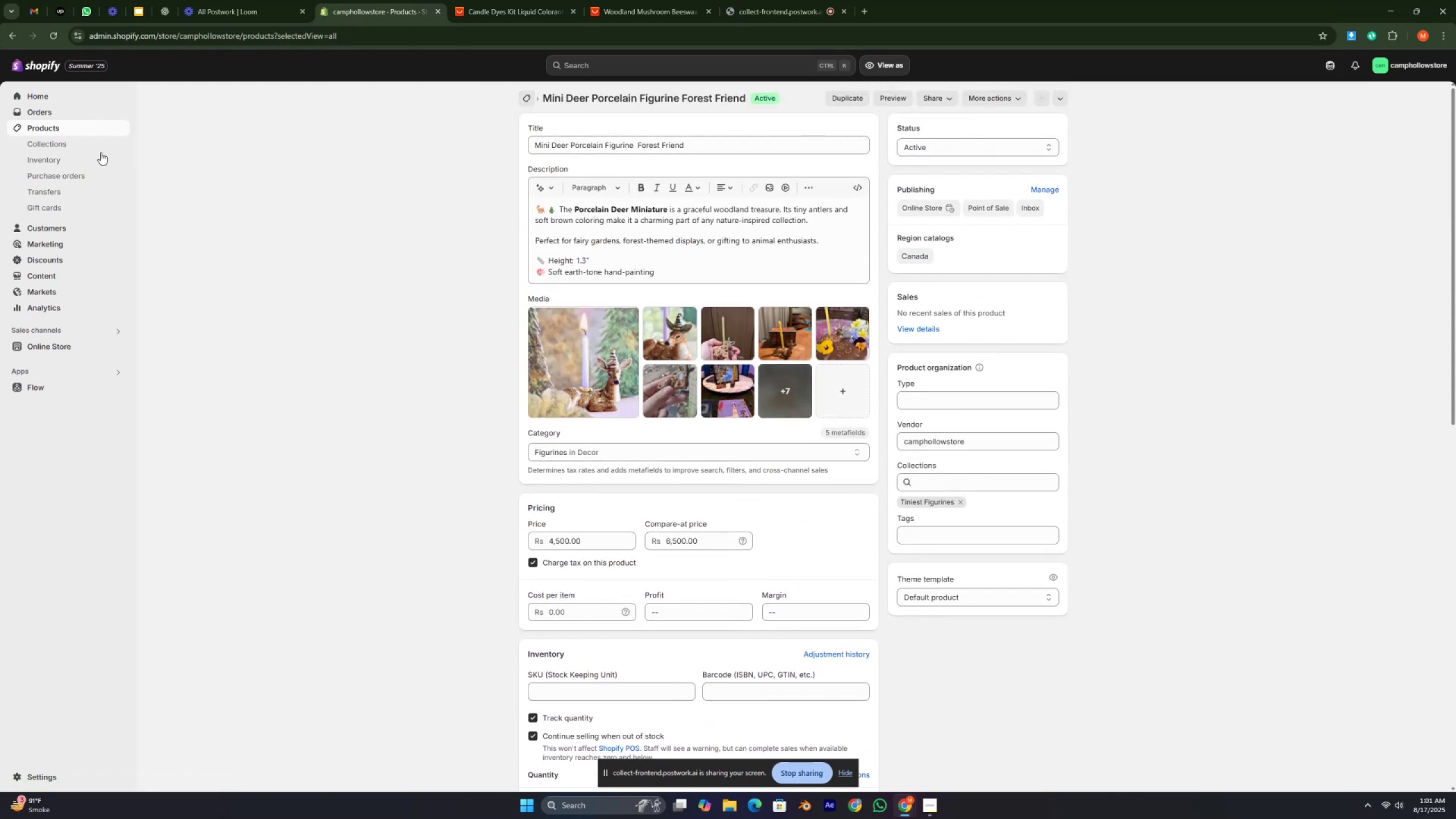 
left_click([81, 140])
 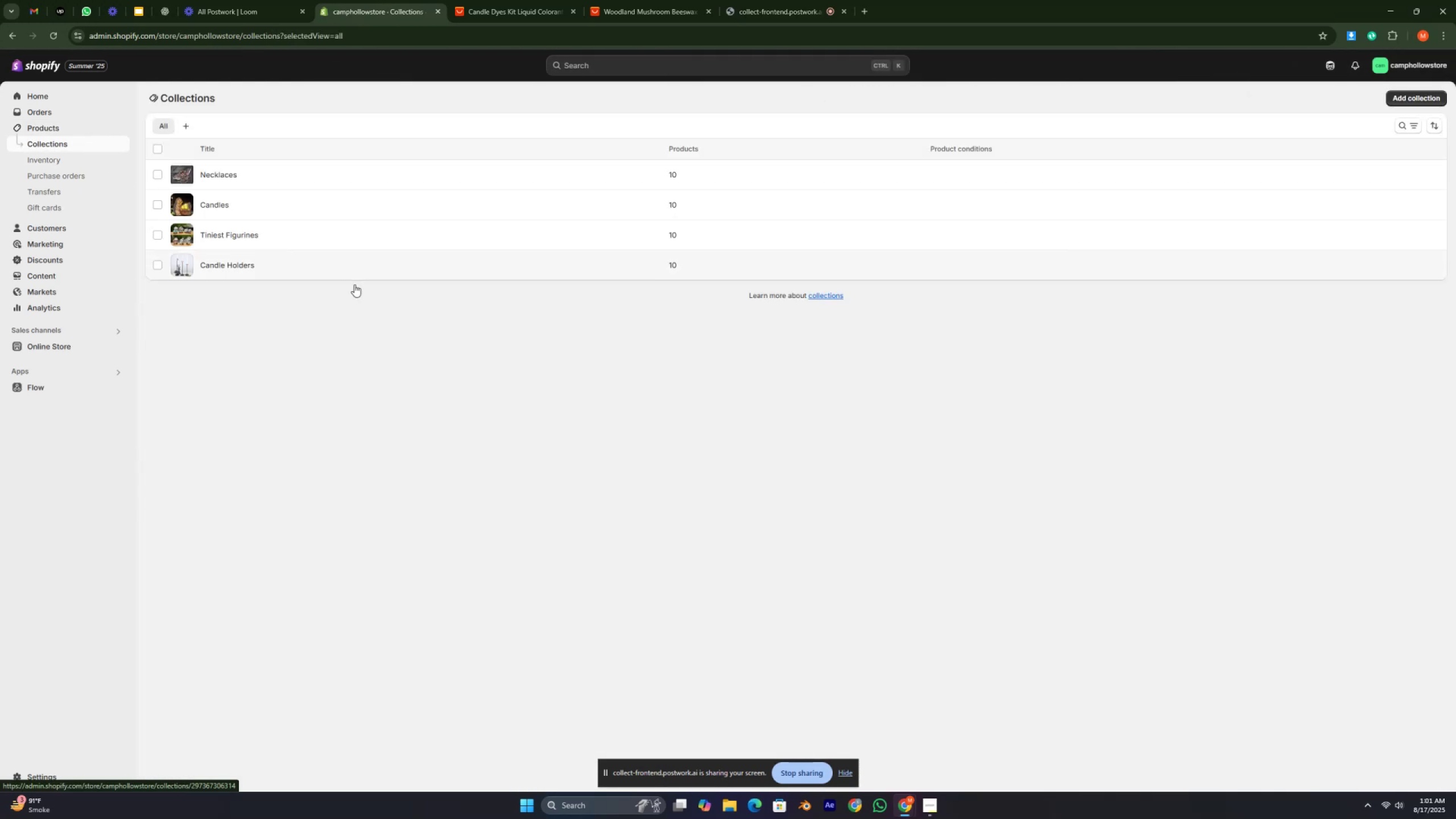 
left_click([289, 384])
 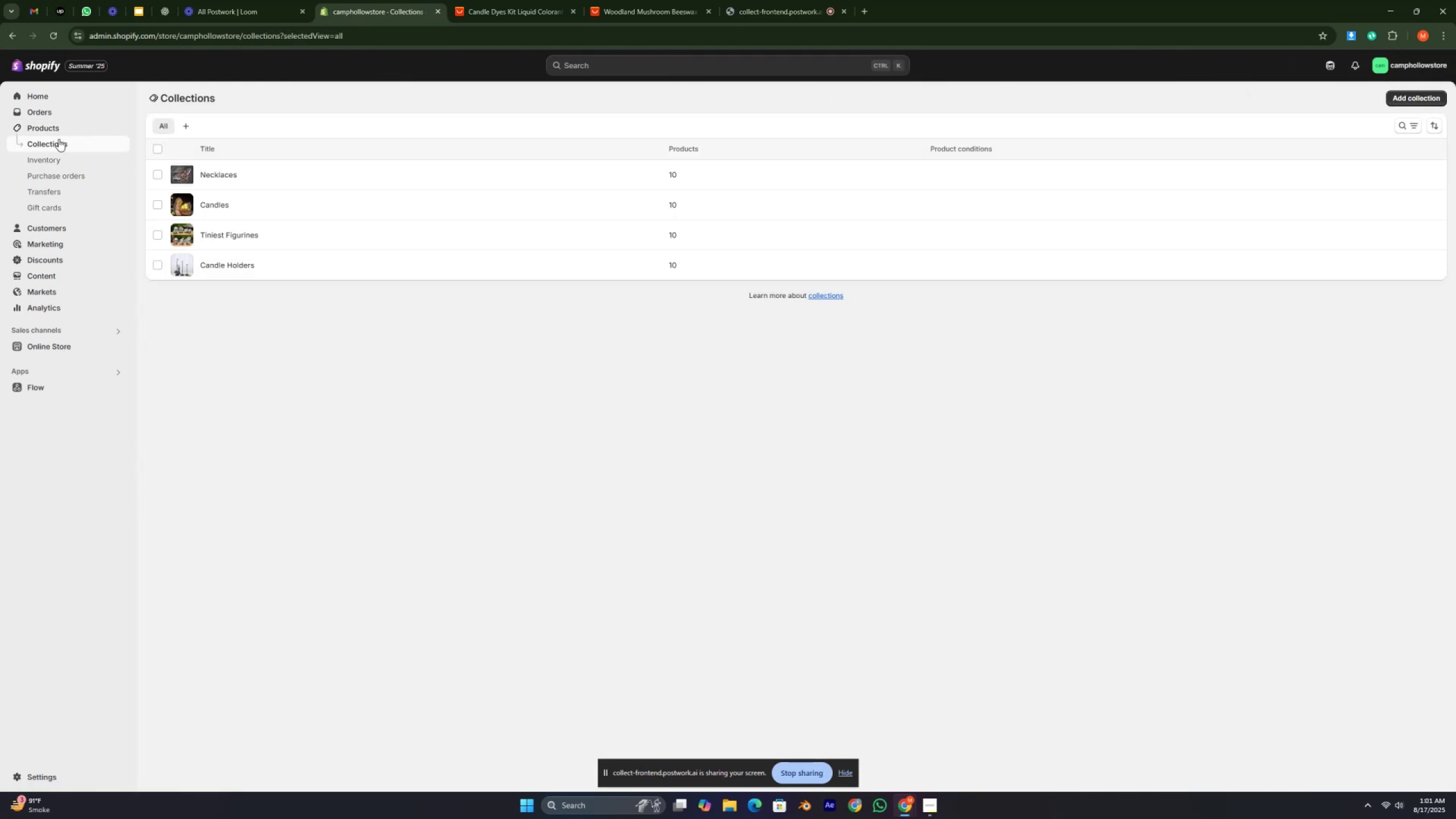 
left_click([49, 159])
 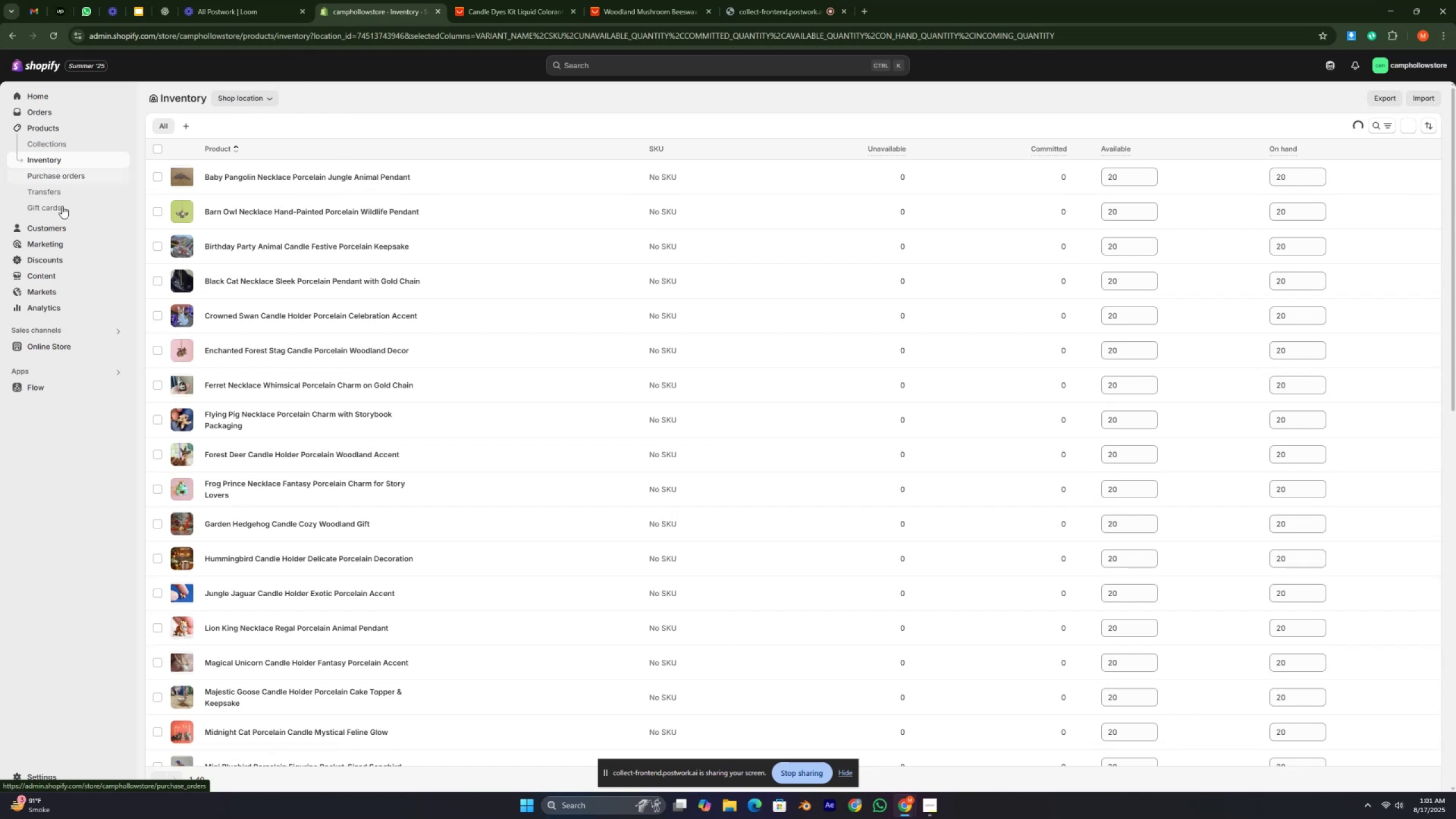 
left_click([70, 232])
 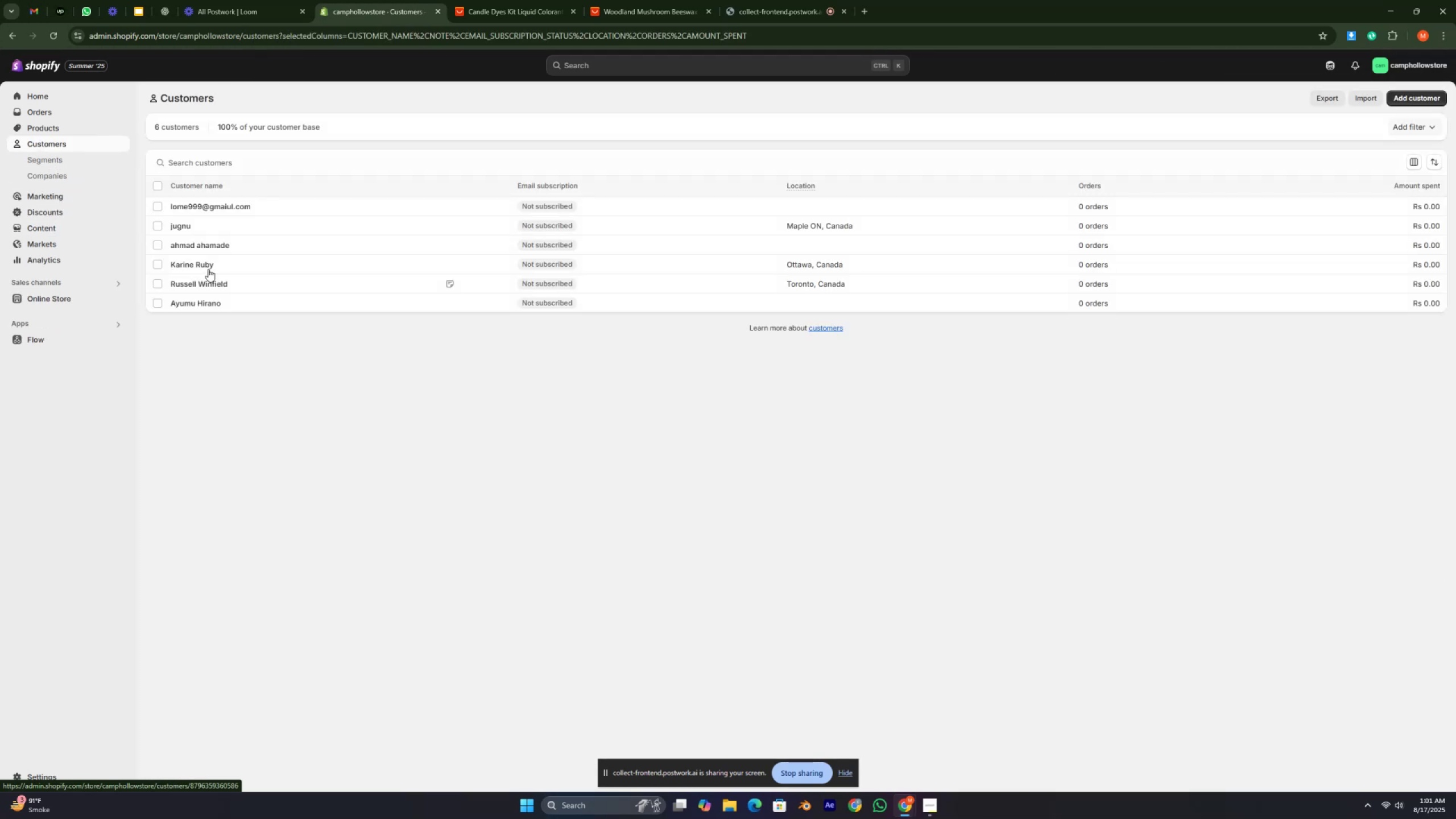 
double_click([299, 417])
 